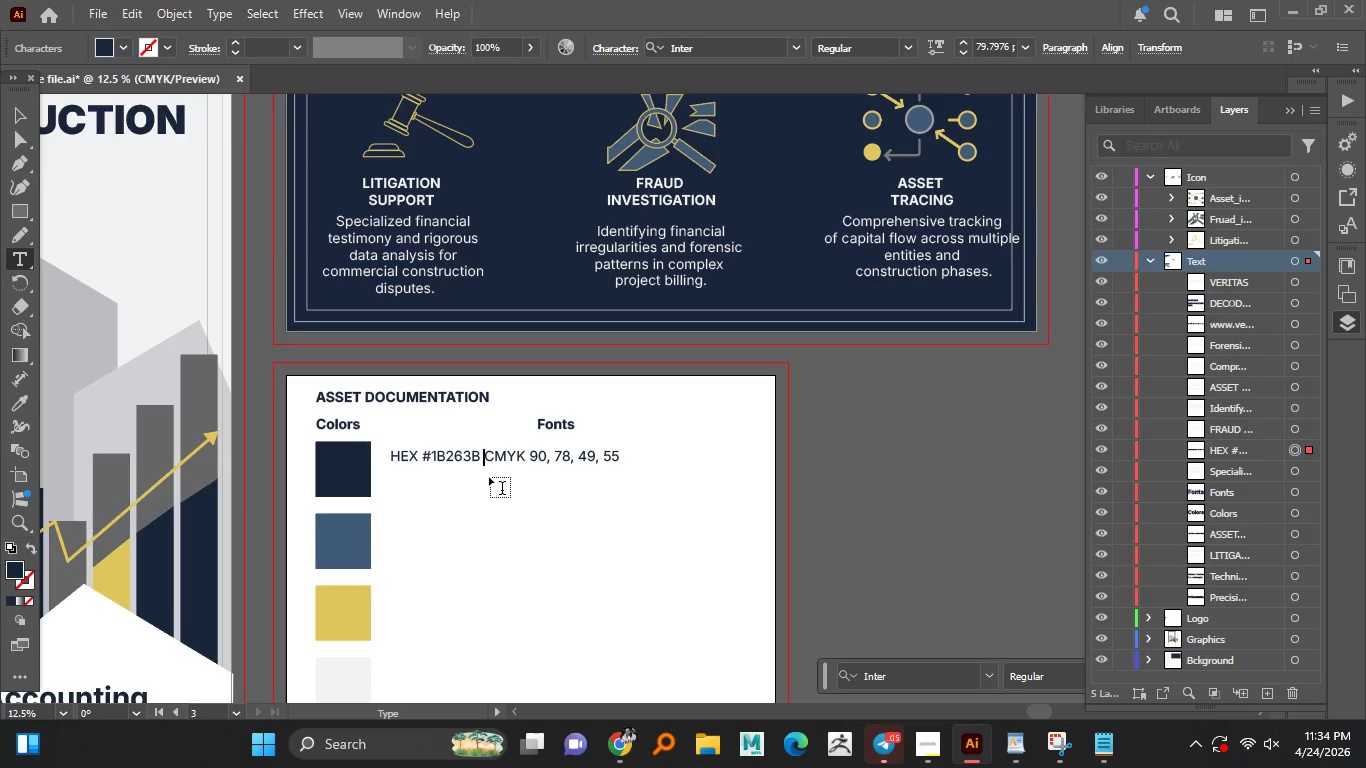 
key(Enter)
 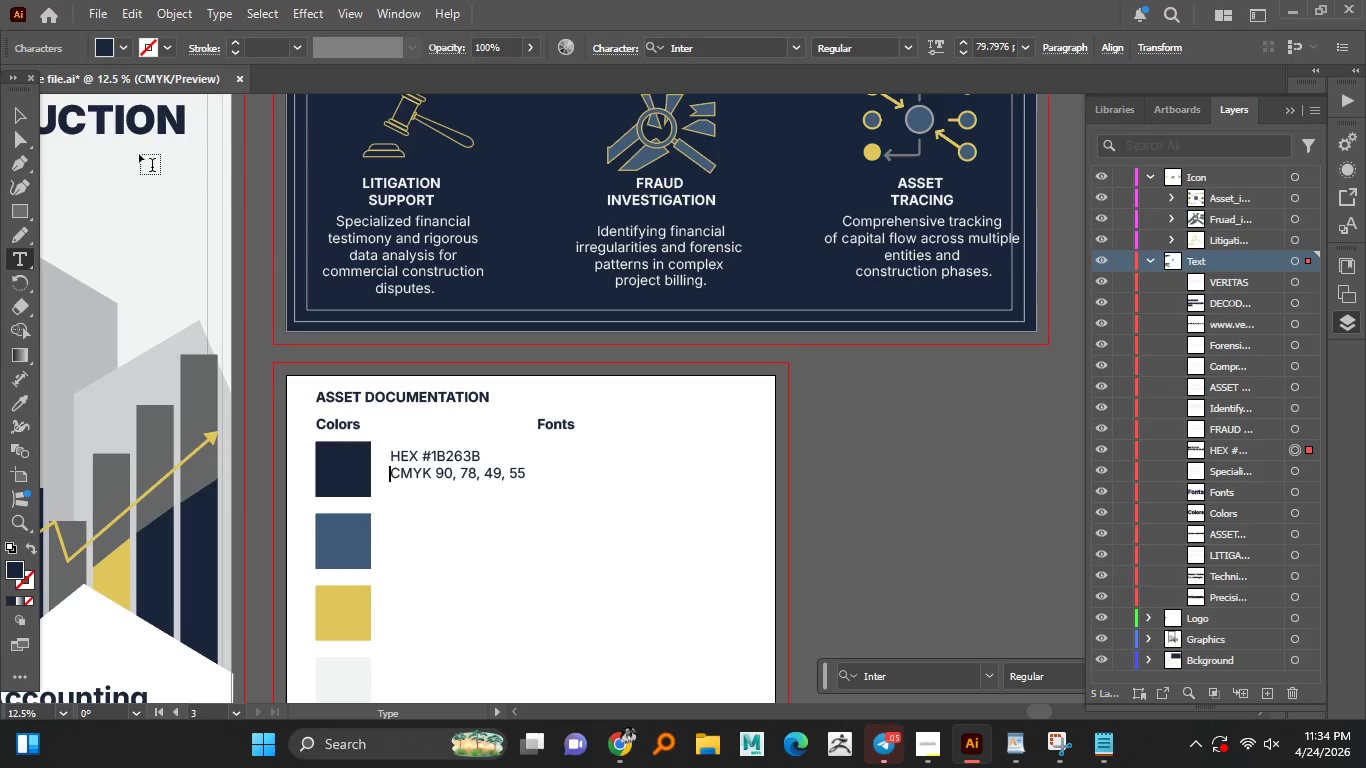 
left_click([32, 118])
 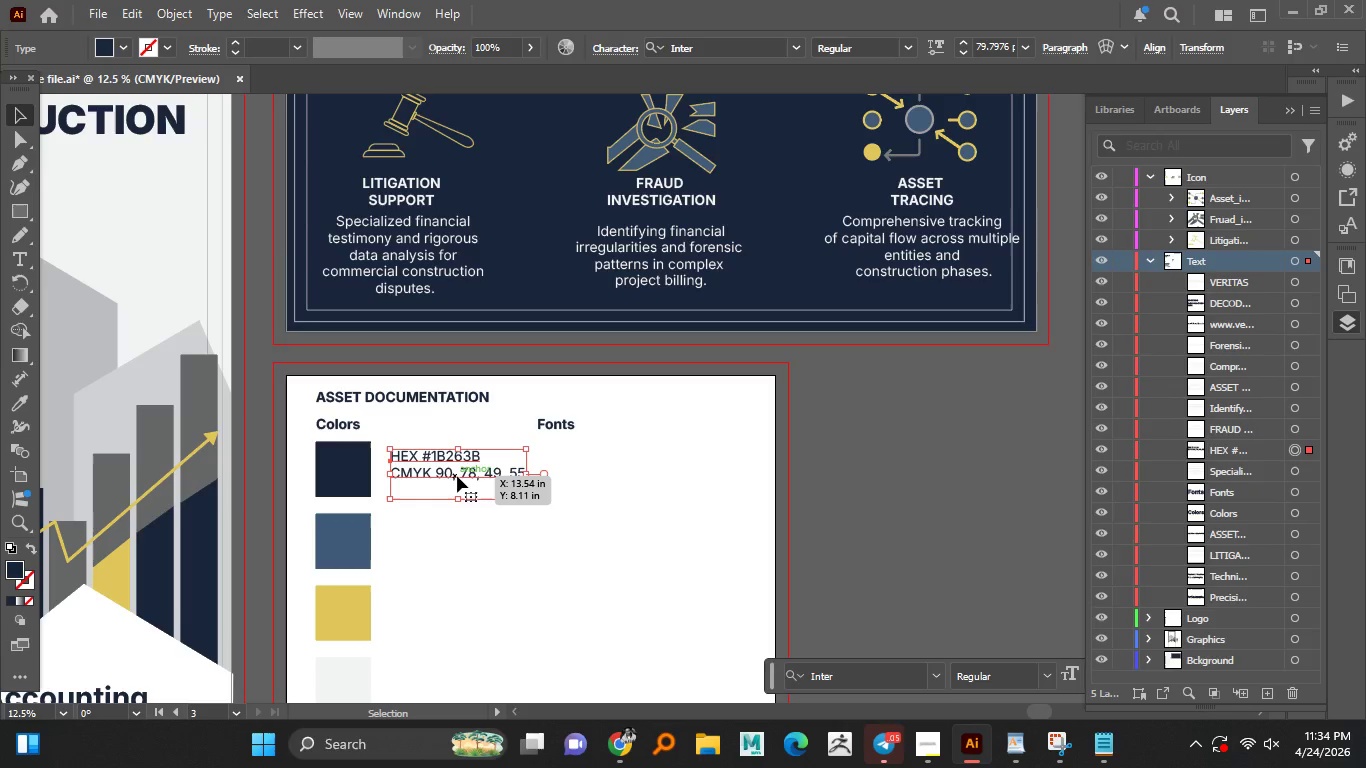 
hold_key(key=AltLeft, duration=1.81)
left_click_drag(start_coordinate=[457, 476], to_coordinate=[458, 554])
 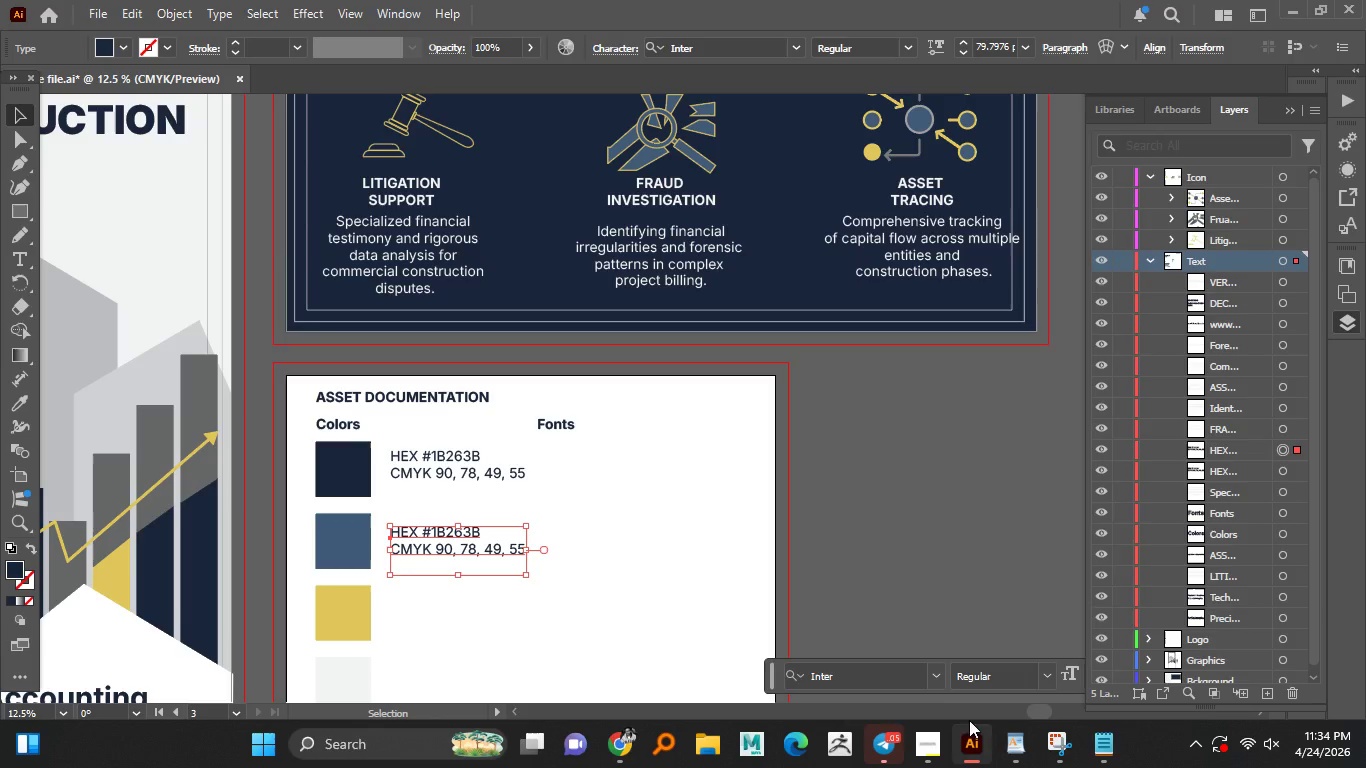 
hold_key(key=ShiftLeft, duration=1.52)
 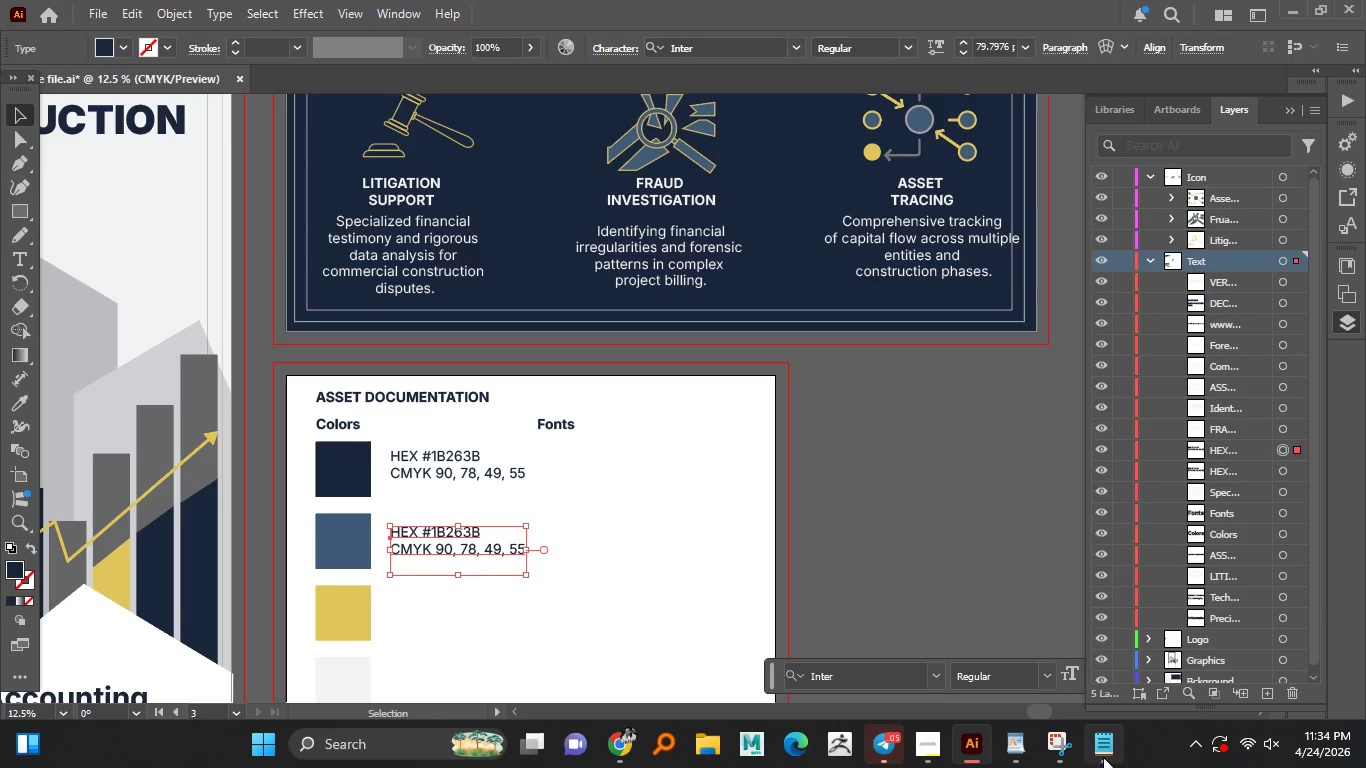 
left_click([1105, 754])
 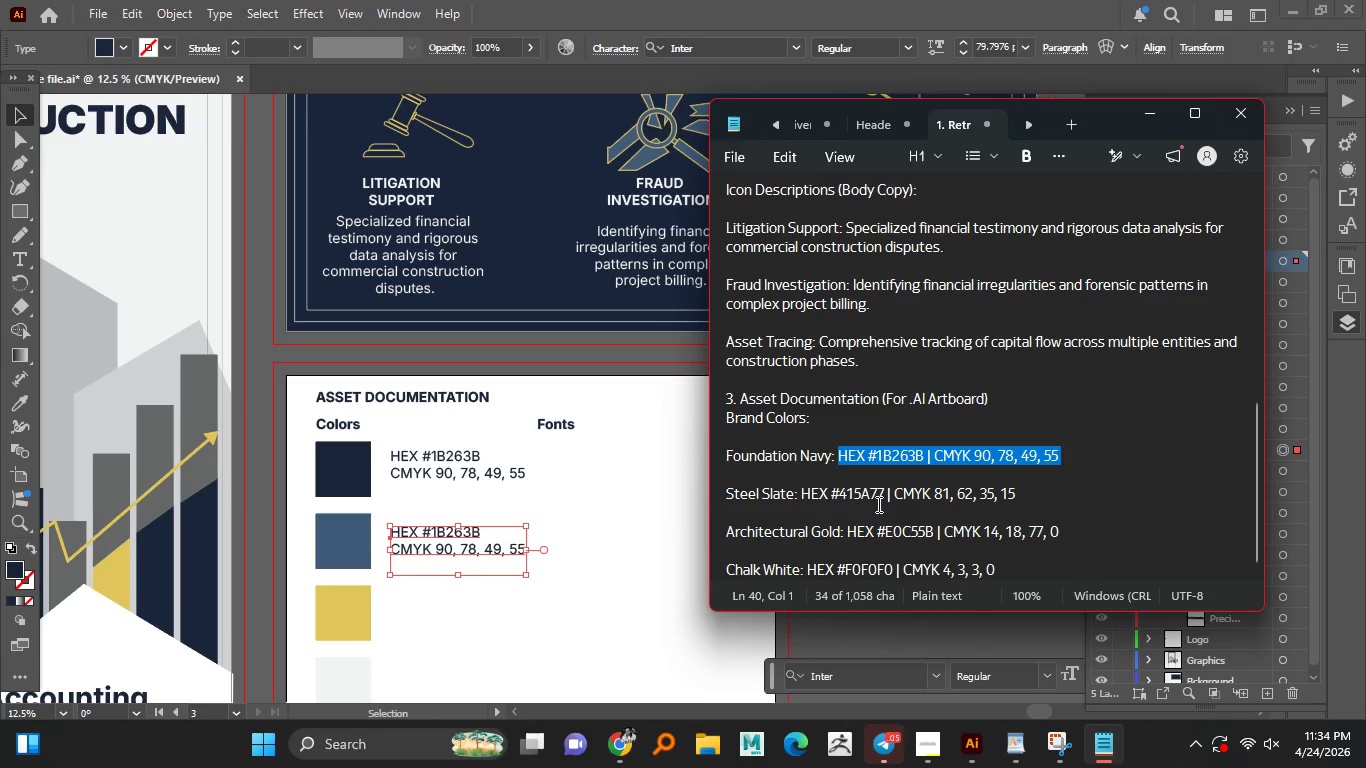 
left_click([877, 504])
 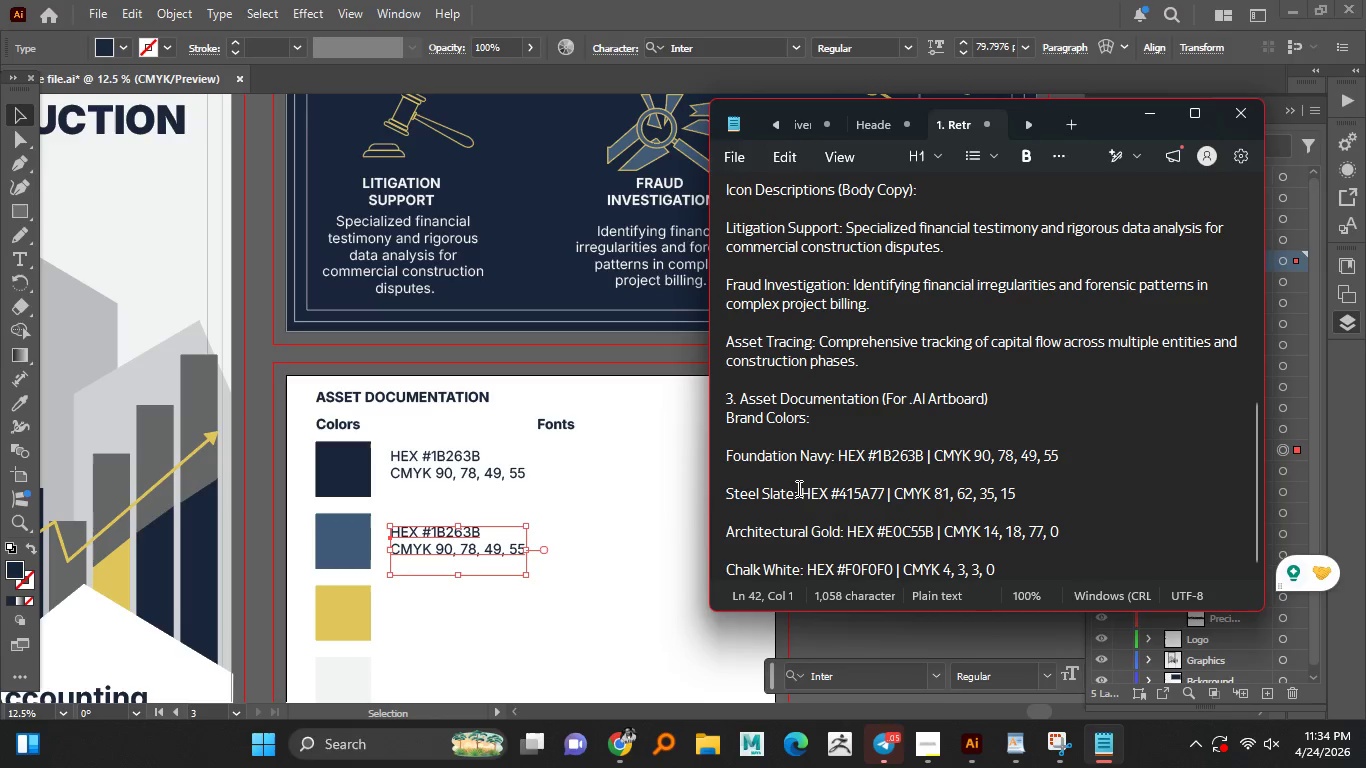 
left_click_drag(start_coordinate=[803, 489], to_coordinate=[1023, 499])
 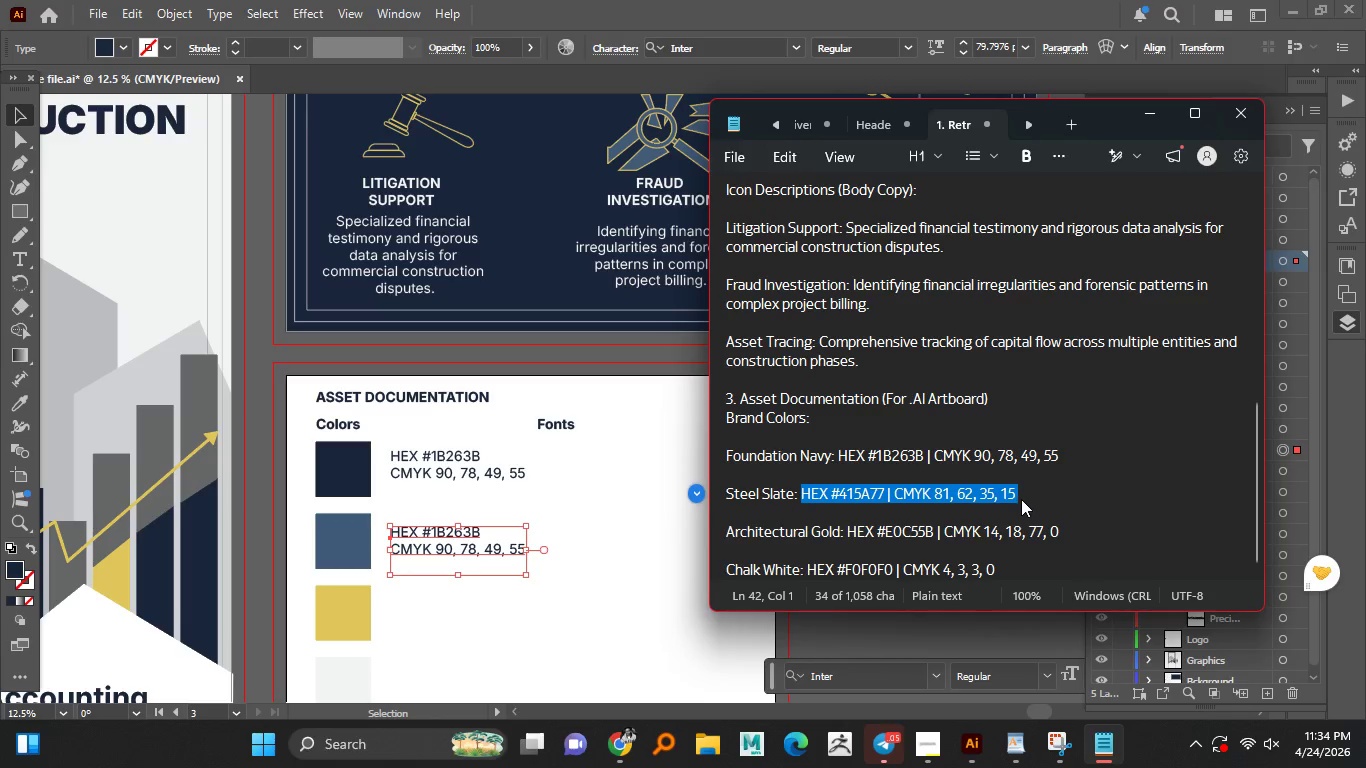 
key(Control+C)
 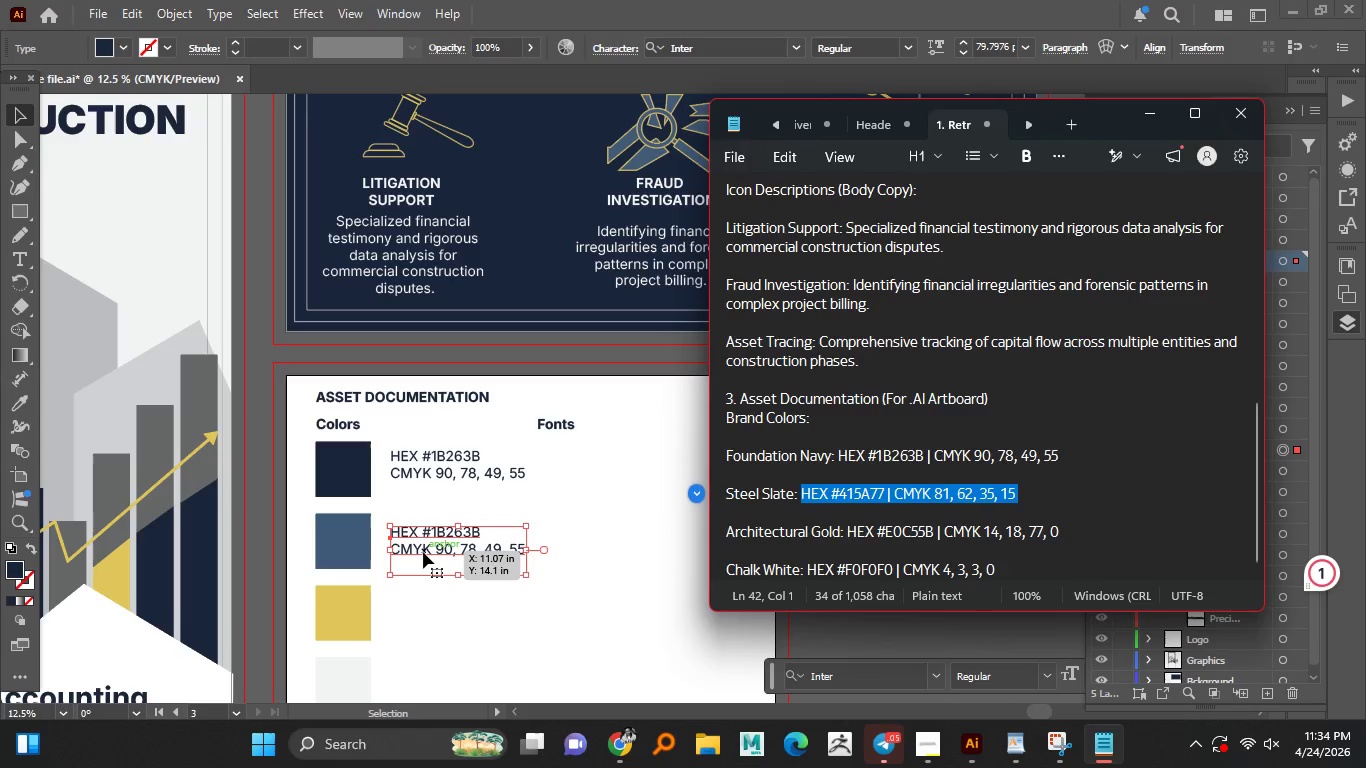 
double_click([423, 552])
 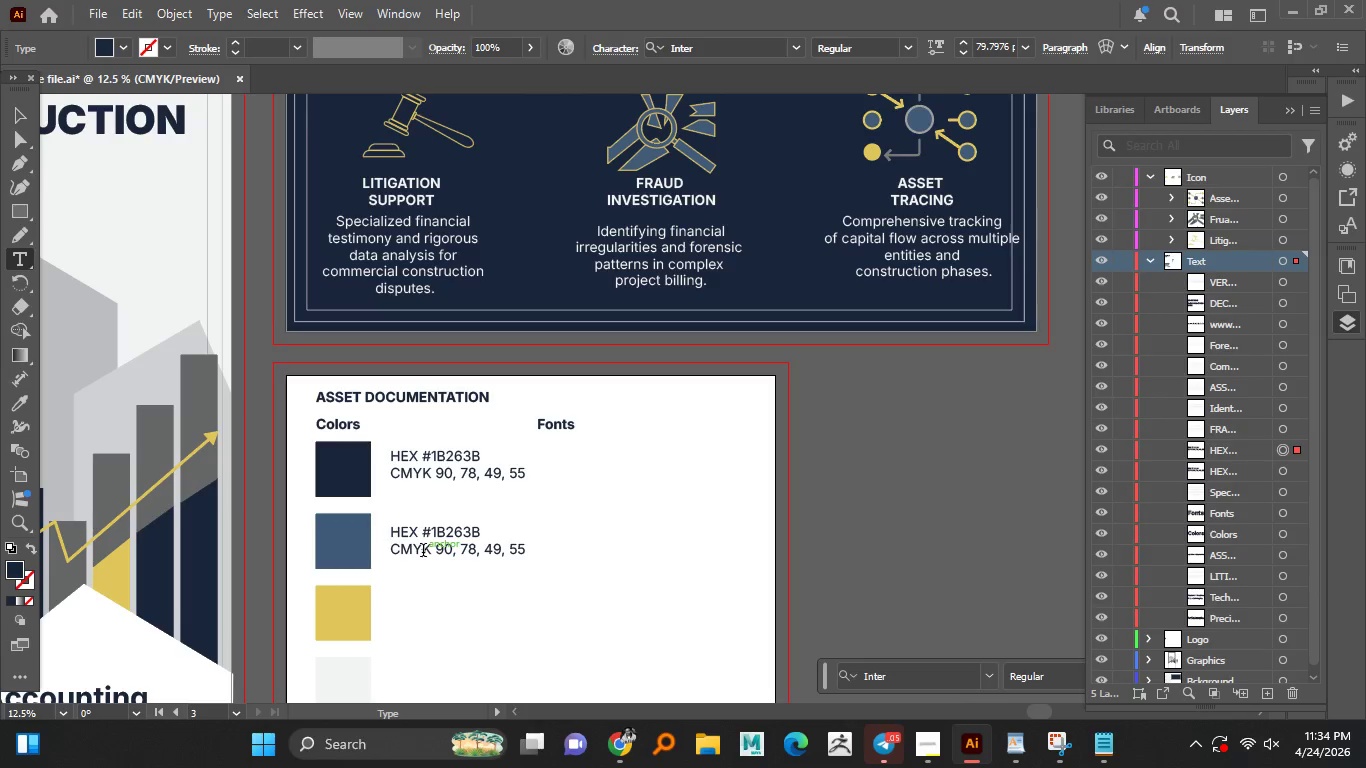 
key(Control+A)
 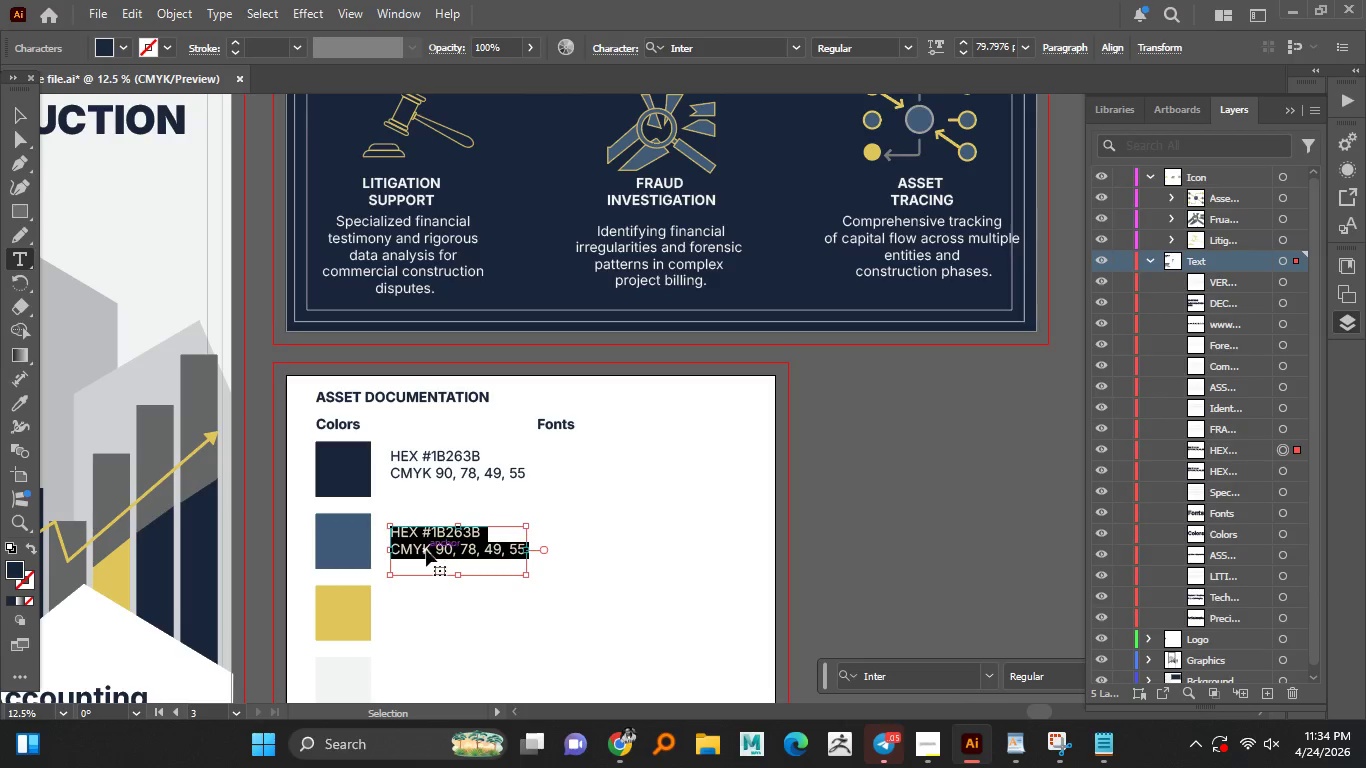 
key(Control+V)
 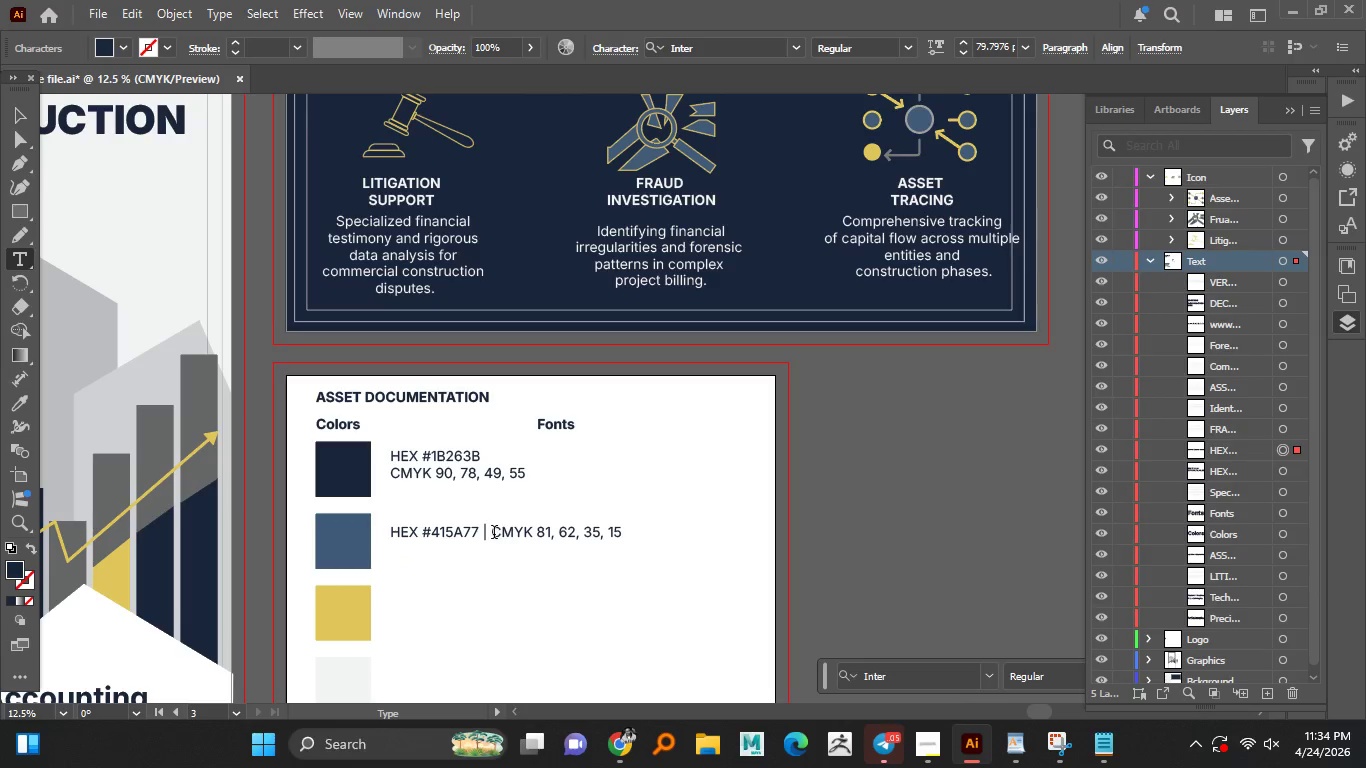 
left_click([494, 534])
 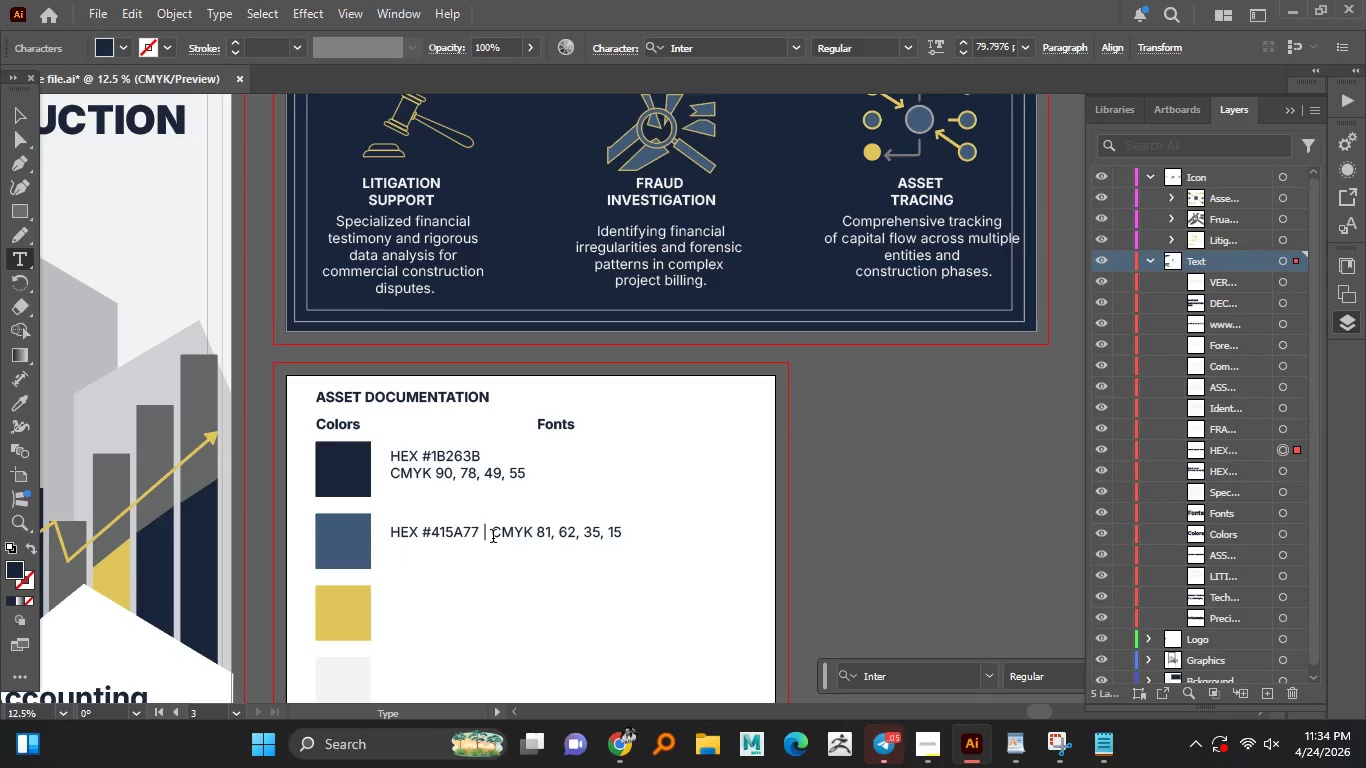 
key(Backspace)
 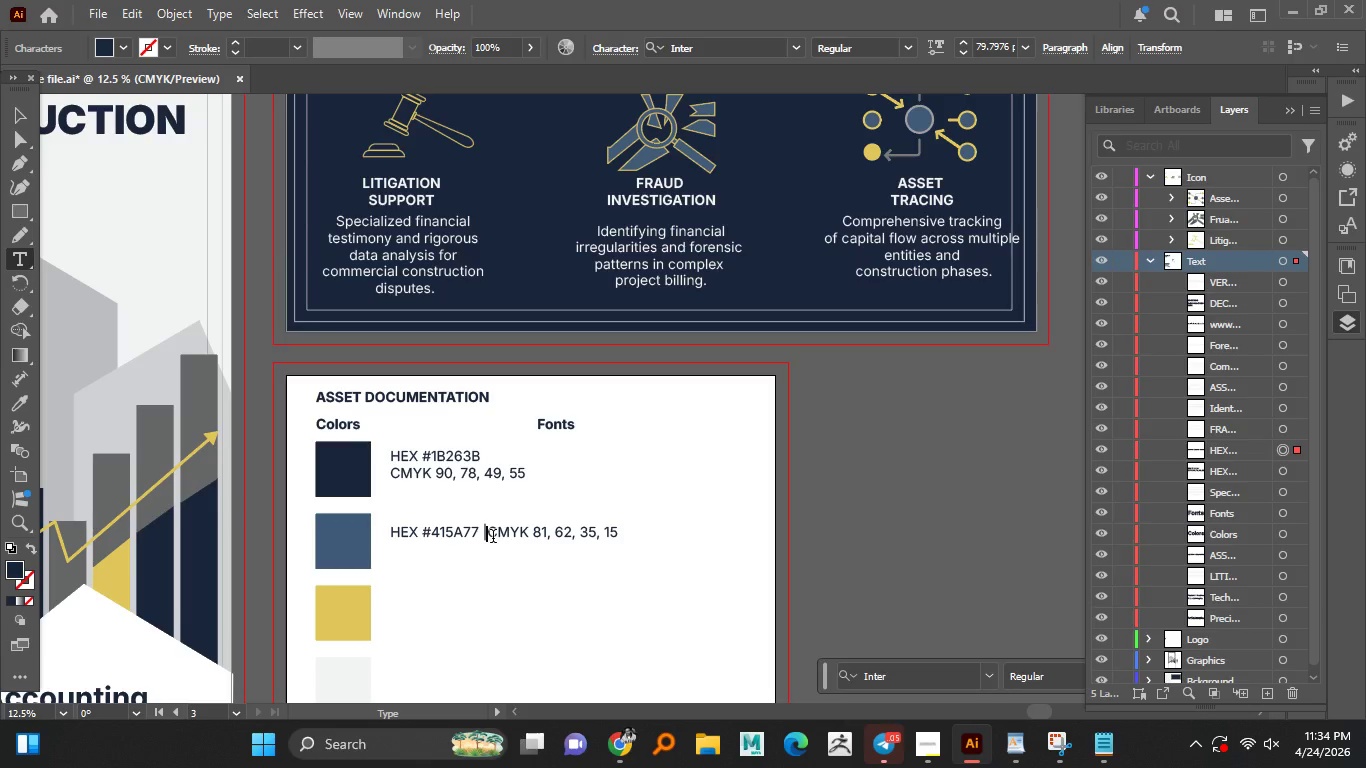 
key(Backspace)
 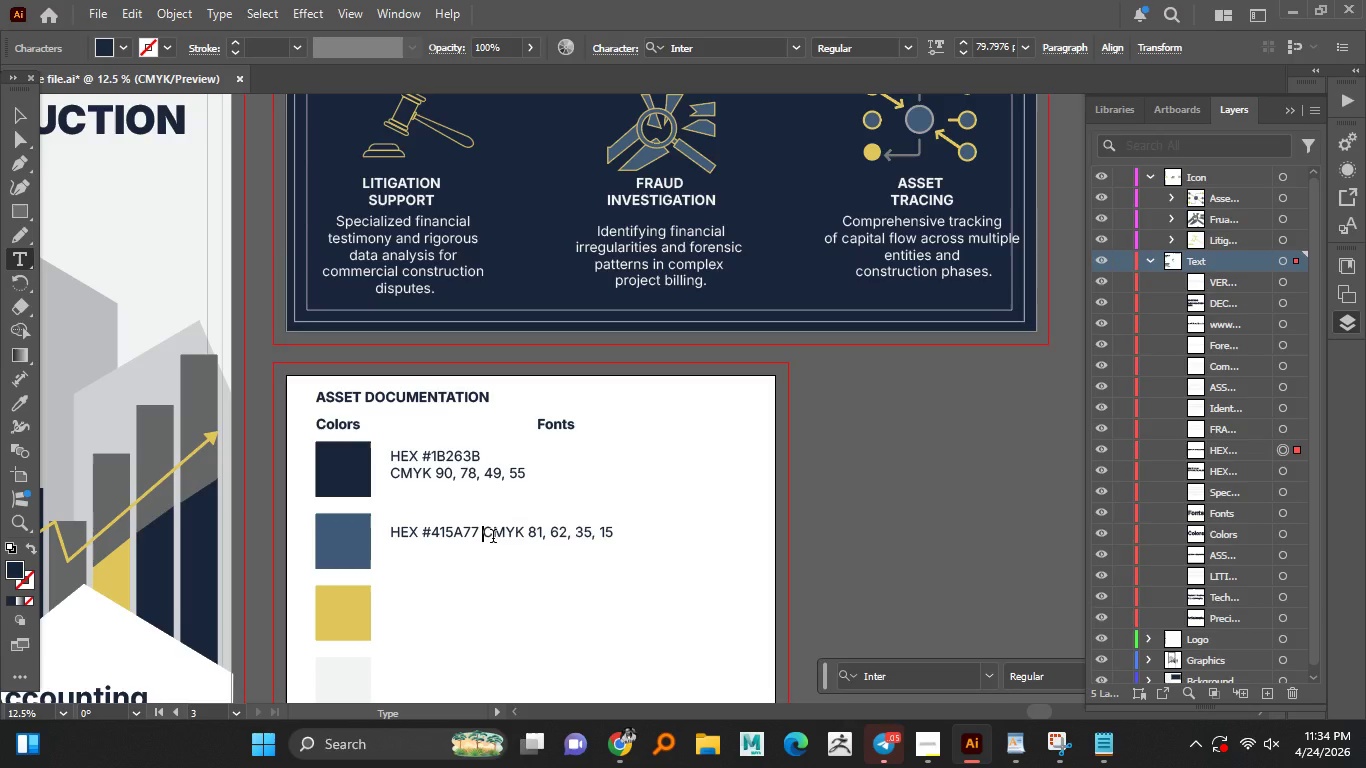 
key(Enter)
 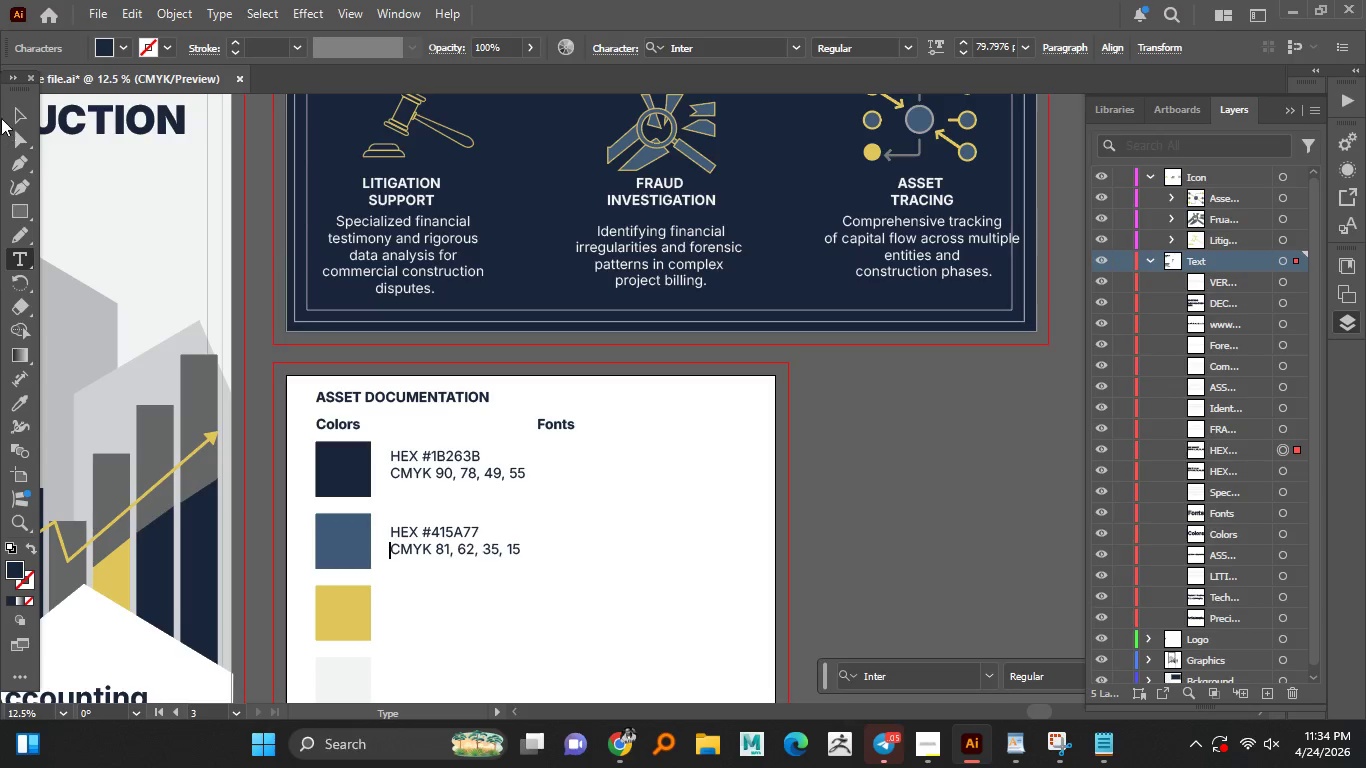 
left_click([18, 115])
 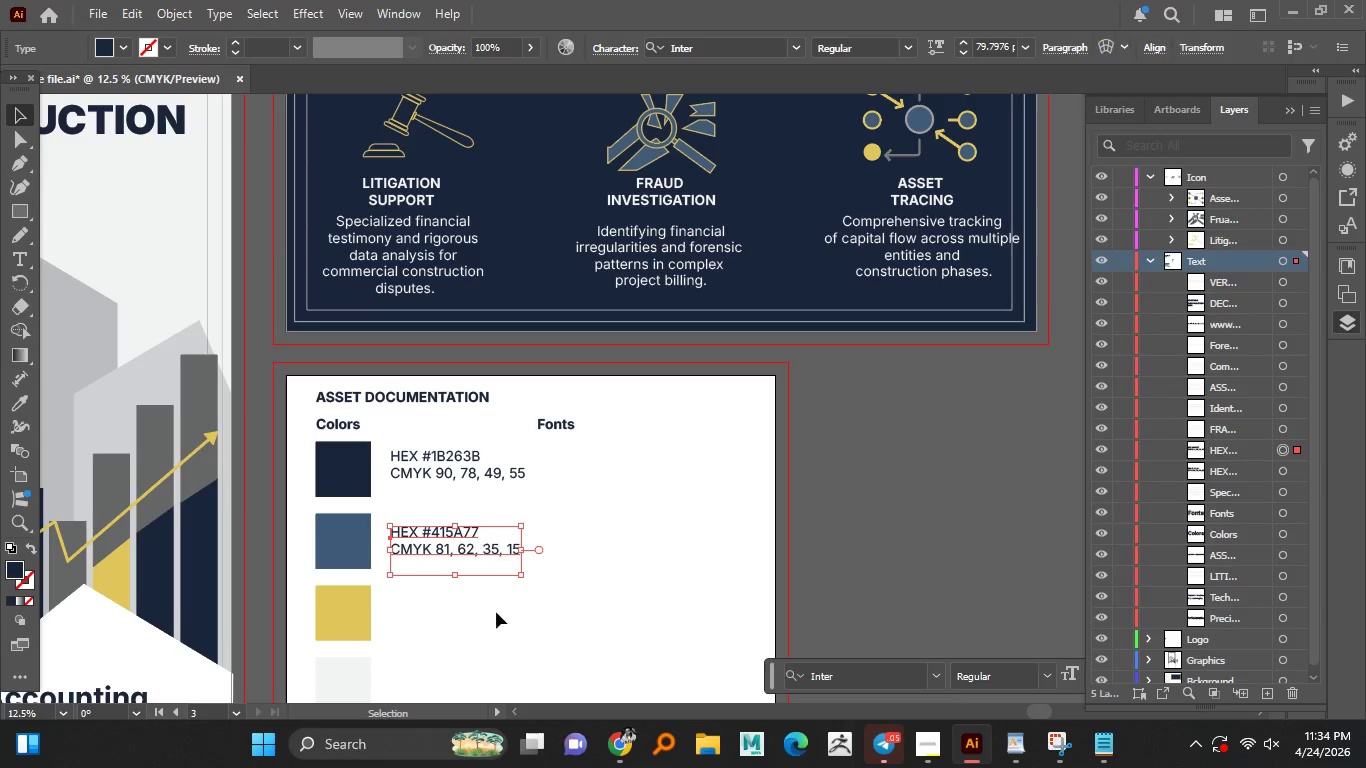 
left_click([497, 613])
 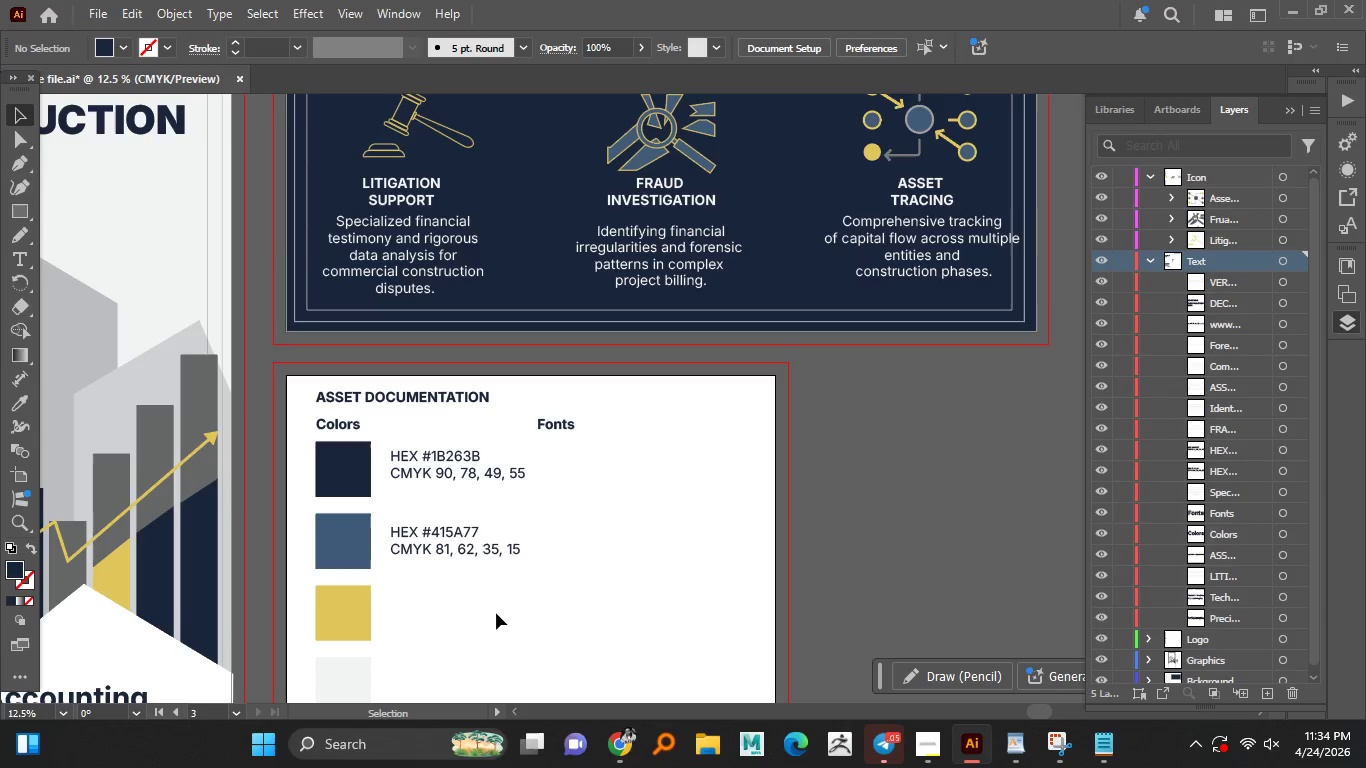 
scroll: coordinate [493, 613], scroll_direction: down, amount: 2.0
 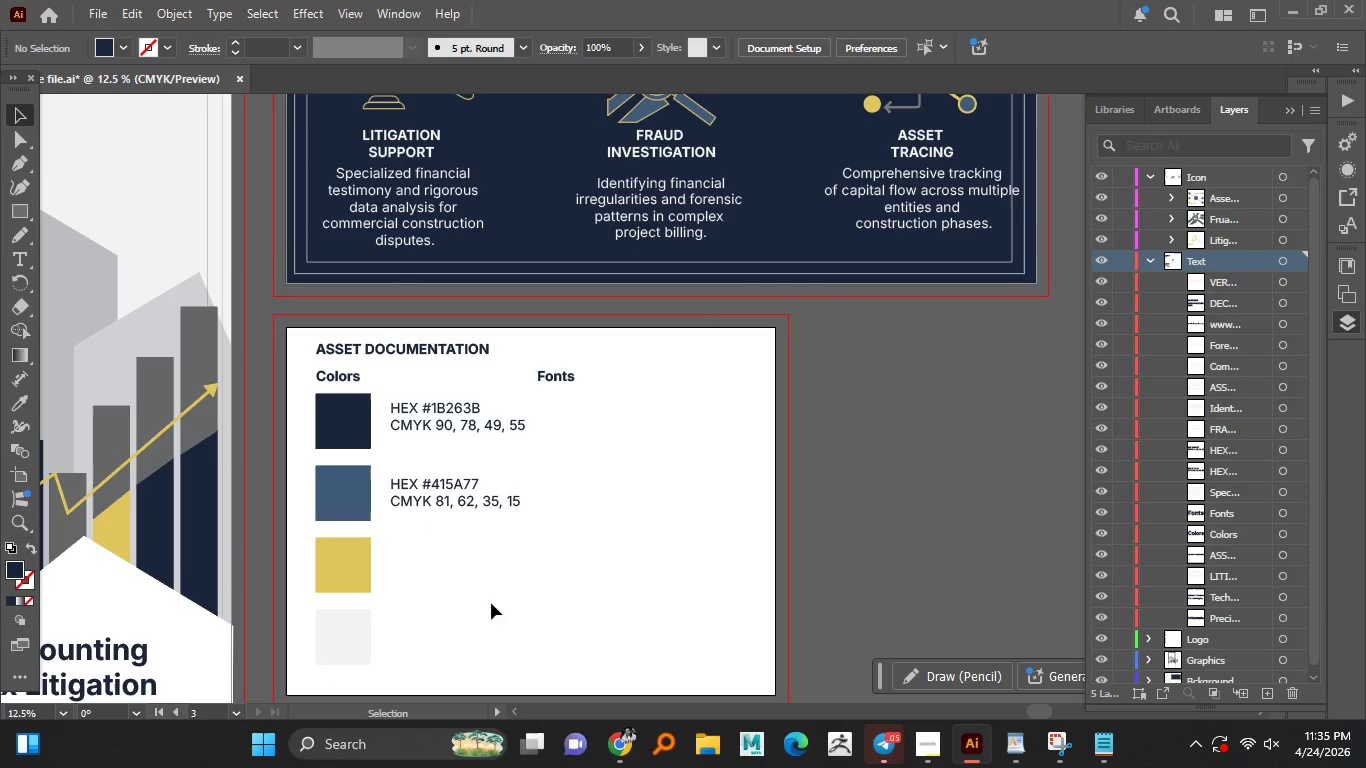 
hold_key(key=AltLeft, duration=2.38)
left_click_drag(start_coordinate=[428, 504], to_coordinate=[427, 576])
 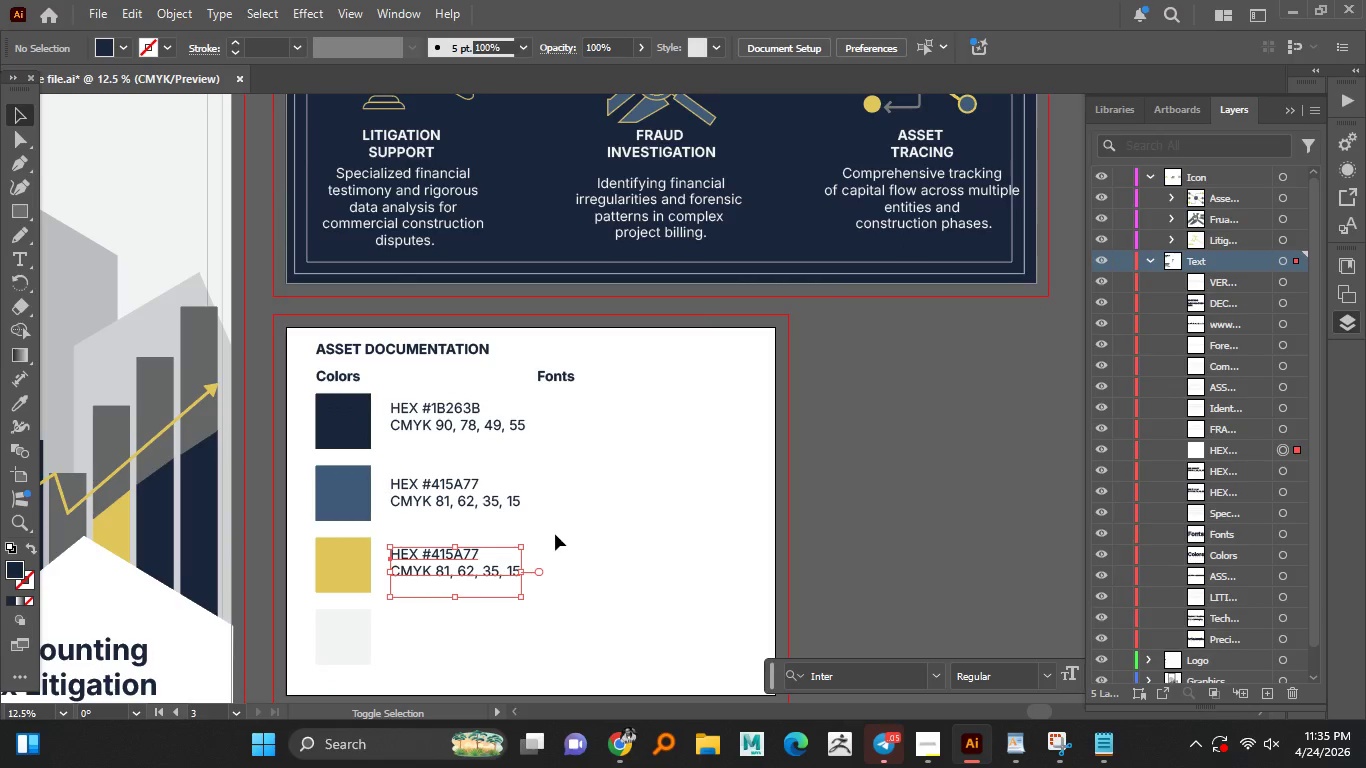 
hold_key(key=ShiftLeft, duration=1.5)
 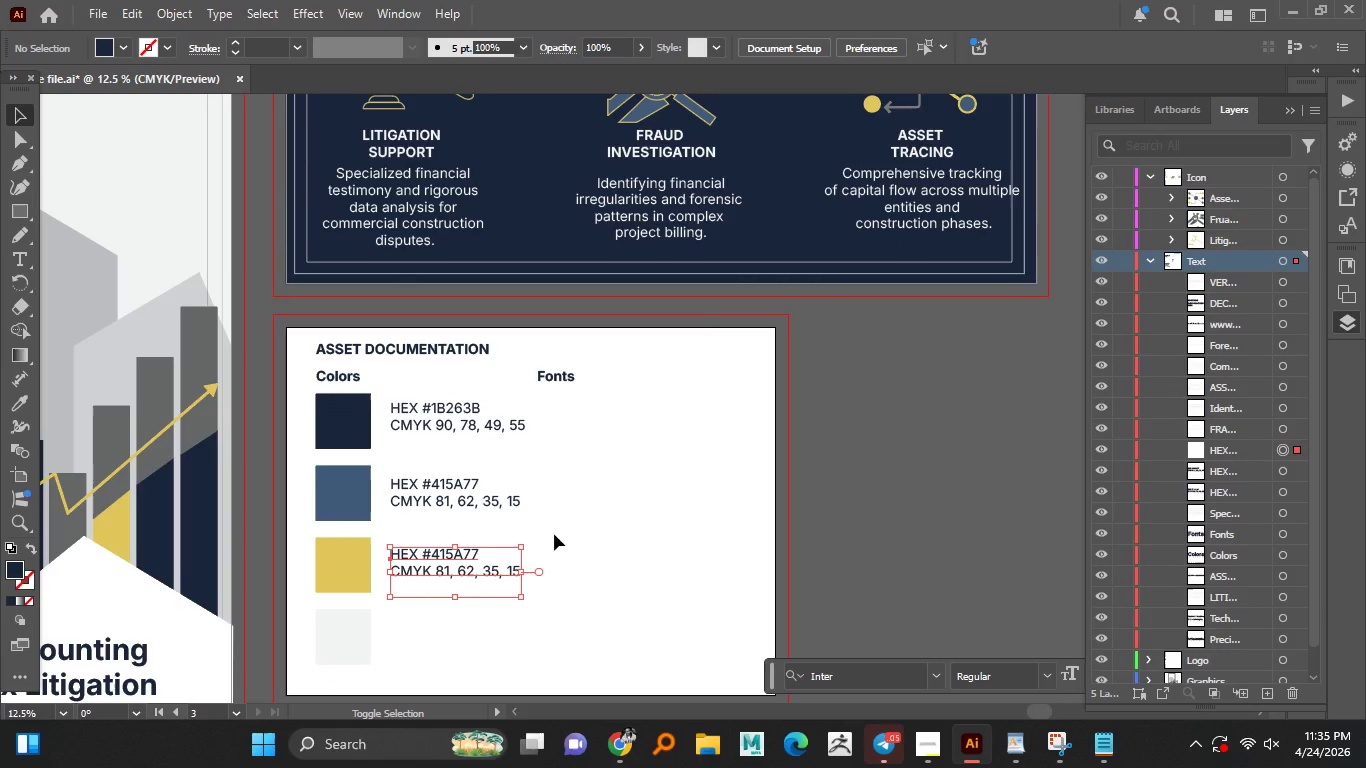 
hold_key(key=ShiftLeft, duration=0.47)
 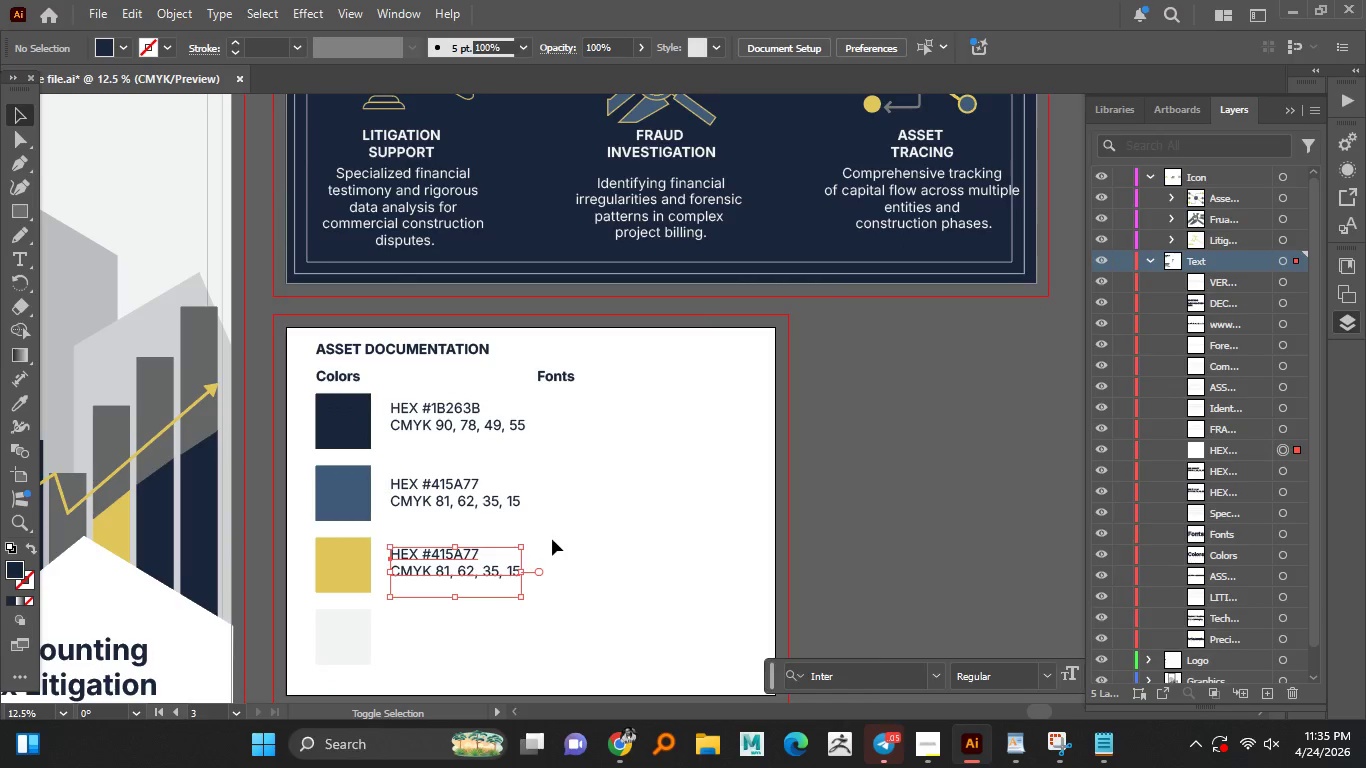 
hold_key(key=ShiftLeft, duration=24.48)
left_click([555, 534])
 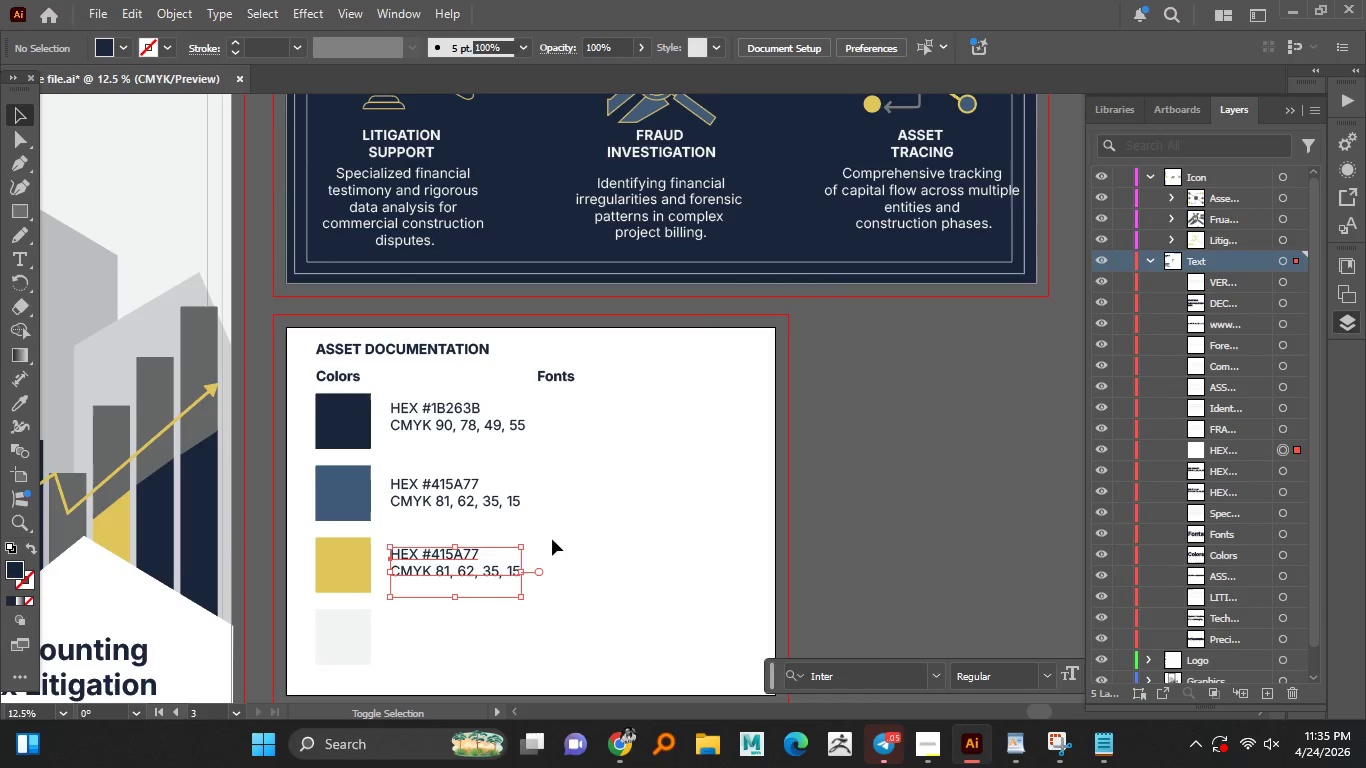 
hold_key(key=AltLeft, duration=1.52)
 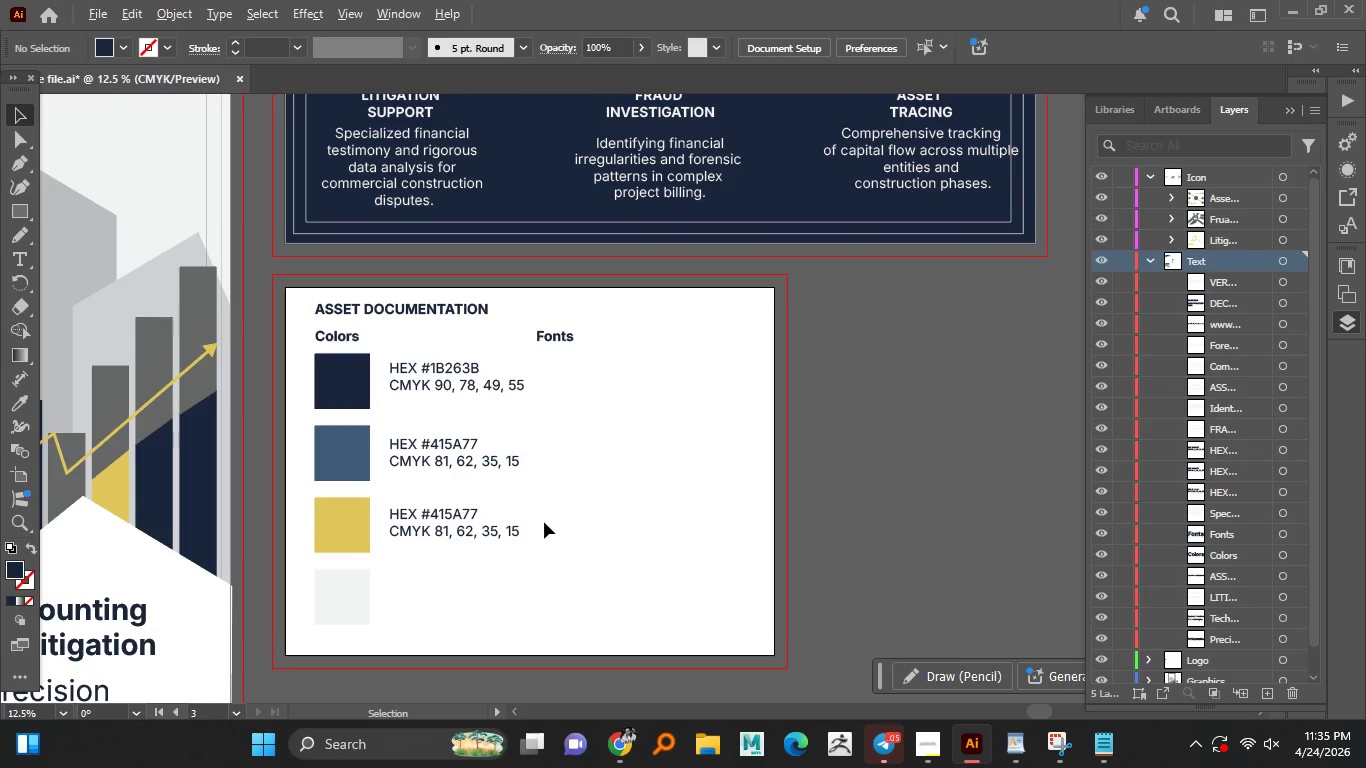 
hold_key(key=AltLeft, duration=1.5)
 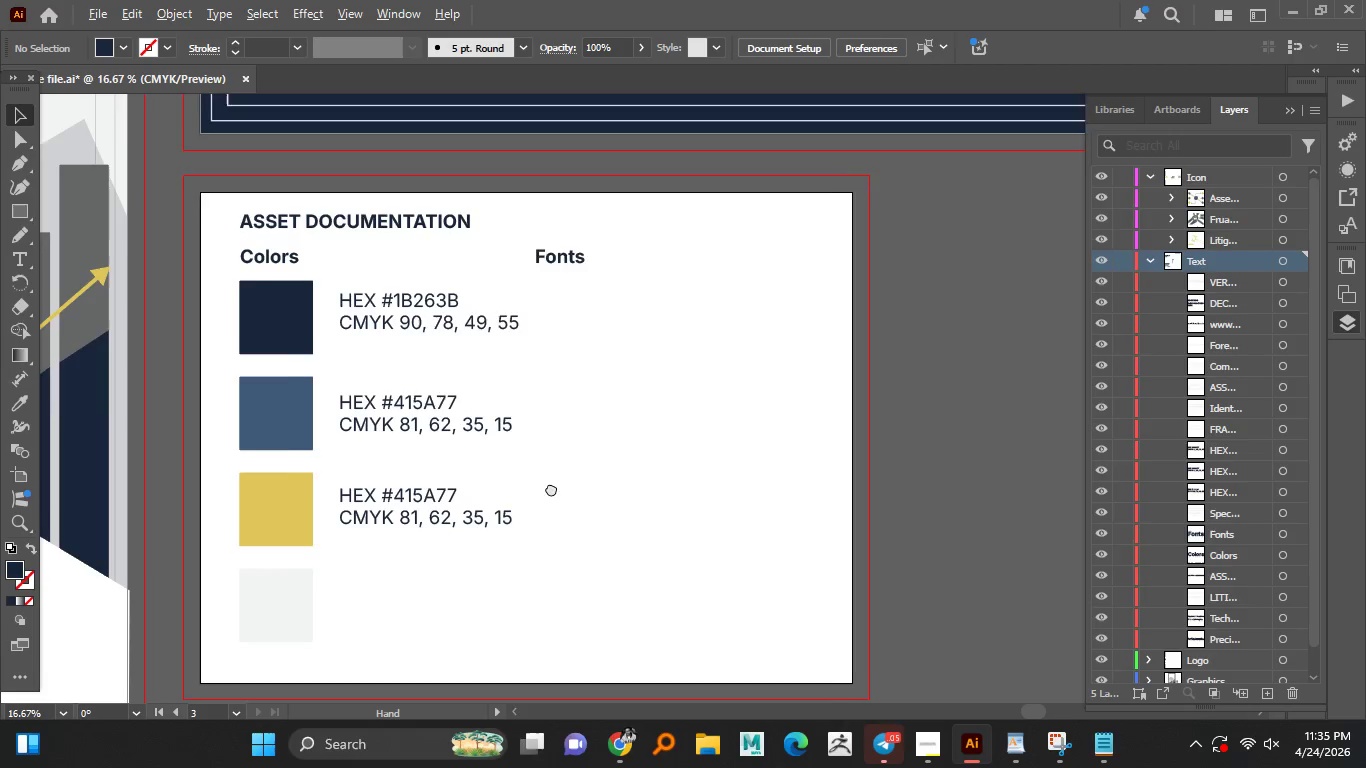 
hold_key(key=AltLeft, duration=1.28)
 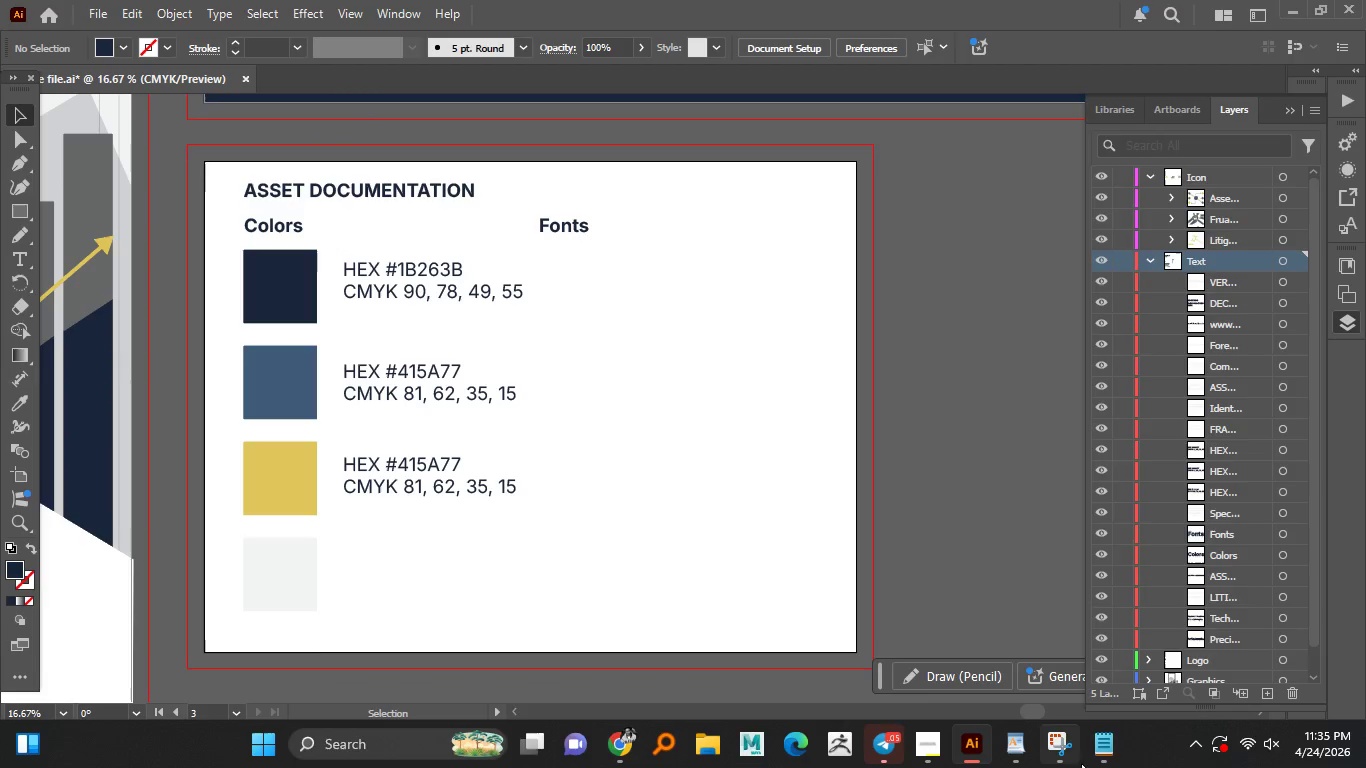 
scroll: coordinate [544, 522], scroll_direction: up, amount: 1.0
 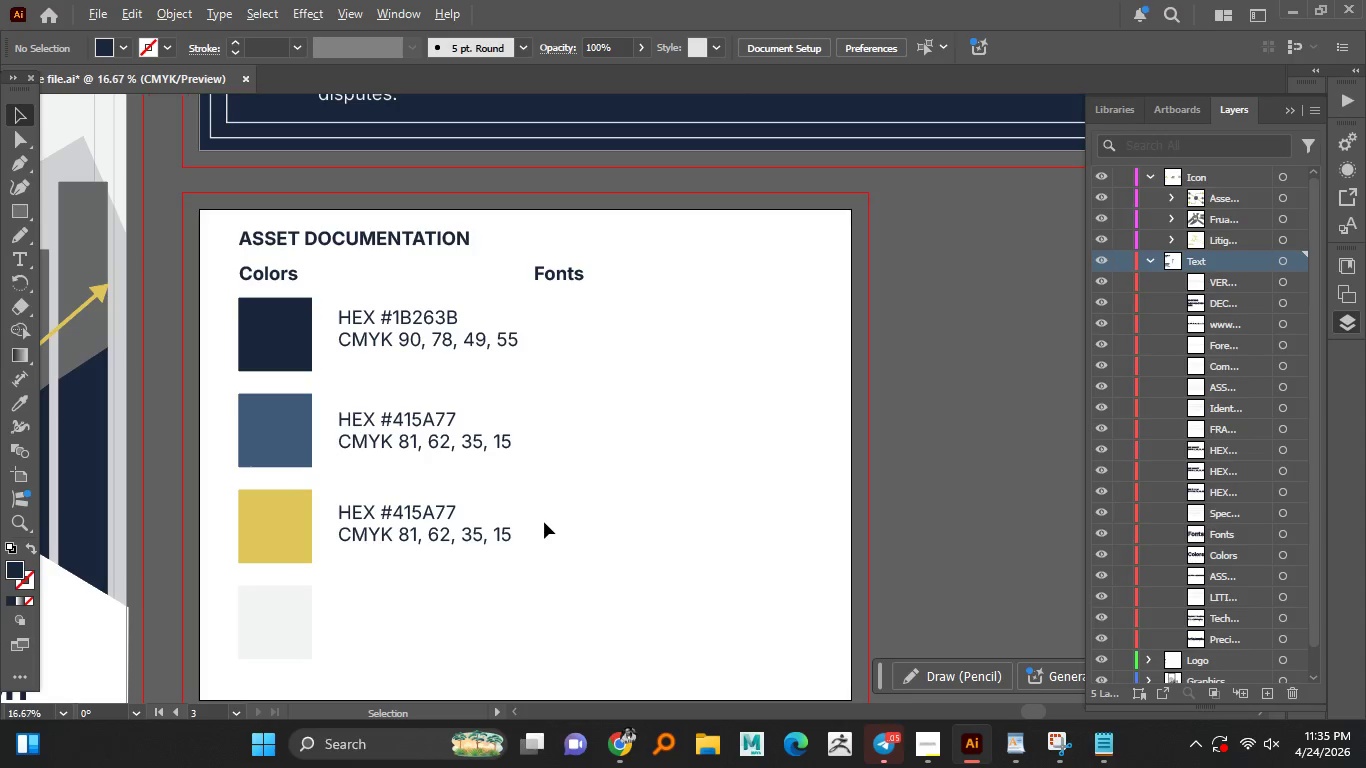 
left_click([1099, 747])
 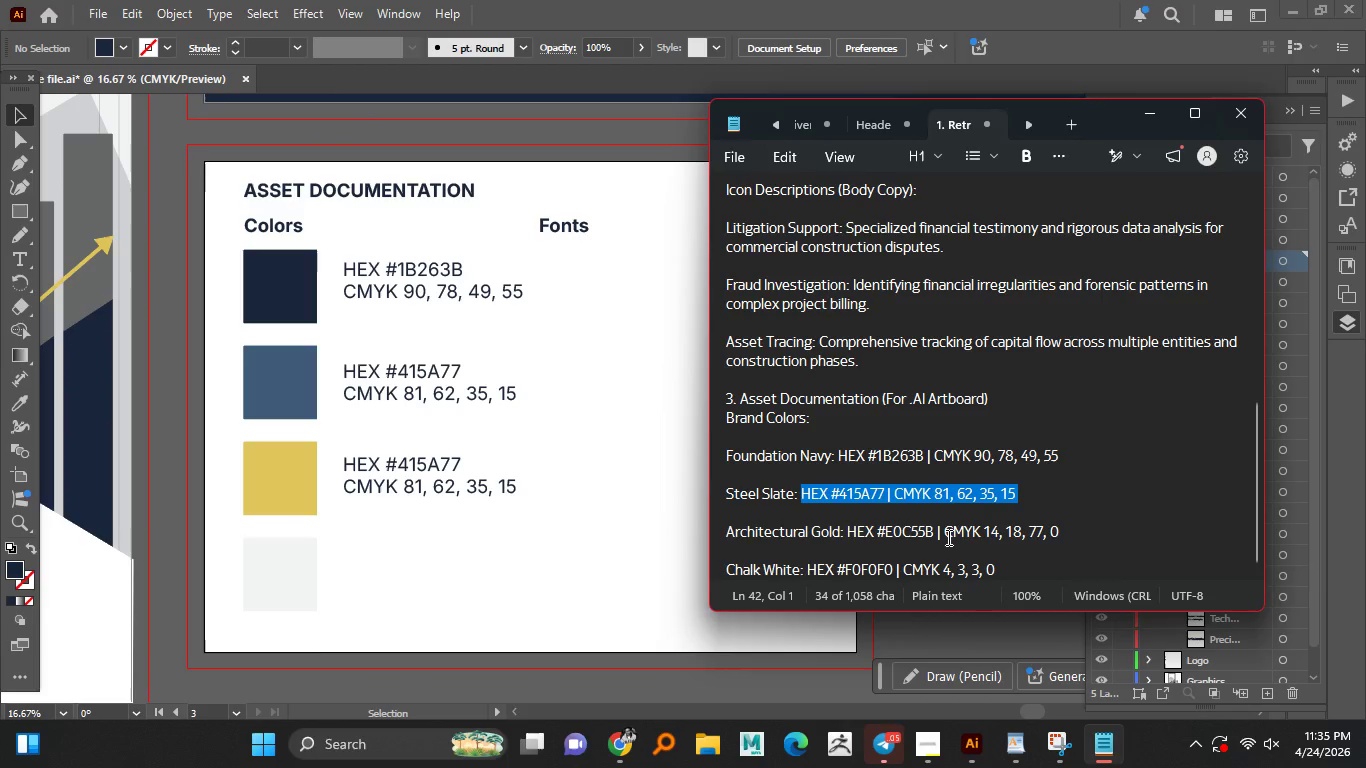 
scroll: coordinate [947, 537], scroll_direction: down, amount: 1.0
 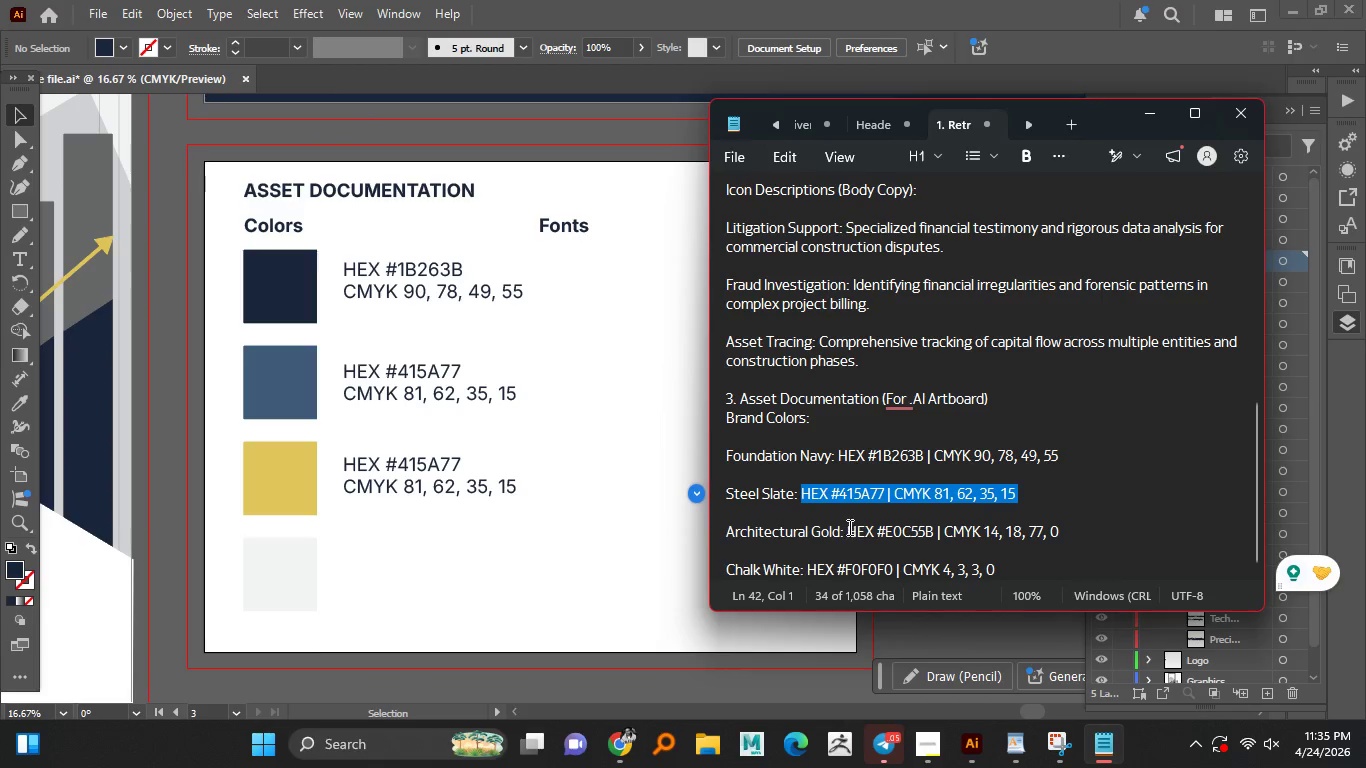 
left_click_drag(start_coordinate=[847, 527], to_coordinate=[1058, 522])
 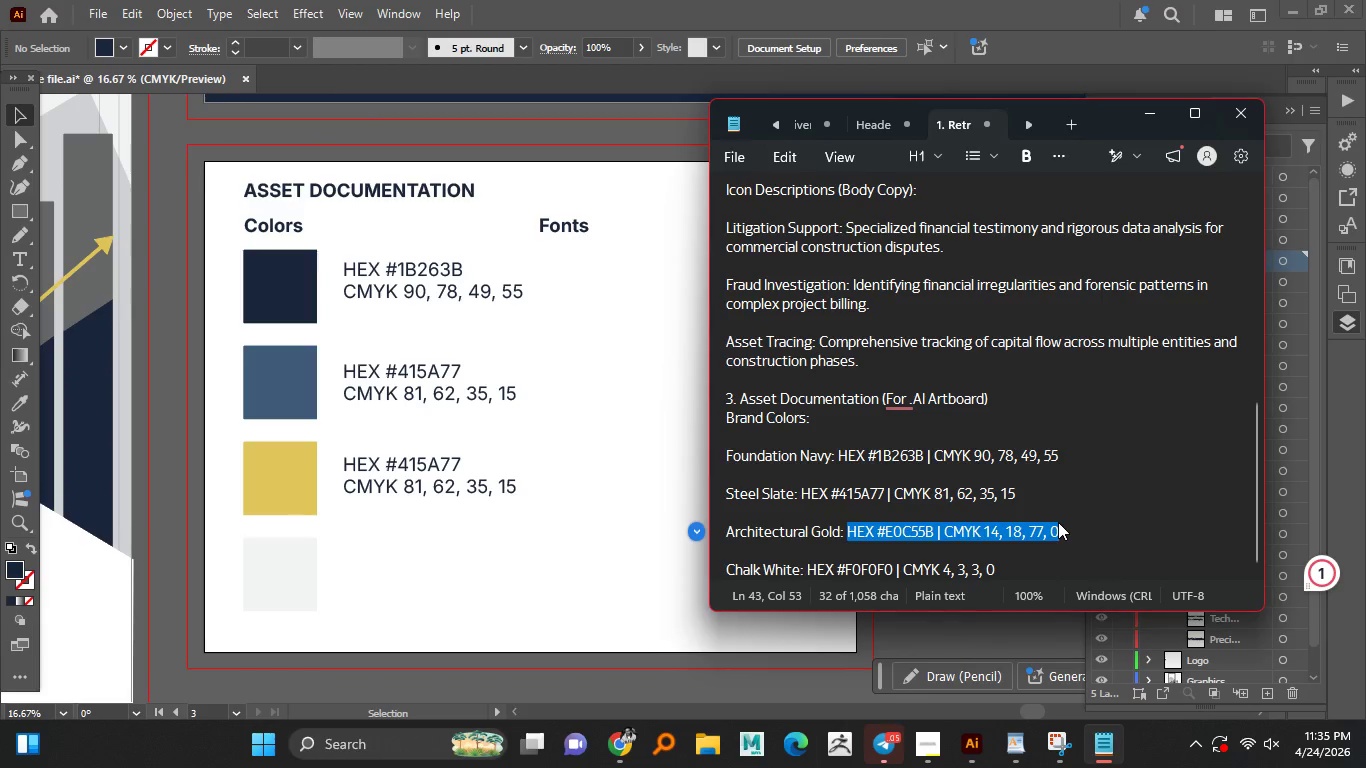 
key(Control+C)
 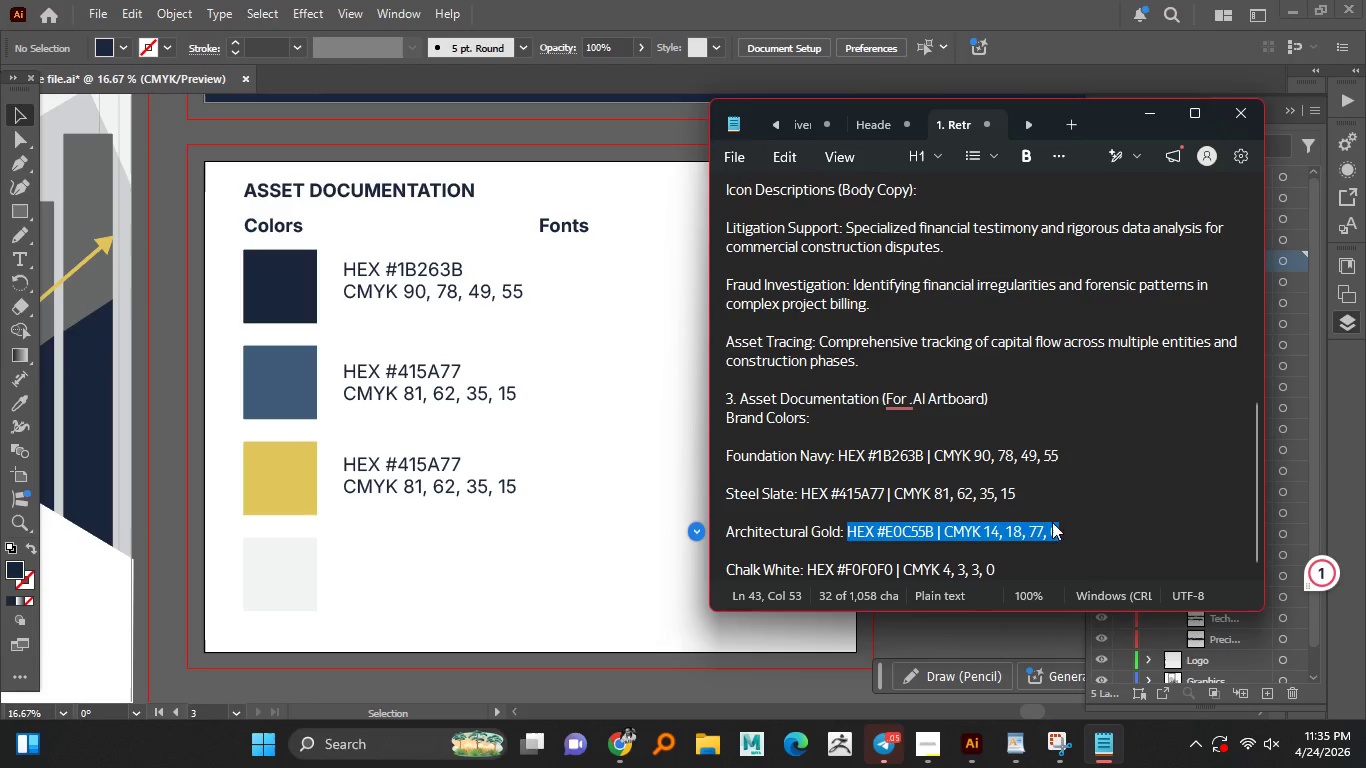 
key(Control+C)
 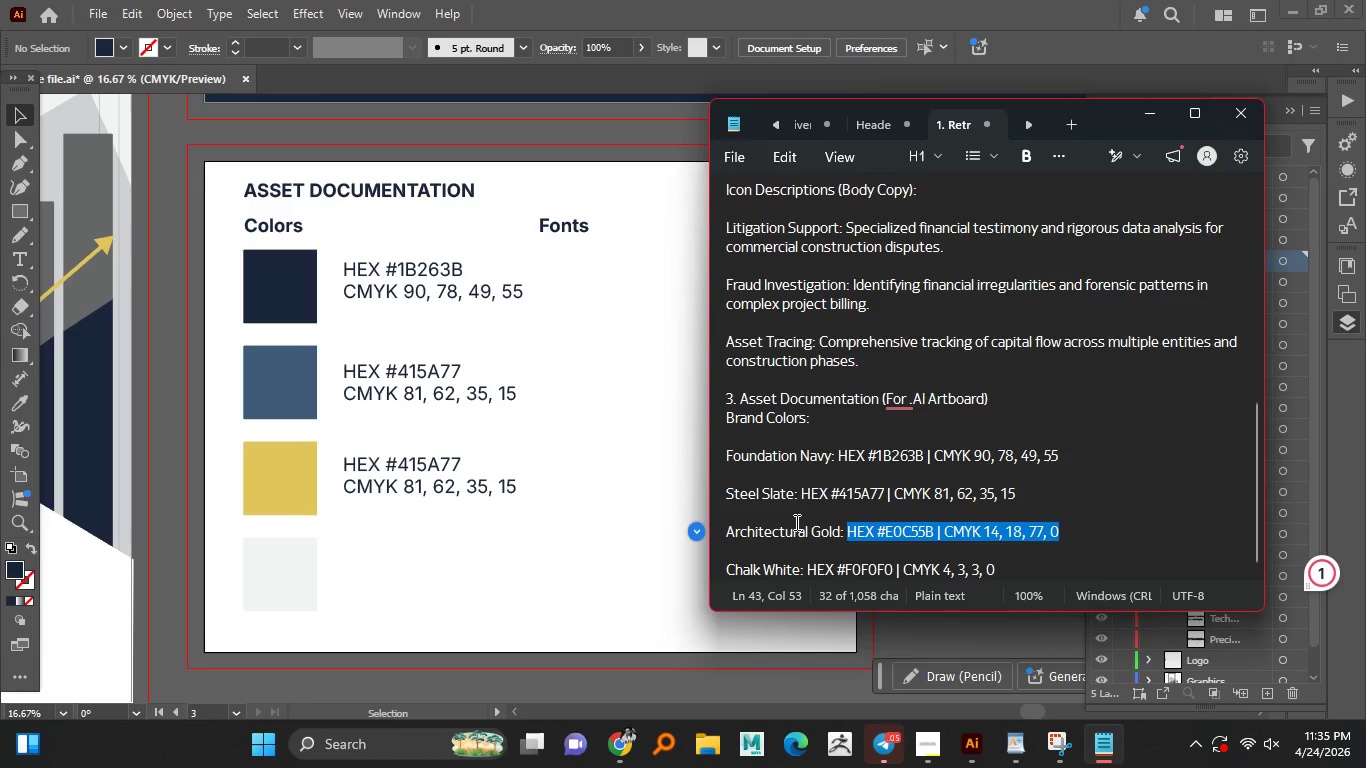 
key(Control+C)
 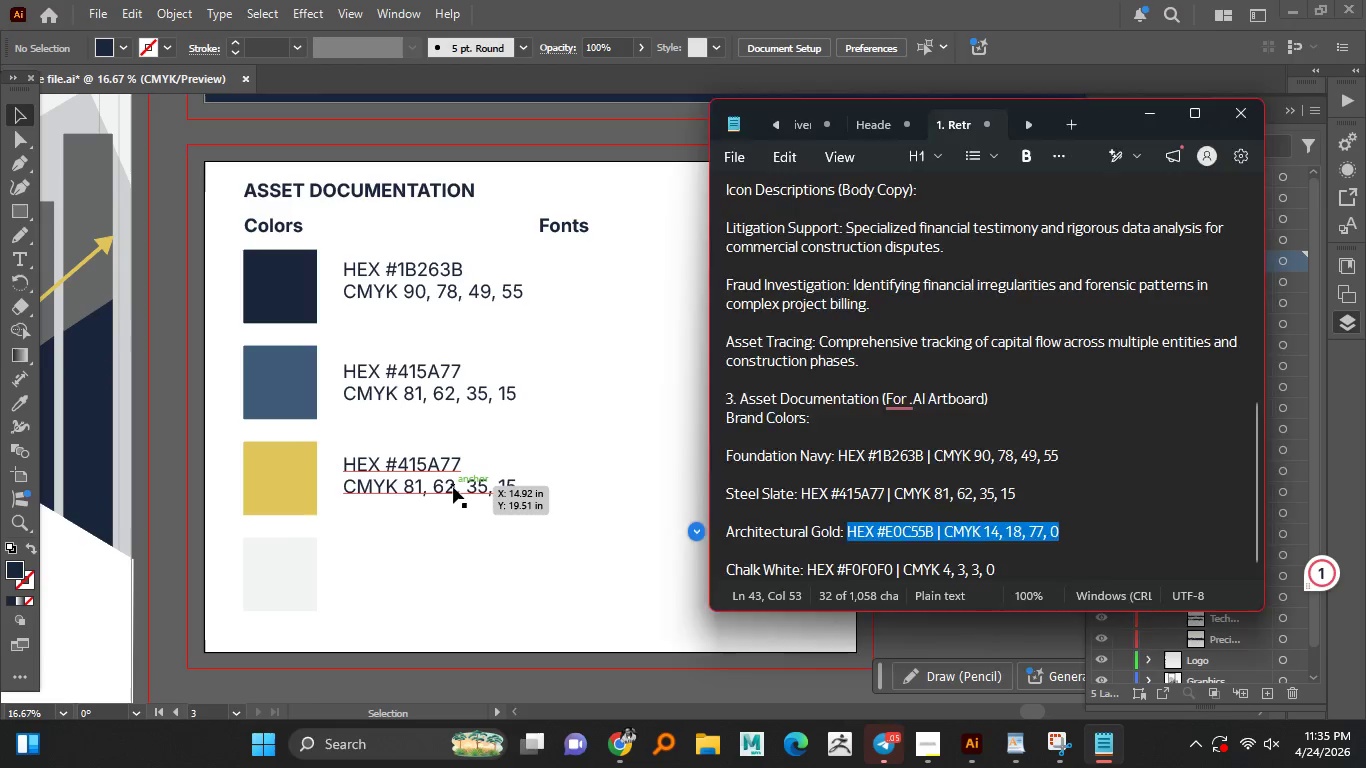 
double_click([453, 487])
 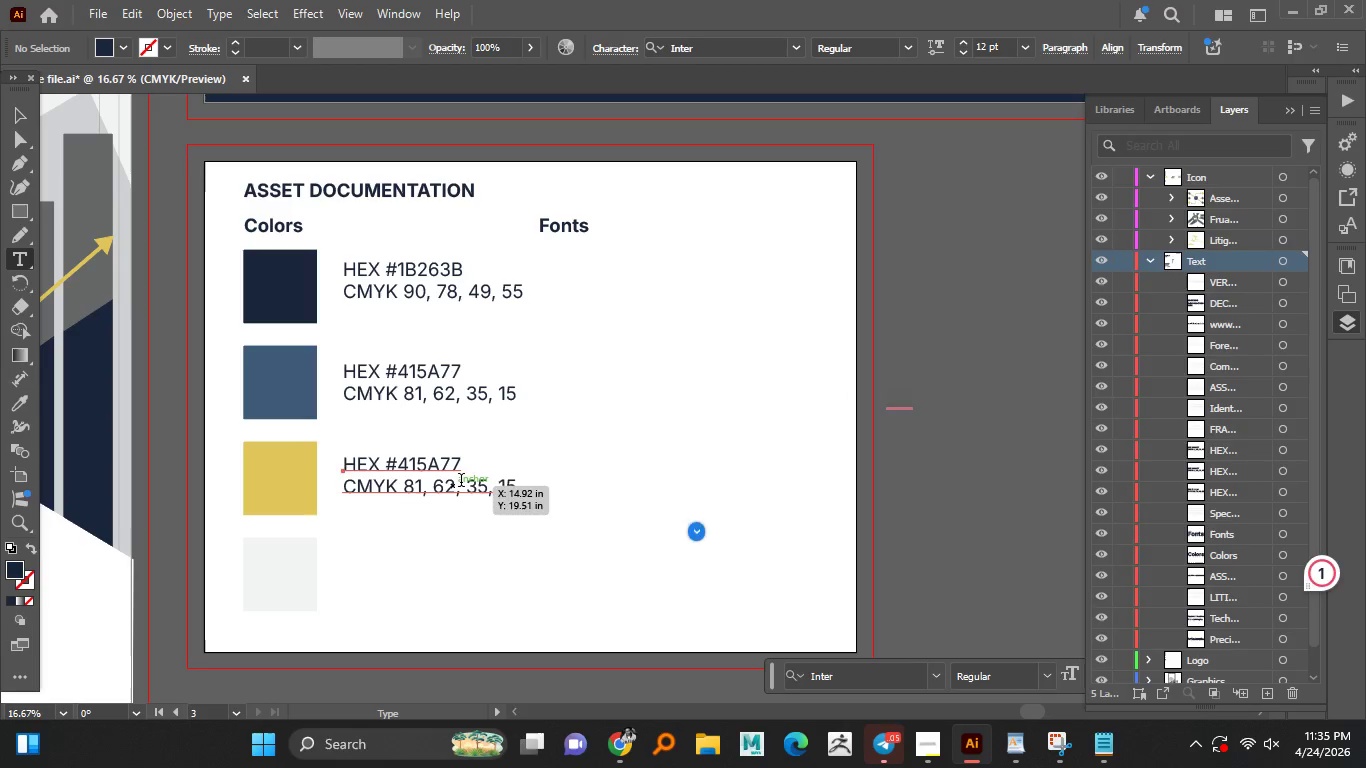 
double_click([461, 482])
 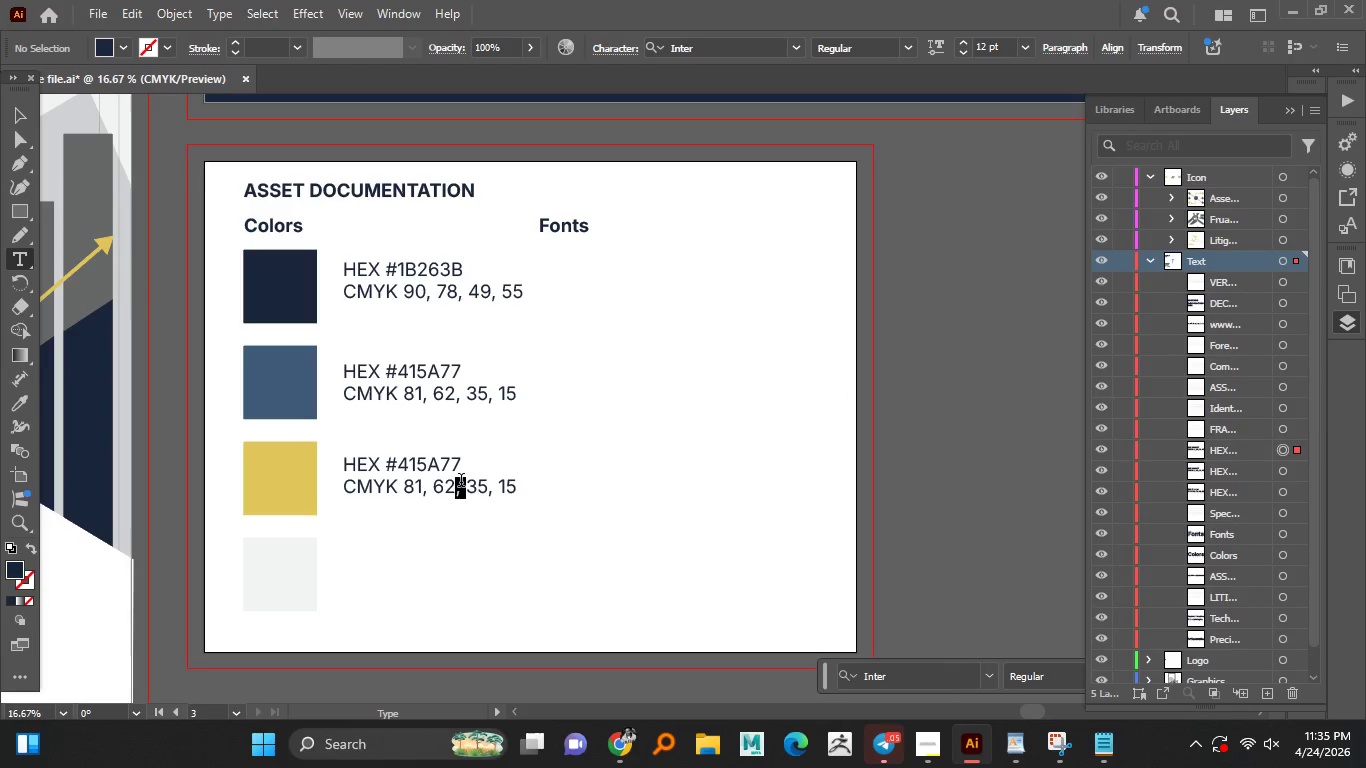 
key(Control+A)
 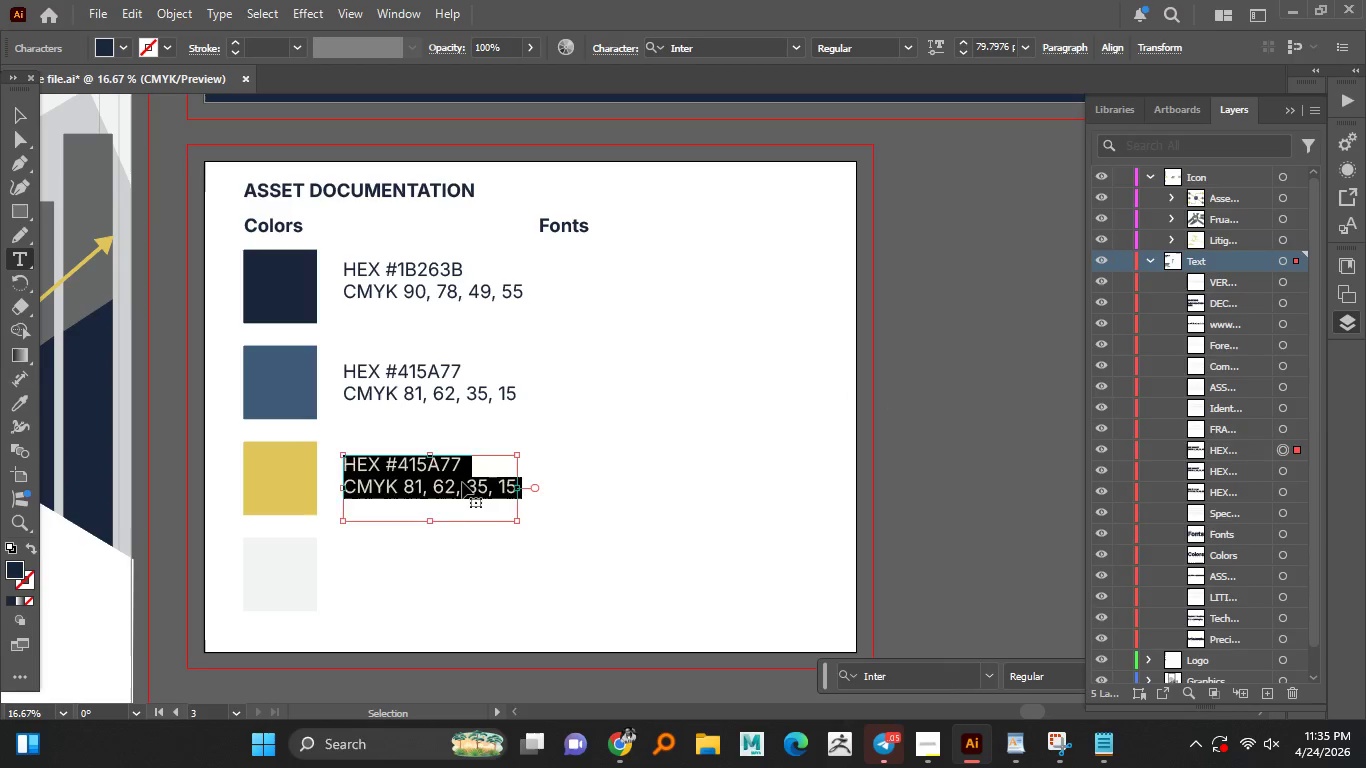 
key(Control+V)
 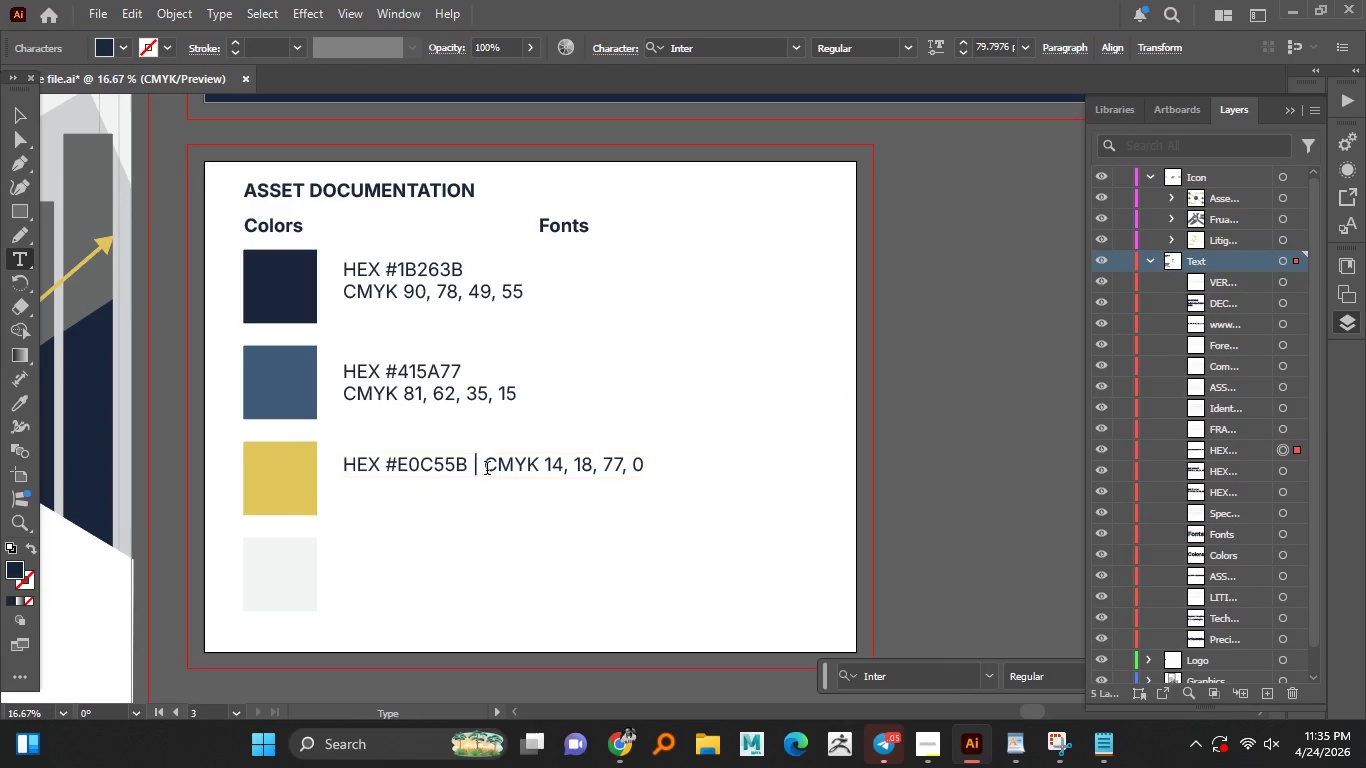 
left_click_drag(start_coordinate=[485, 465], to_coordinate=[469, 463])
 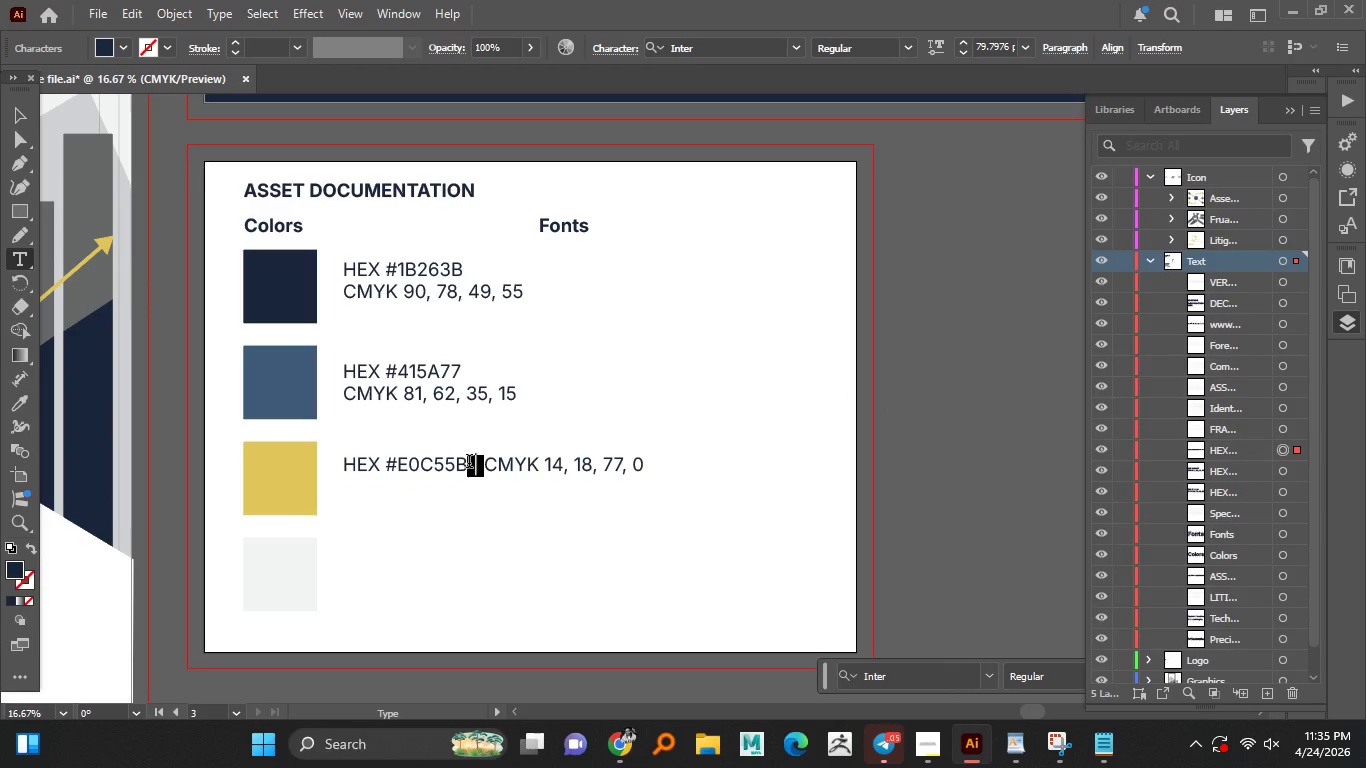 
key(Backspace)
 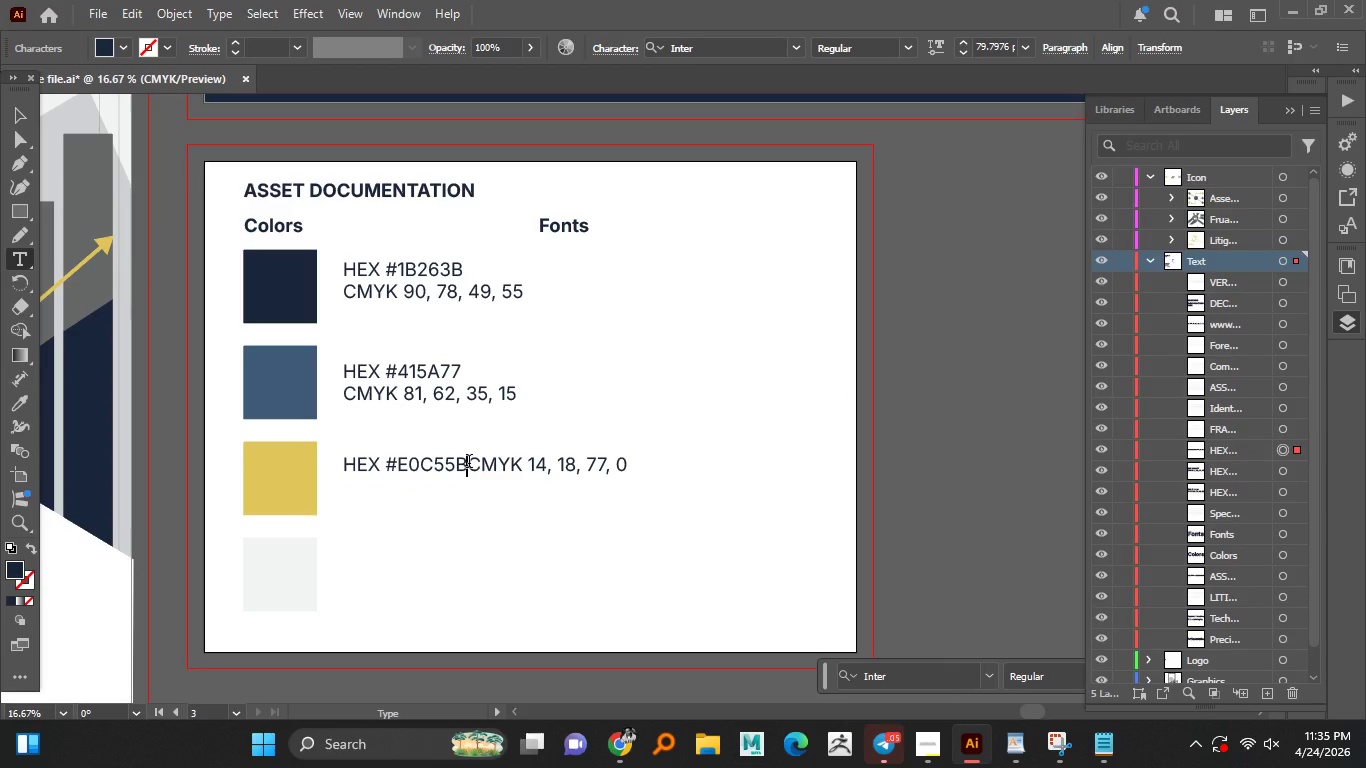 
key(Enter)
 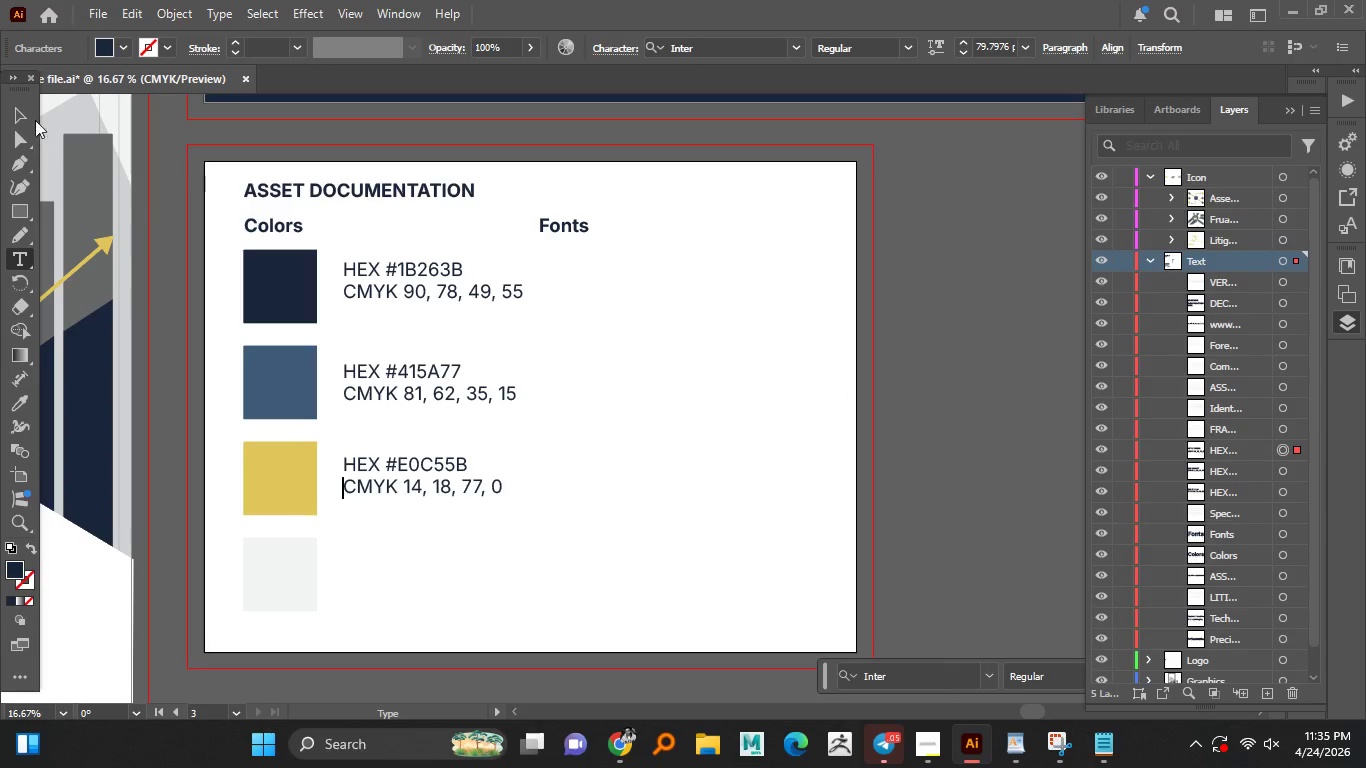 
left_click([17, 106])
 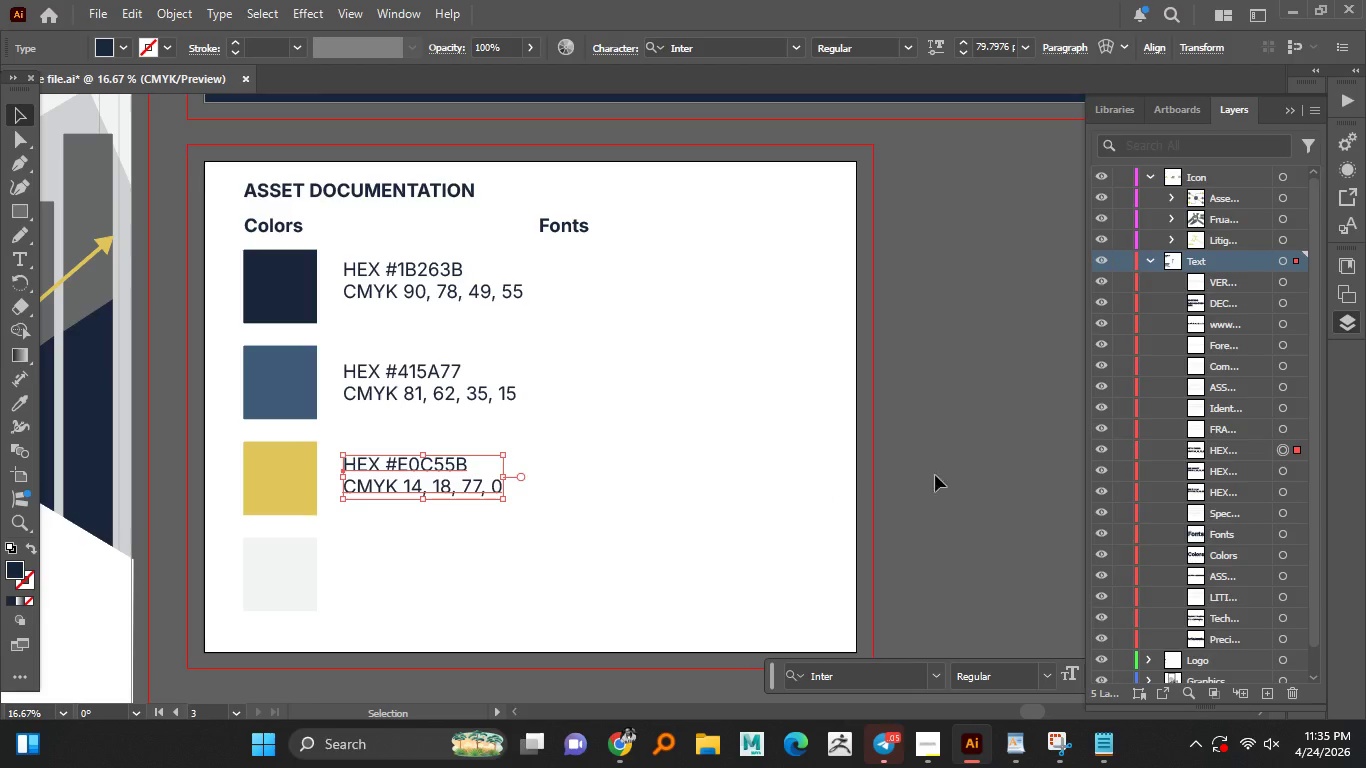 
left_click([967, 467])
 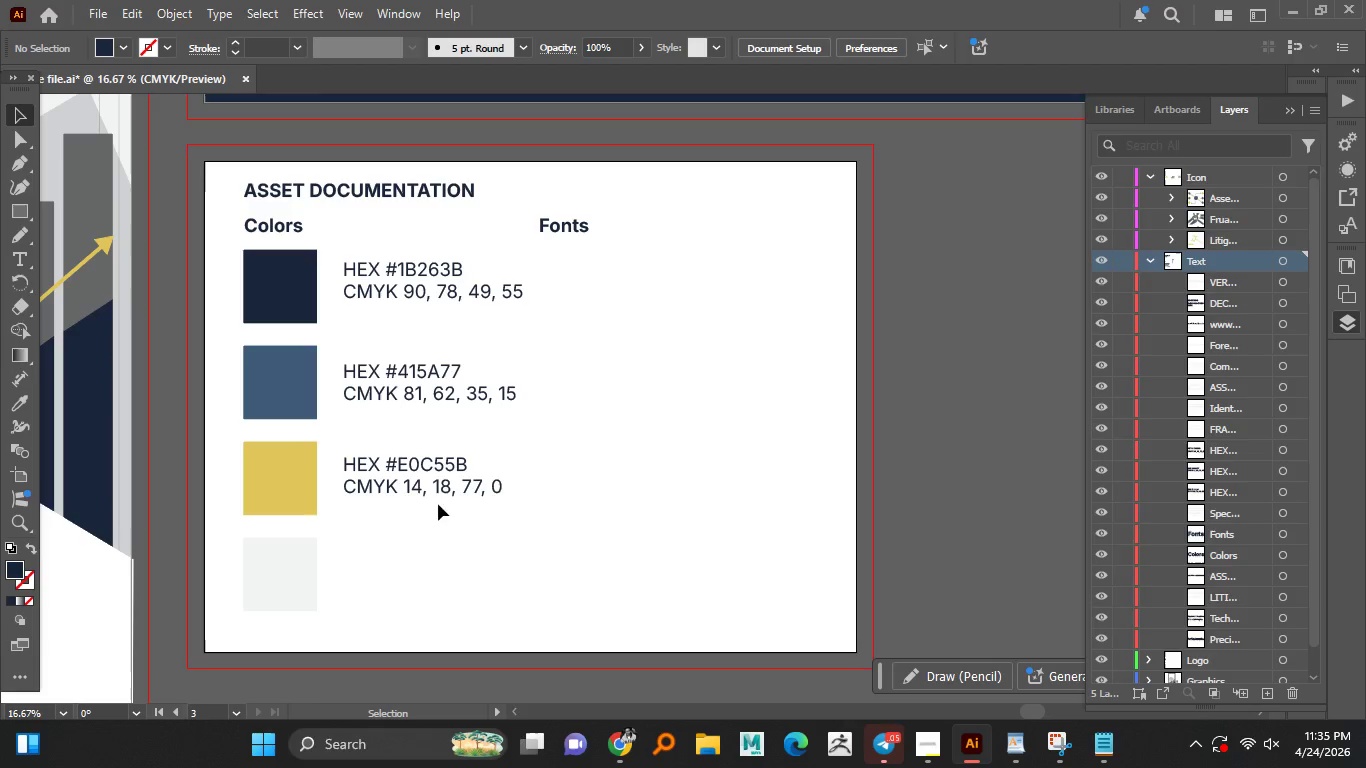 
hold_key(key=AltLeft, duration=2.58)
left_click_drag(start_coordinate=[417, 493], to_coordinate=[415, 591])
 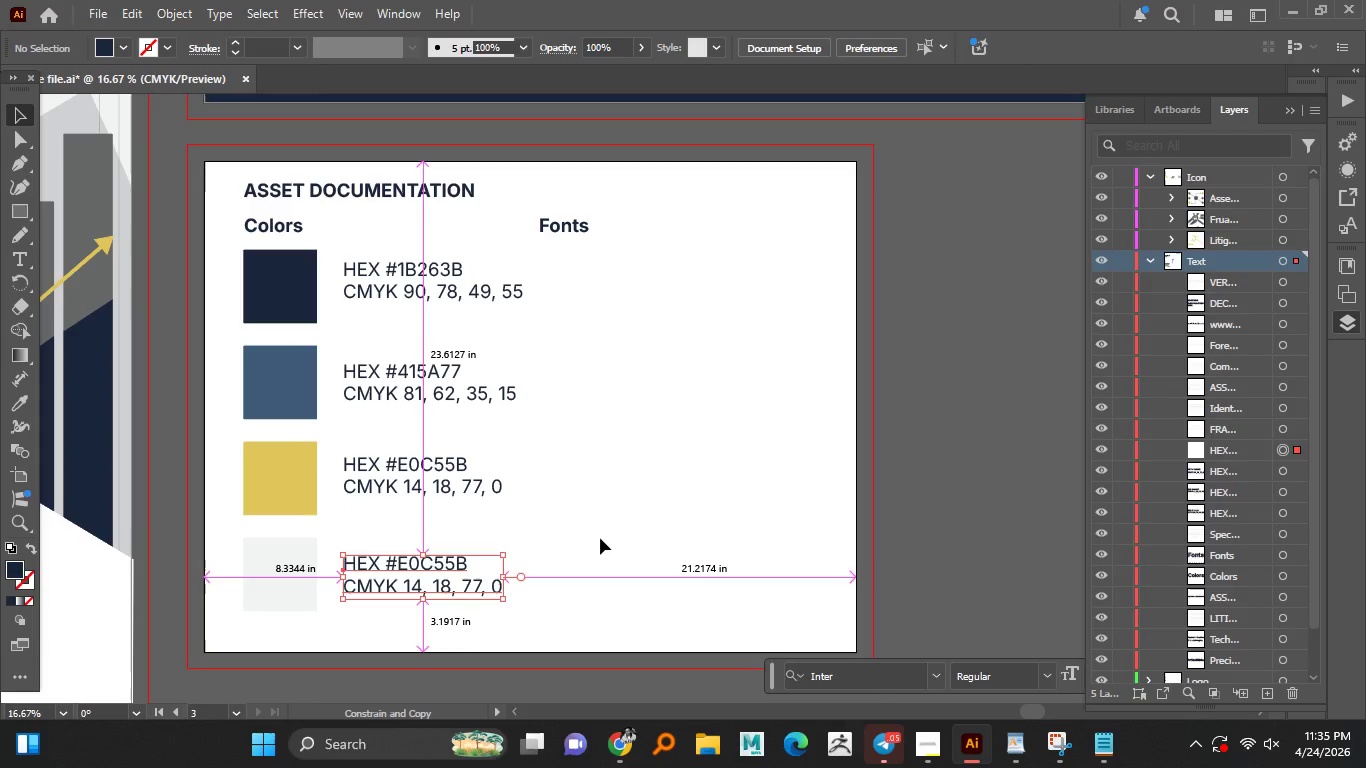 
hold_key(key=ShiftLeft, duration=1.51)
right_click([415, 588])
 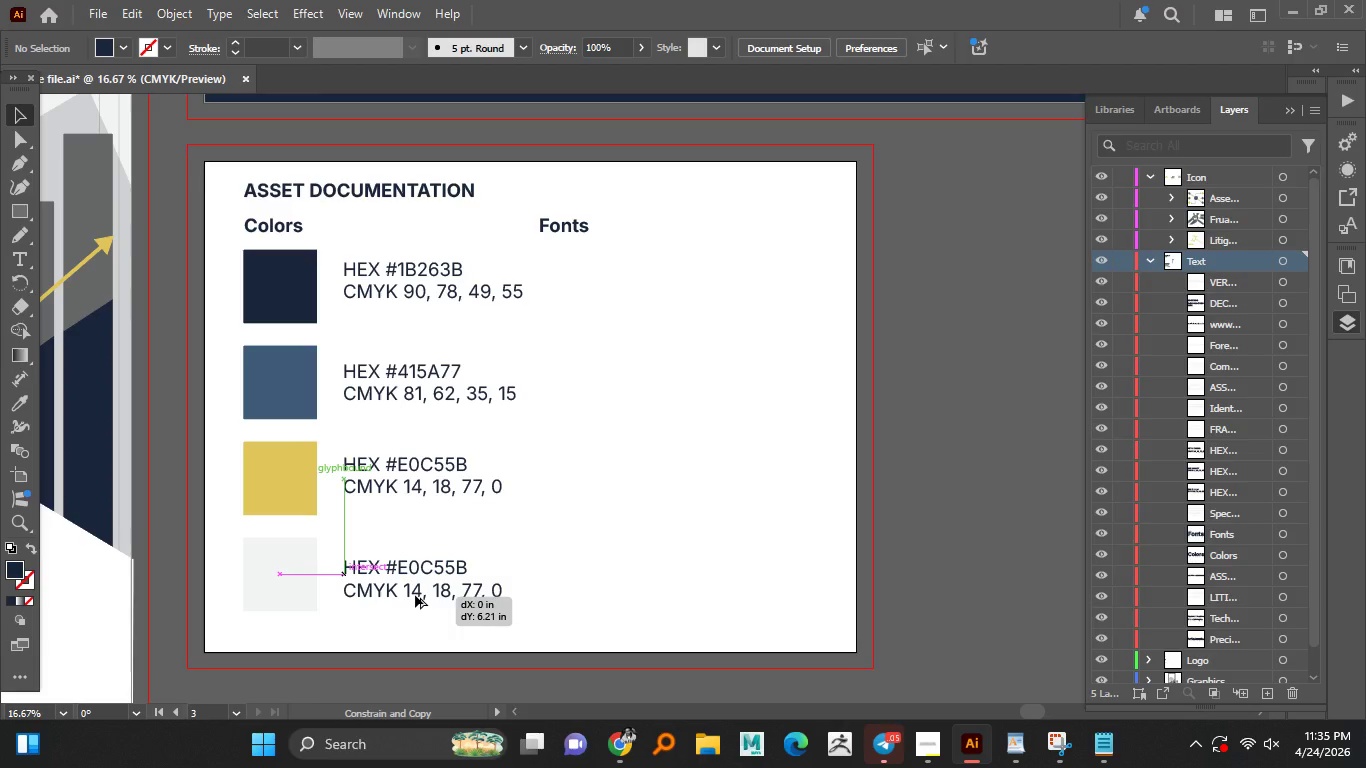 
hold_key(key=ShiftLeft, duration=0.84)
left_click([415, 591])
 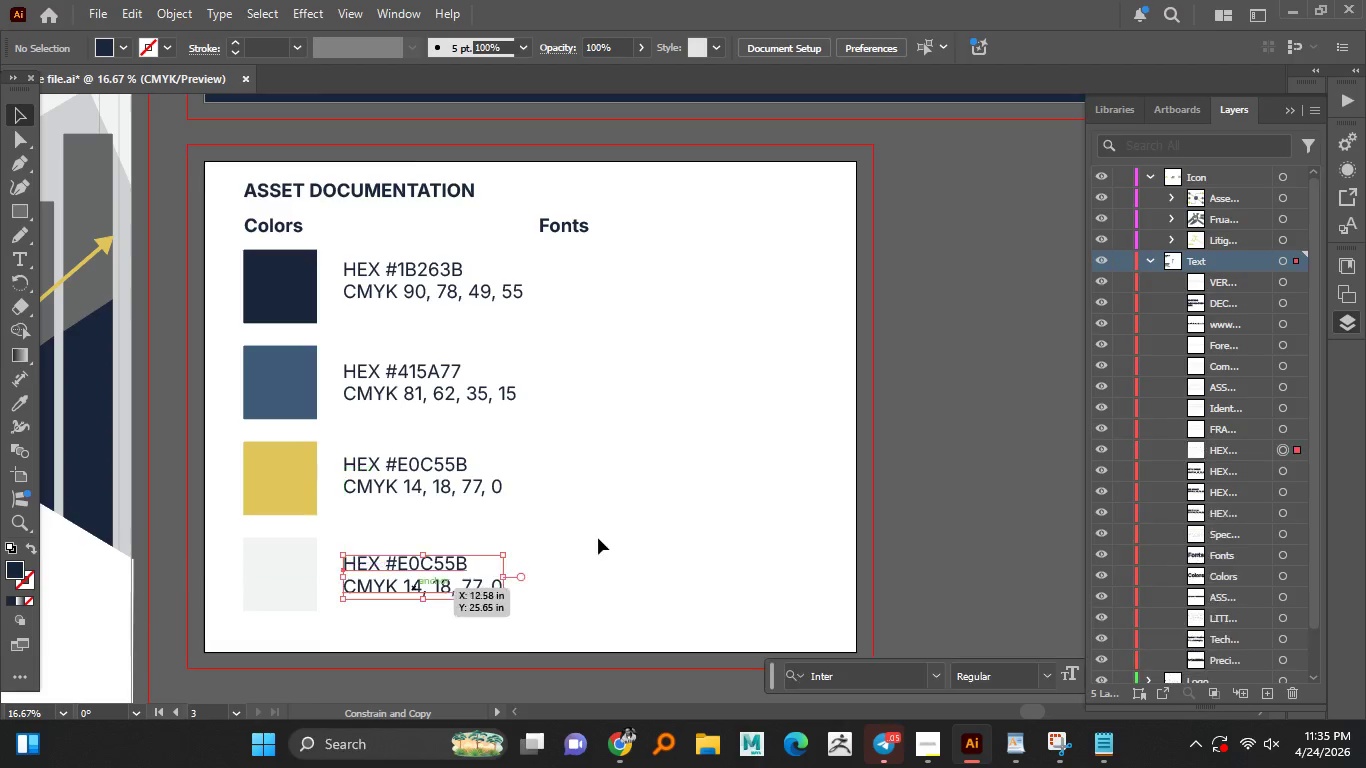 
right_click([415, 591])
 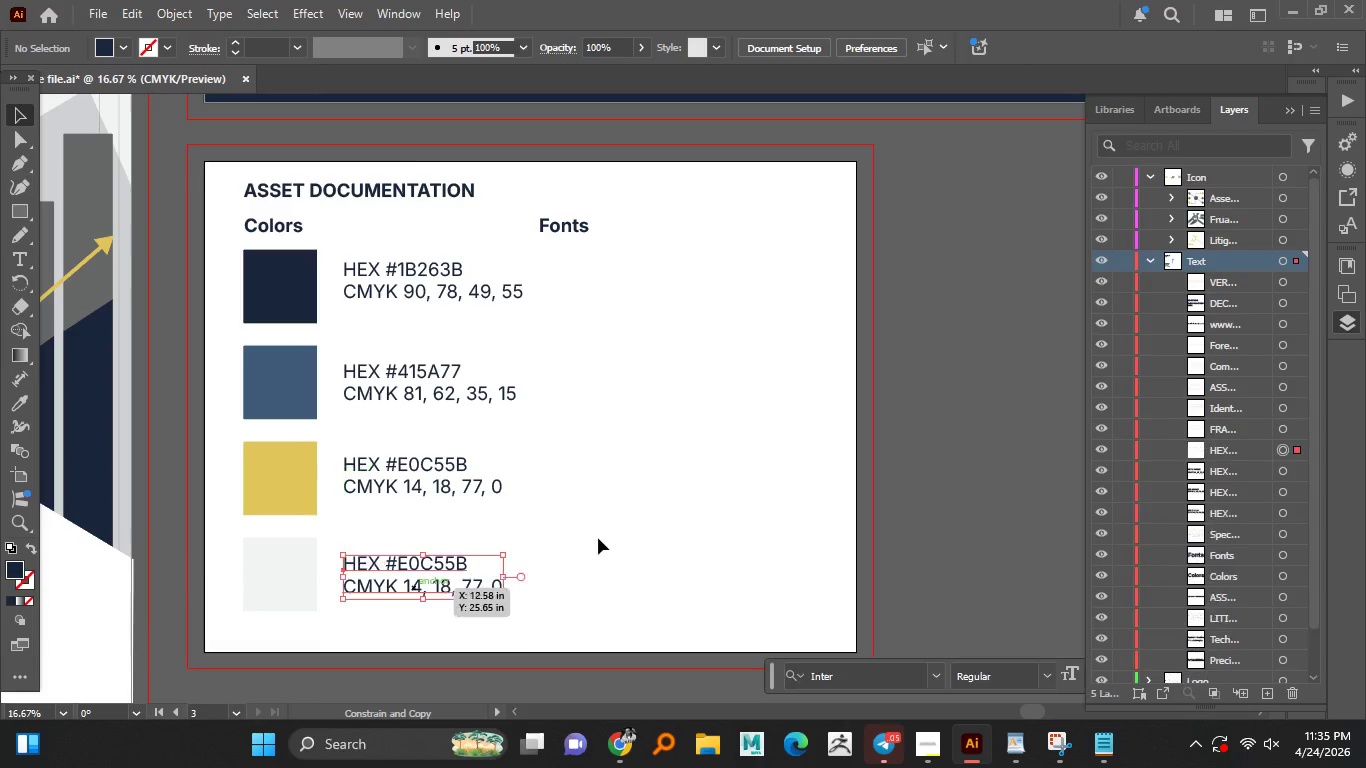 
left_click([599, 538])
 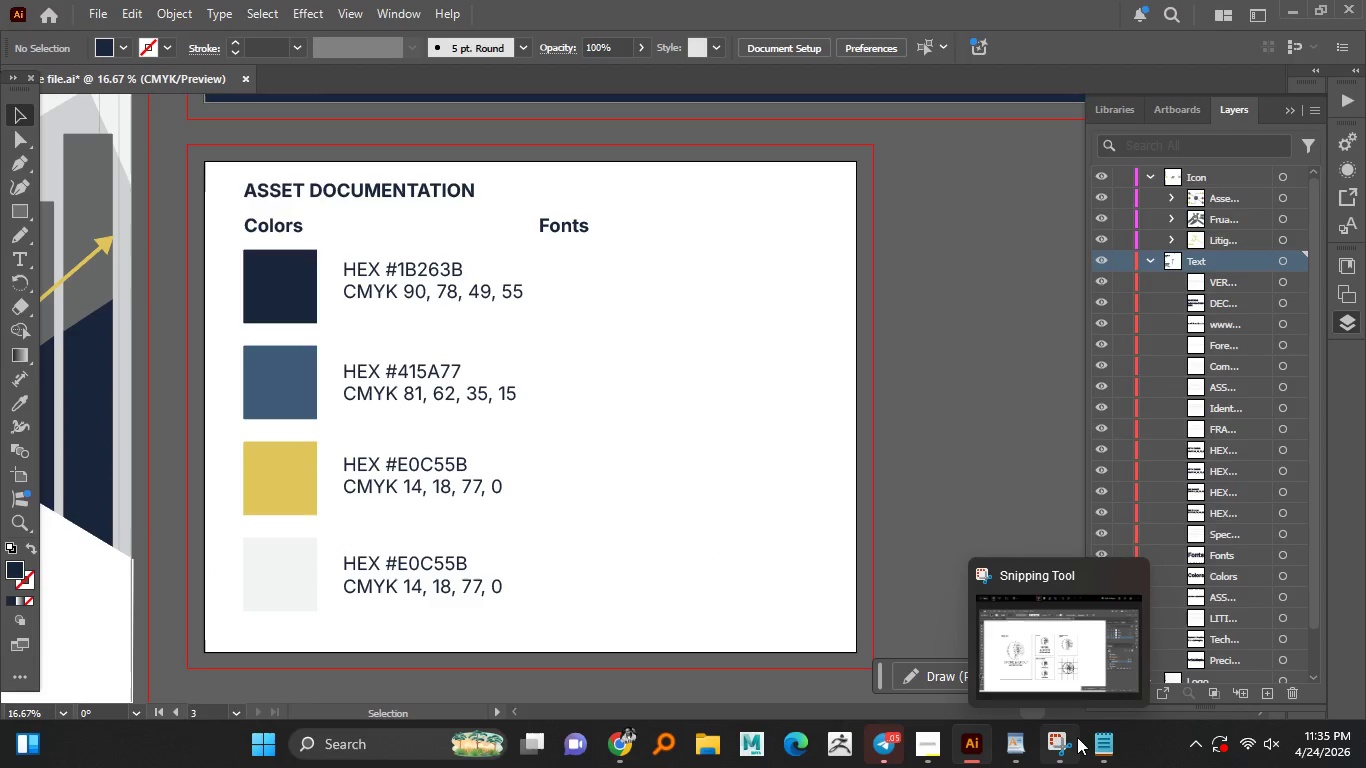 
left_click([1114, 739])
 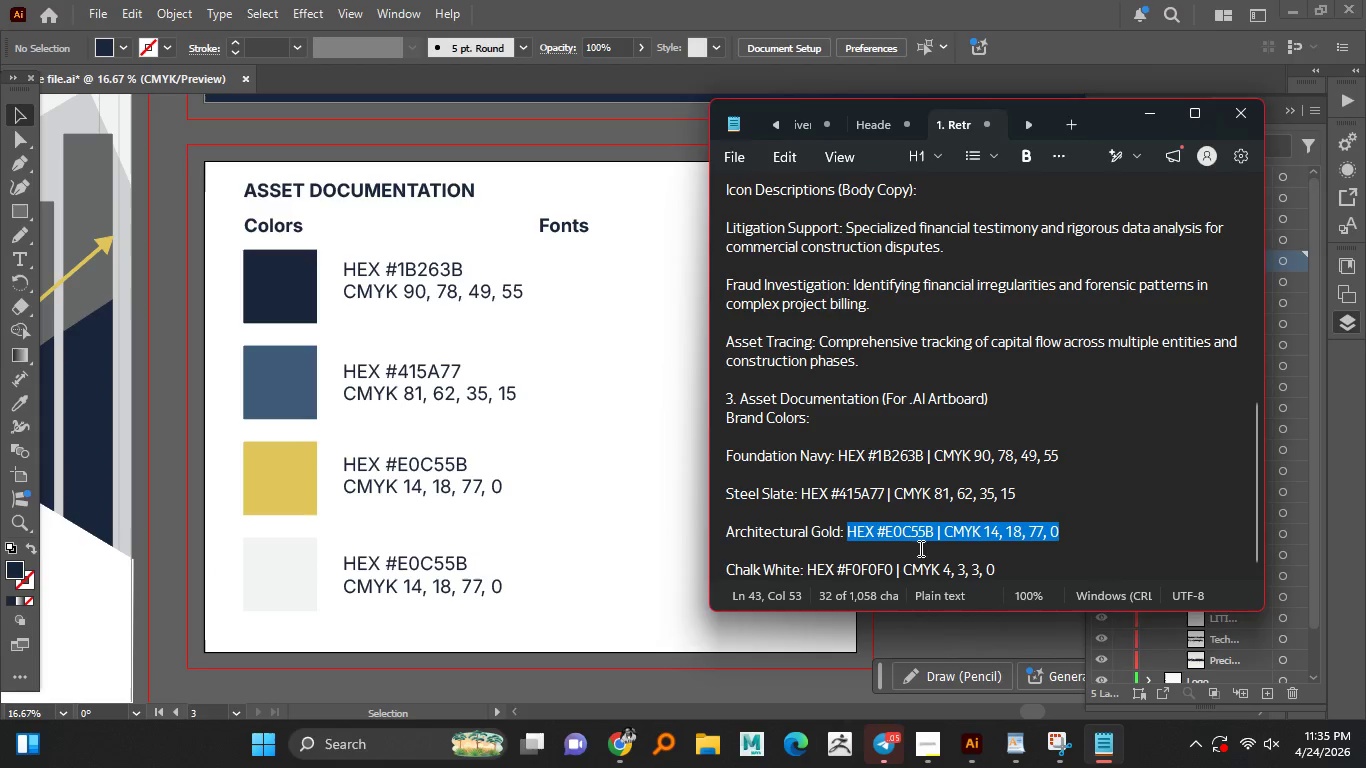 
scroll: coordinate [912, 551], scroll_direction: down, amount: 4.0
 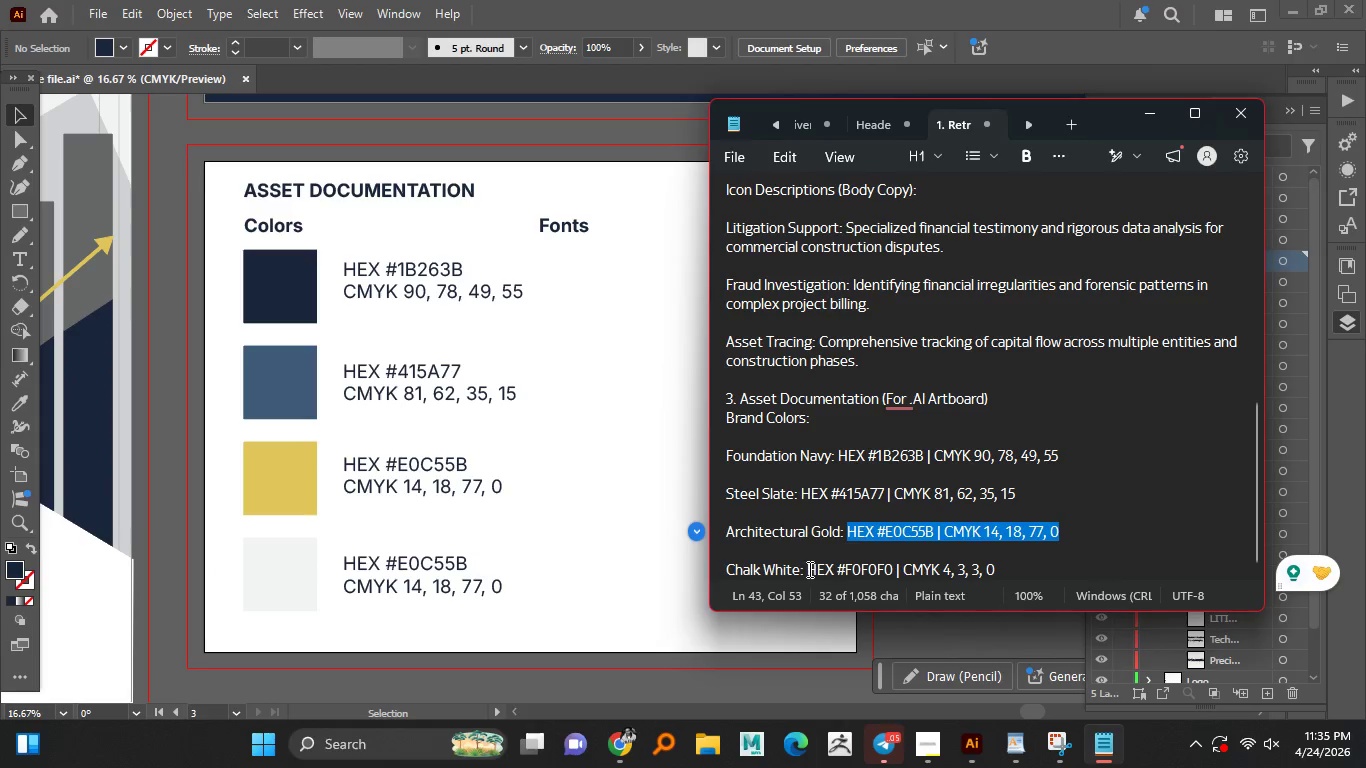 
left_click_drag(start_coordinate=[807, 568], to_coordinate=[999, 569])
 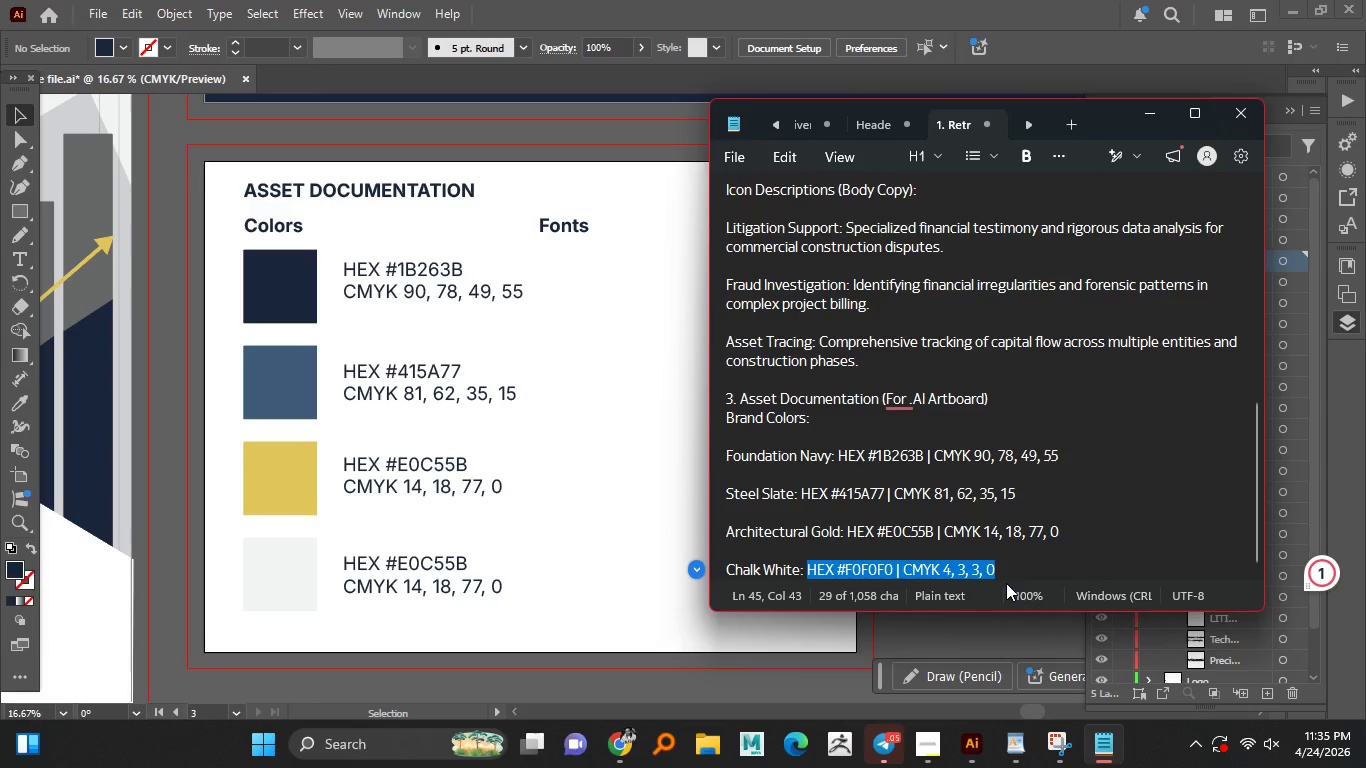 
key(Control+C)
 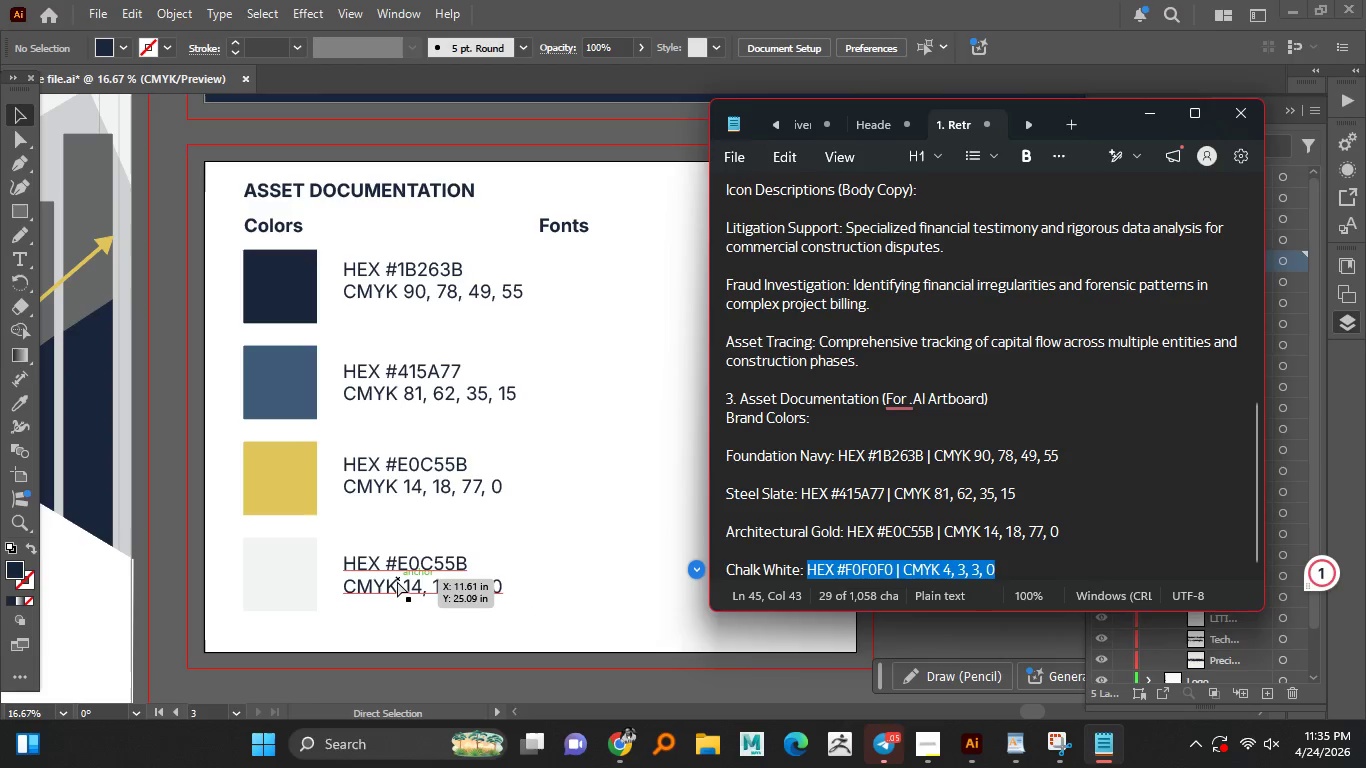 
key(Control+C)
 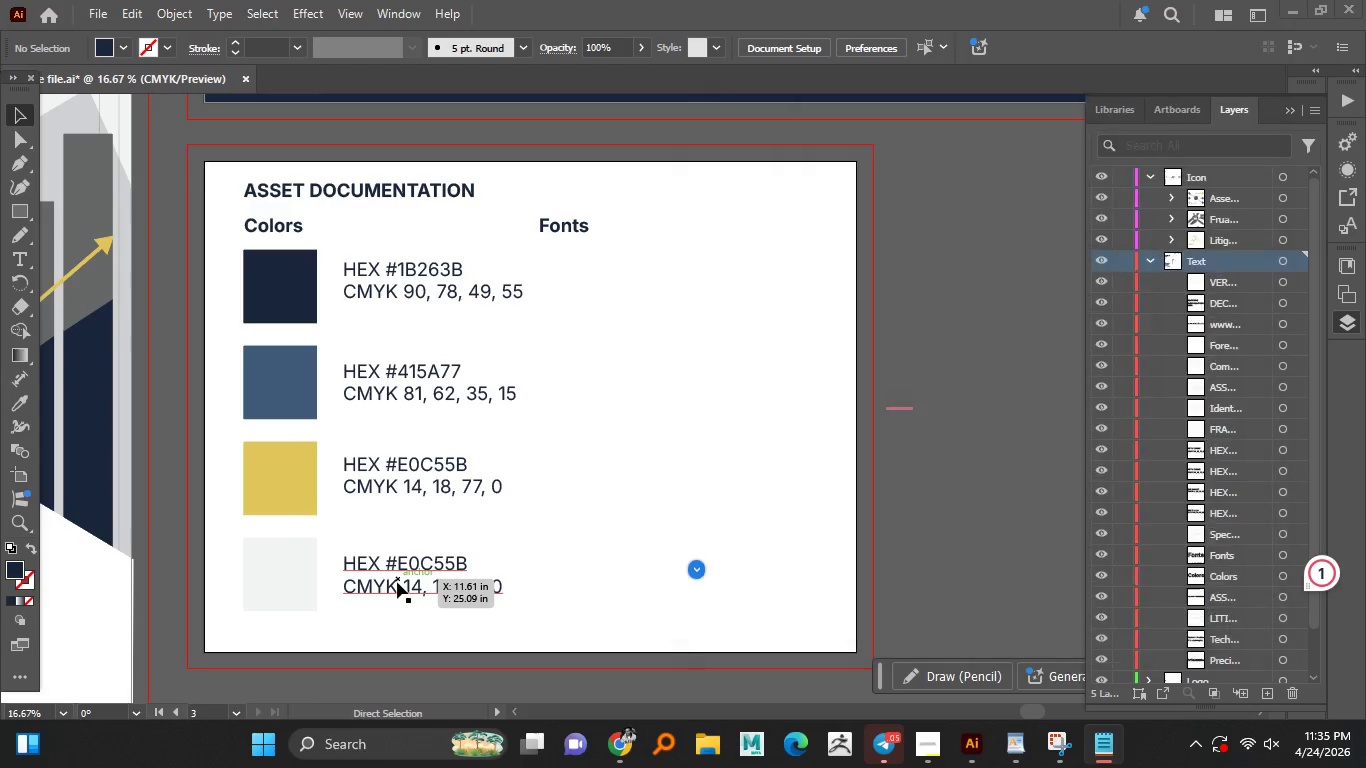 
double_click([397, 582])
 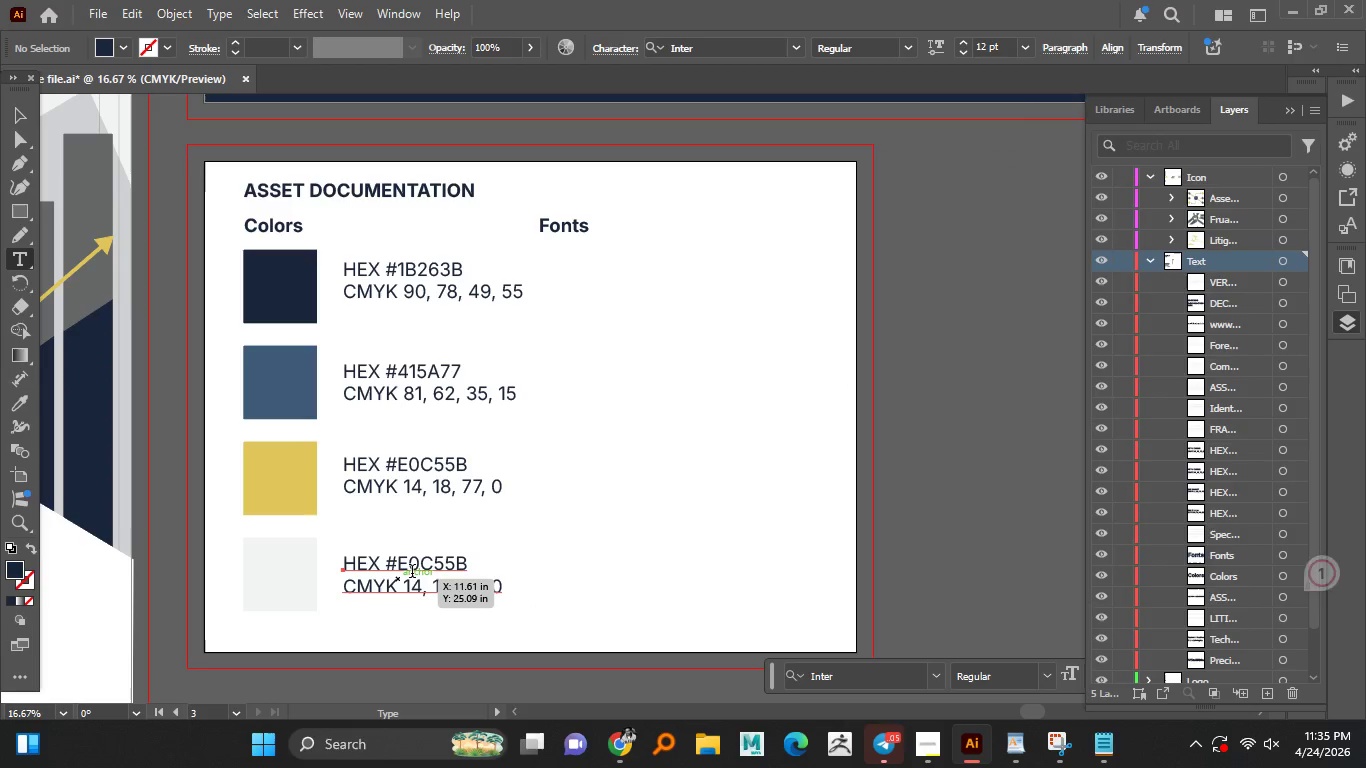 
triple_click([412, 573])
 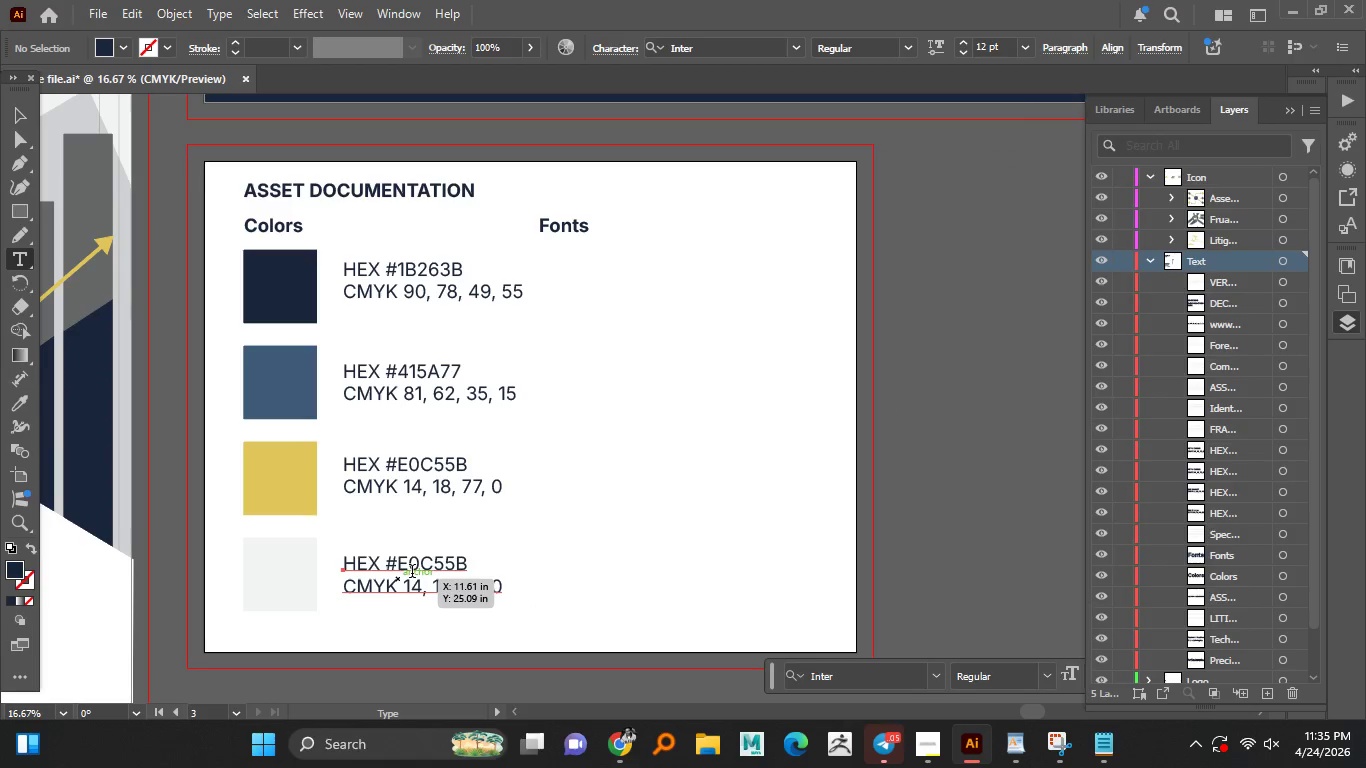 
triple_click([412, 573])
 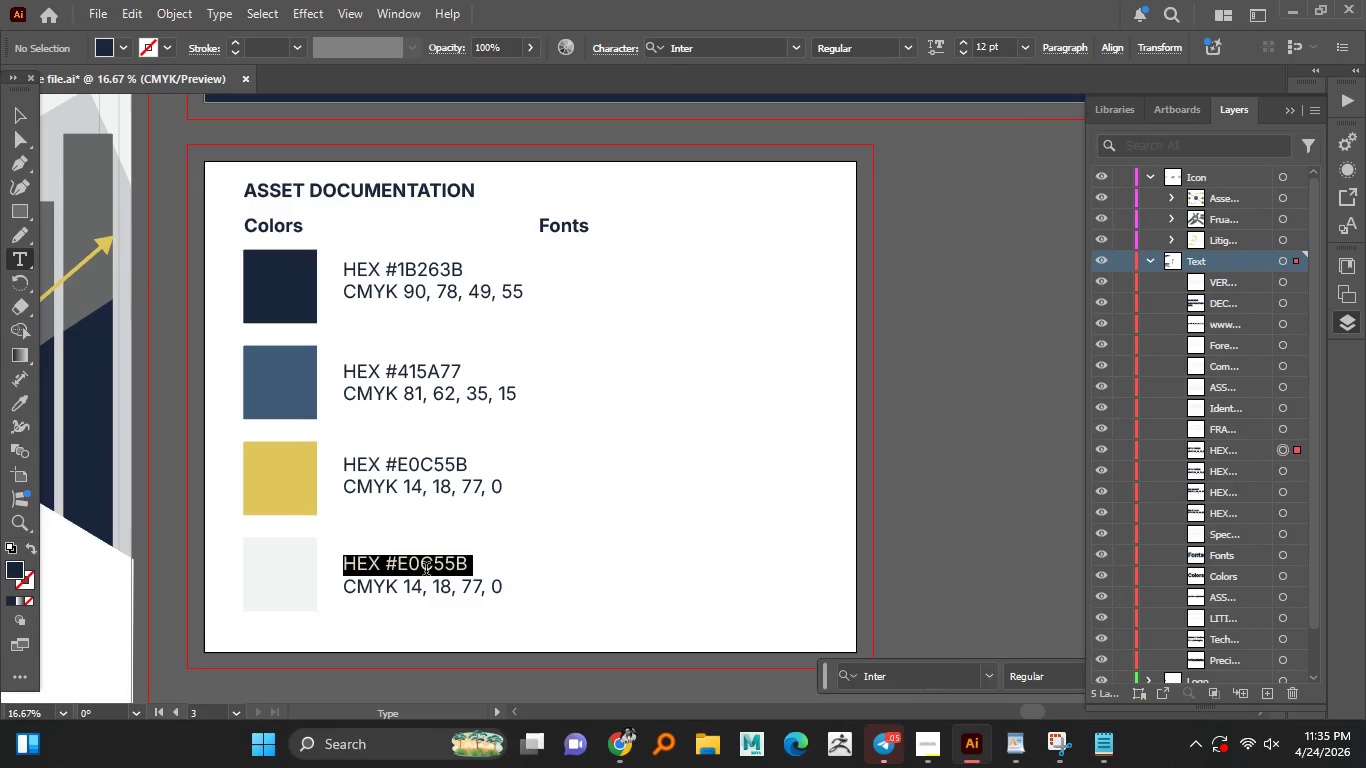 
key(Control+A)
 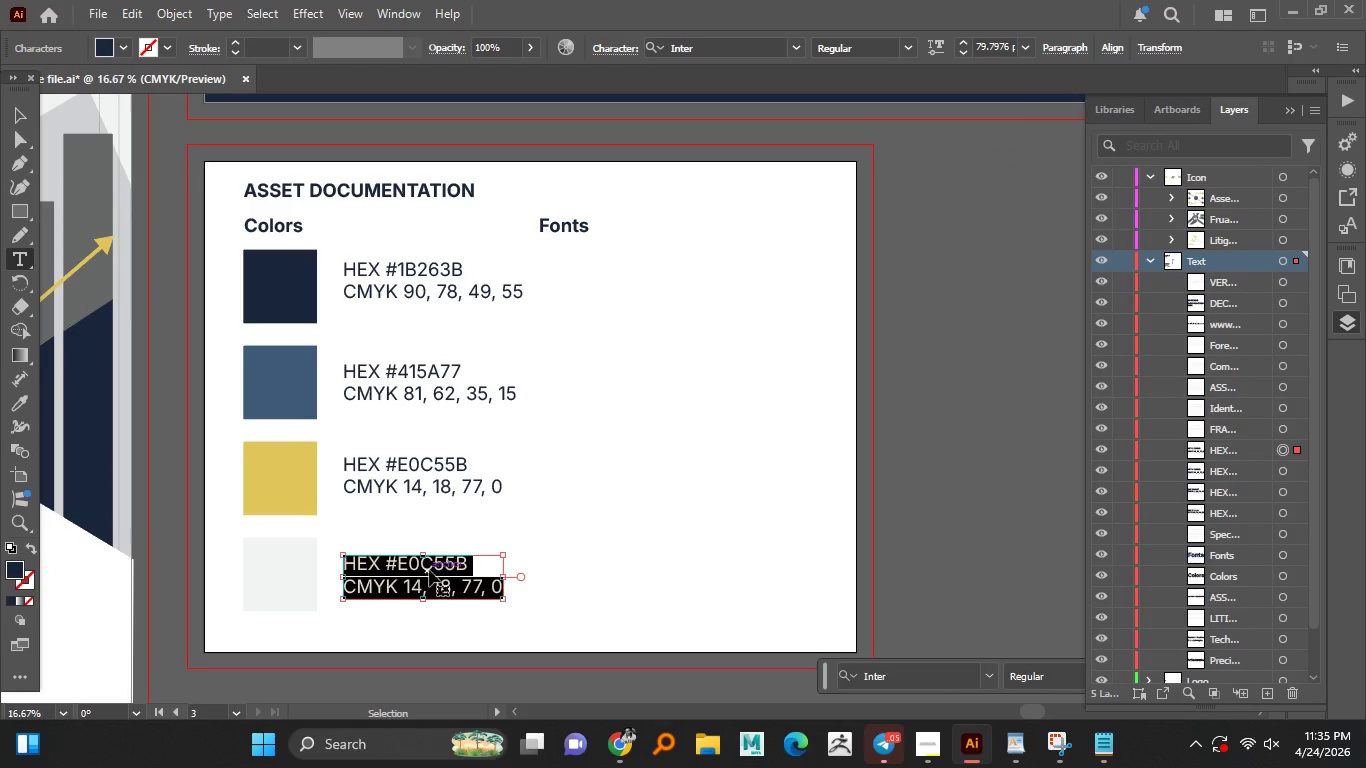 
key(Control+V)
 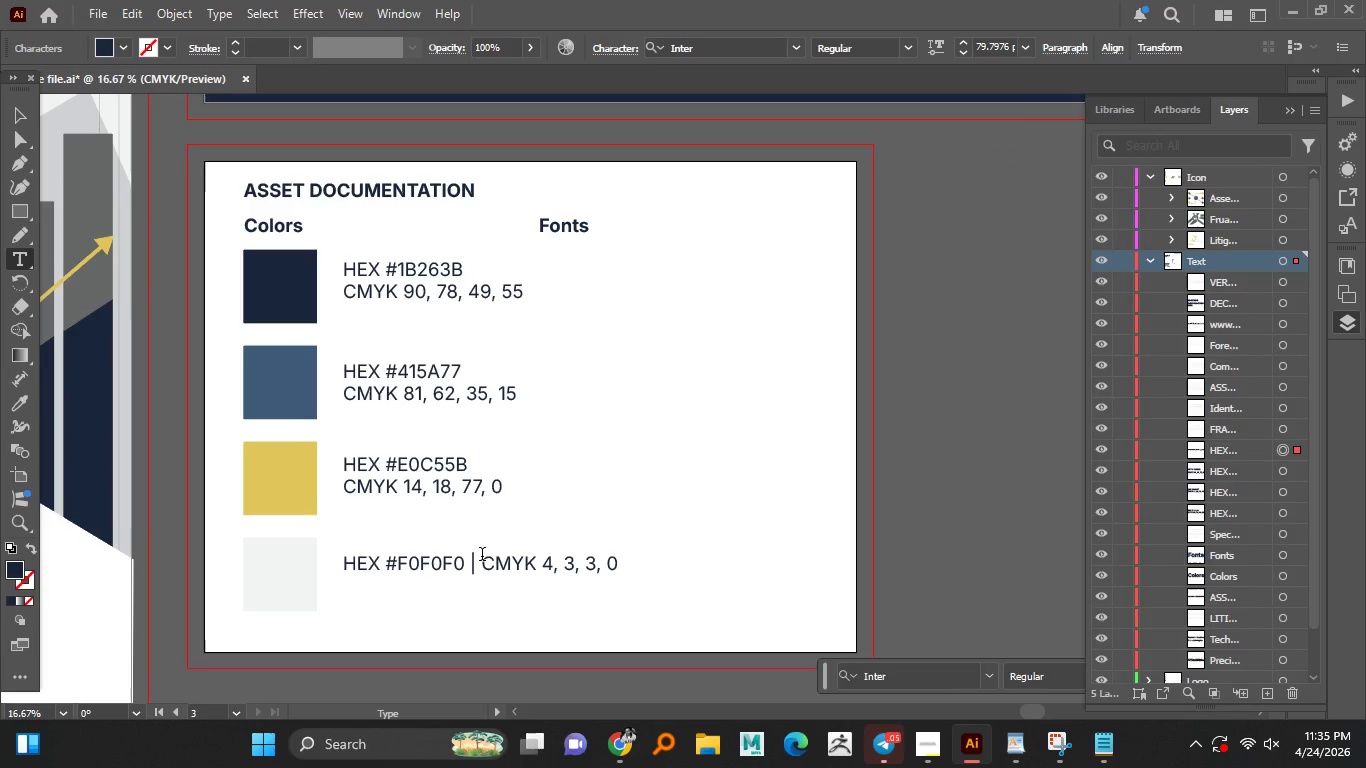 
left_click([480, 561])
 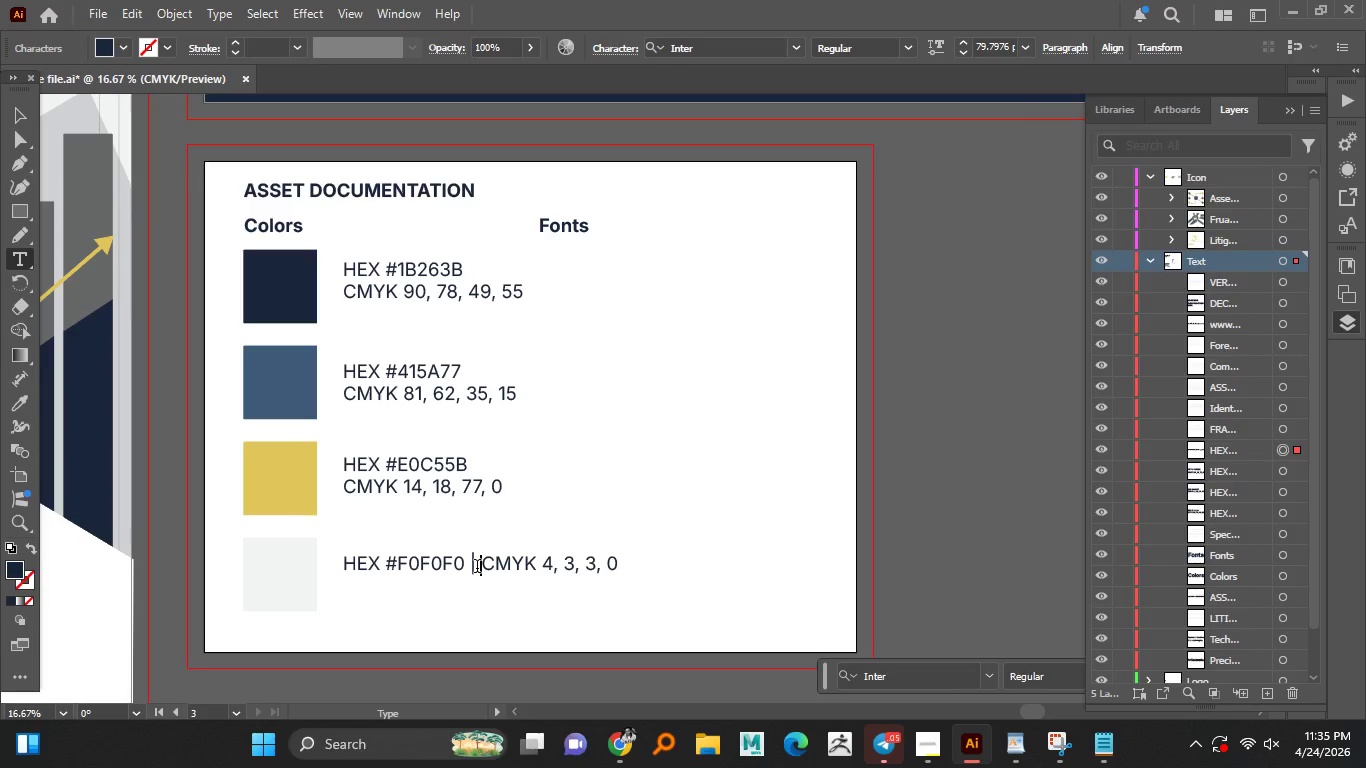 
key(Backspace)
 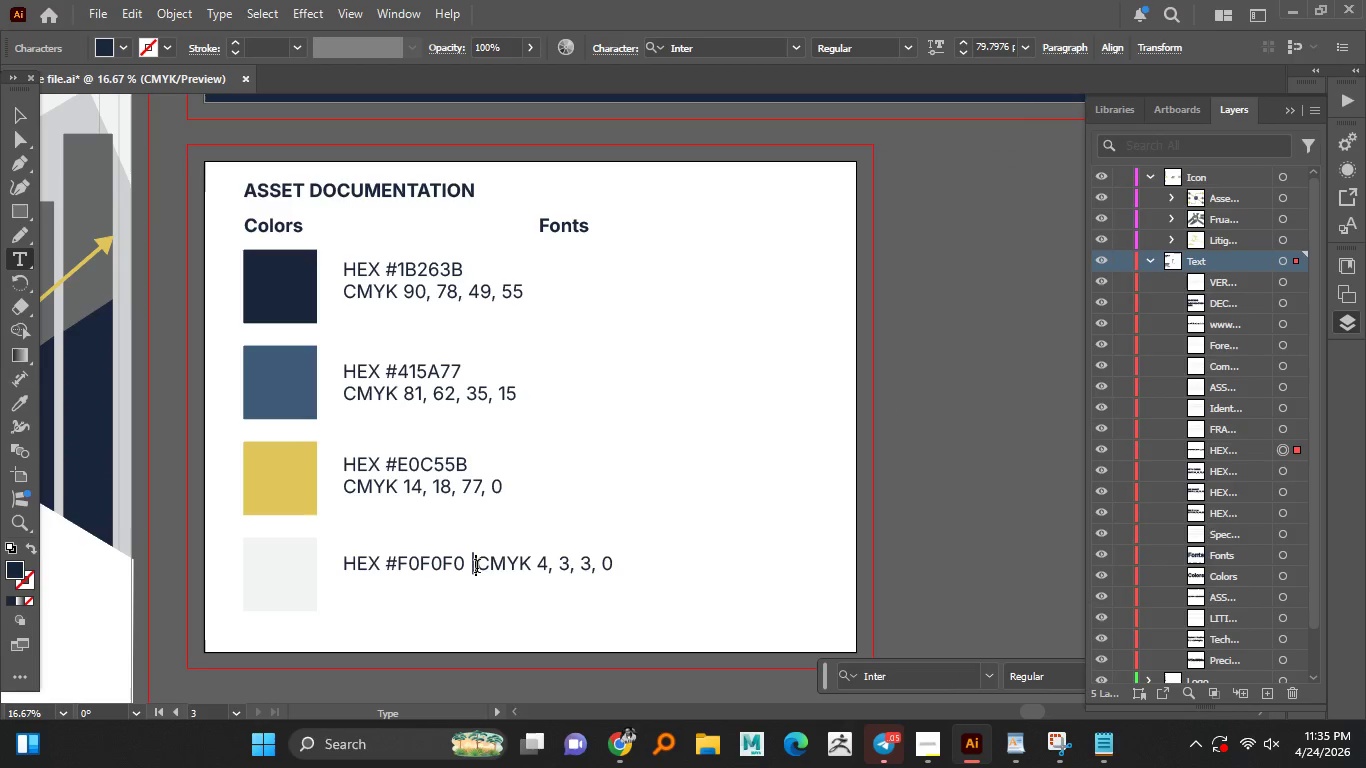 
key(Backspace)
 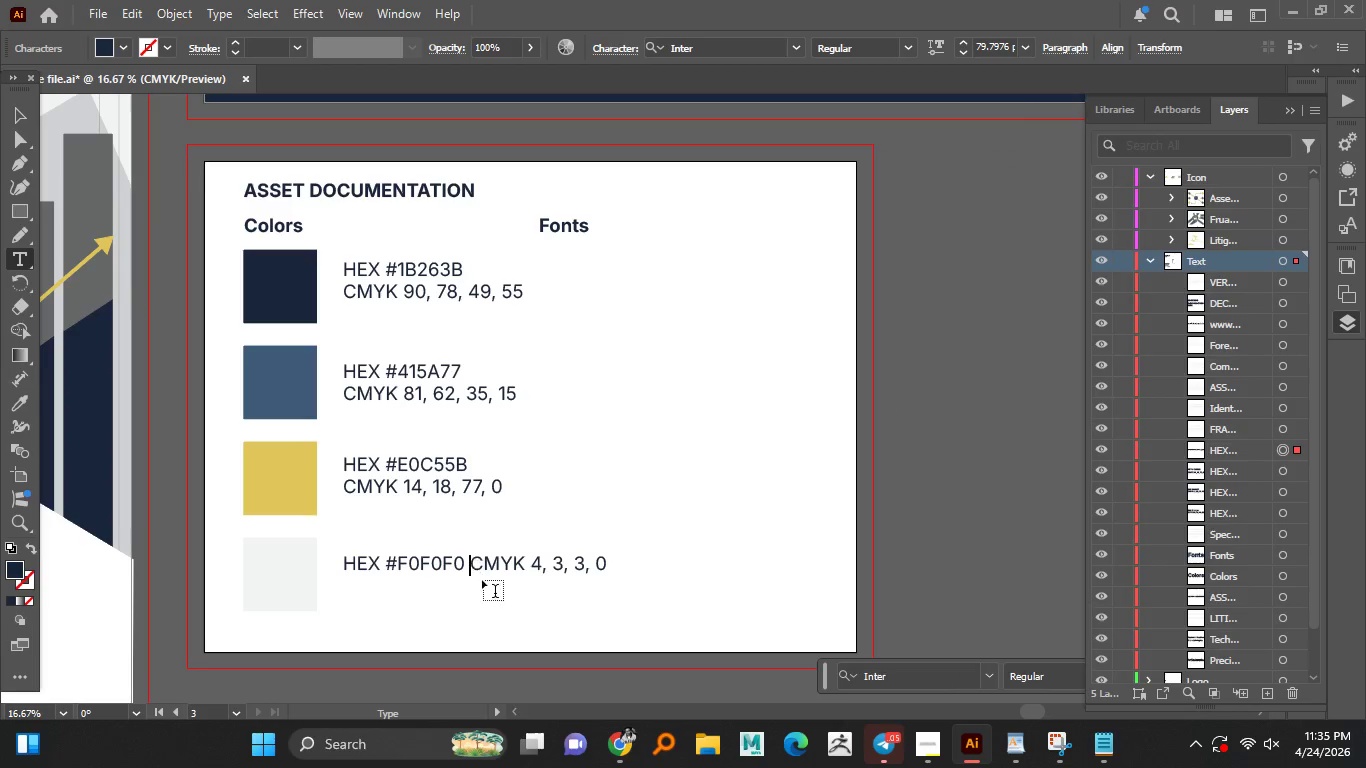 
key(Backspace)
 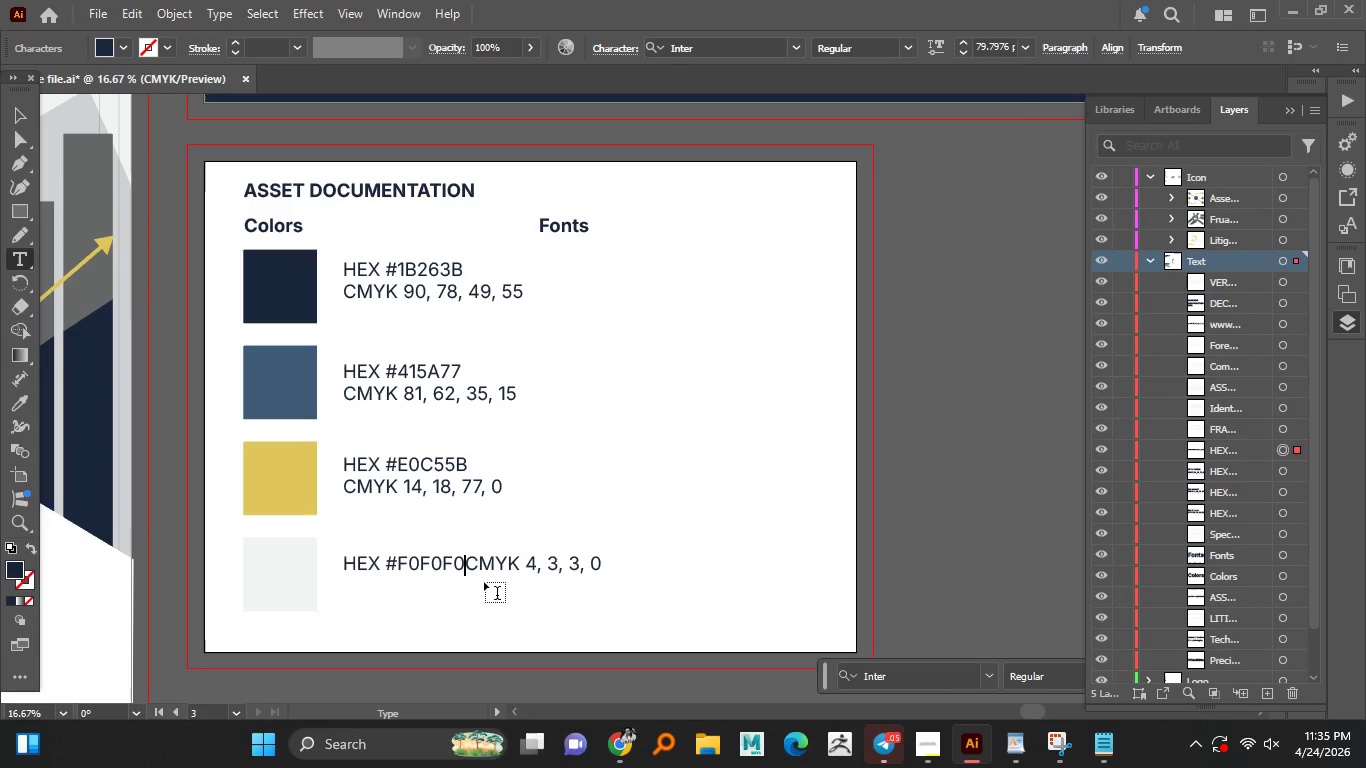 
key(Enter)
 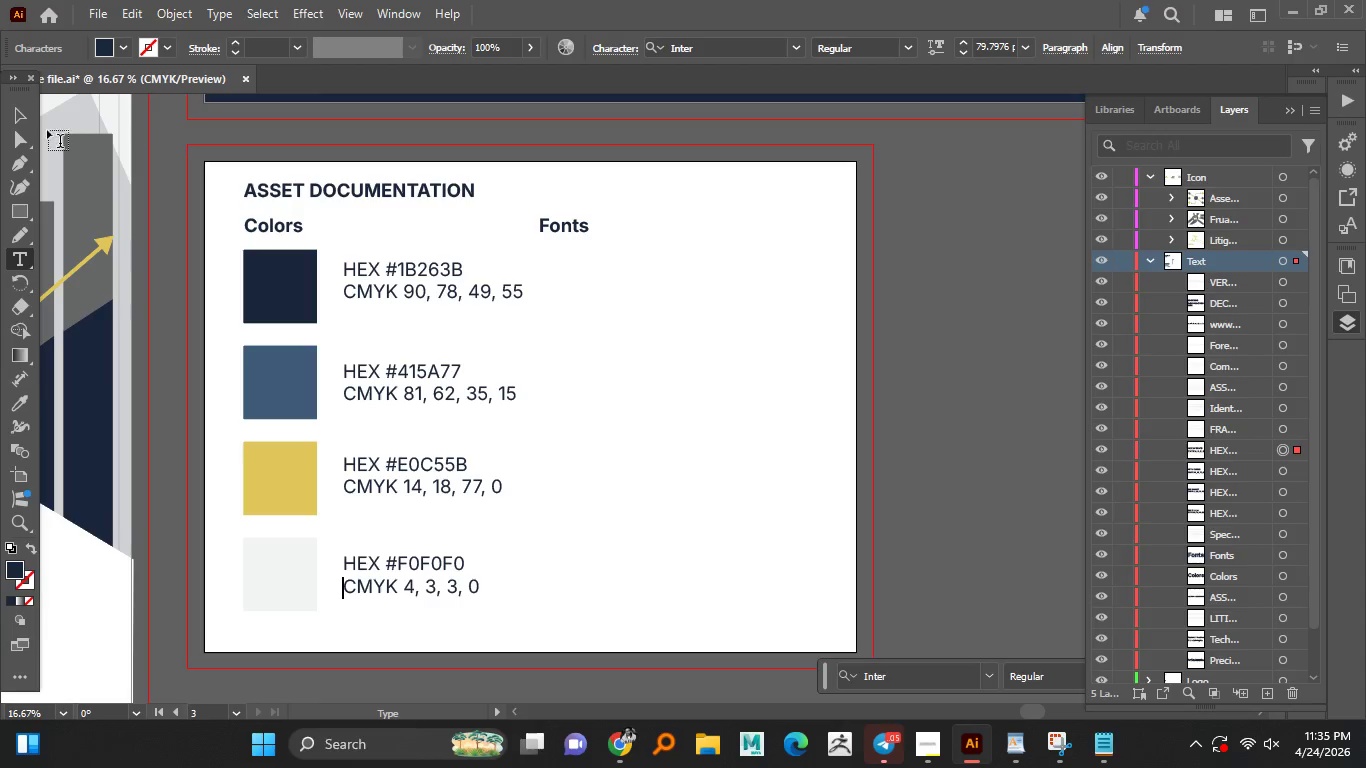 
left_click([24, 119])
 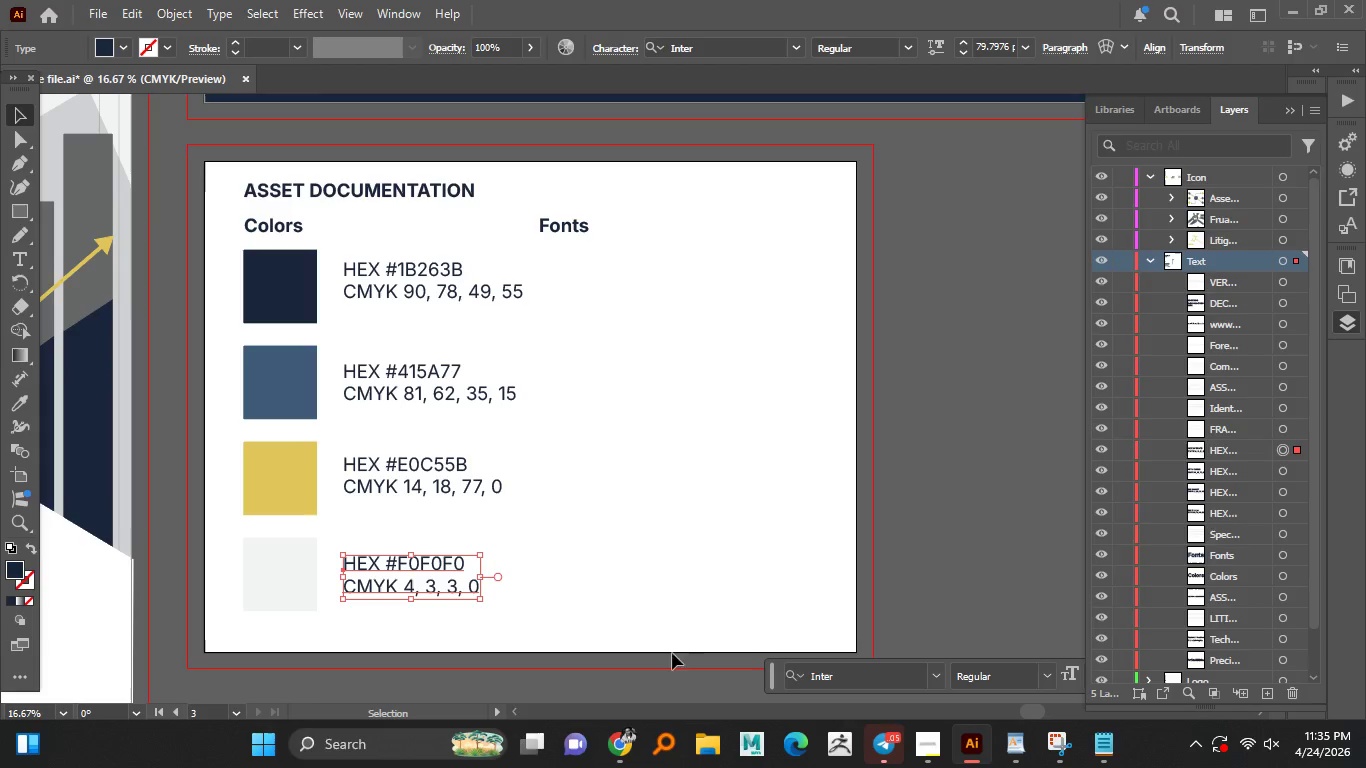 
left_click([962, 544])
 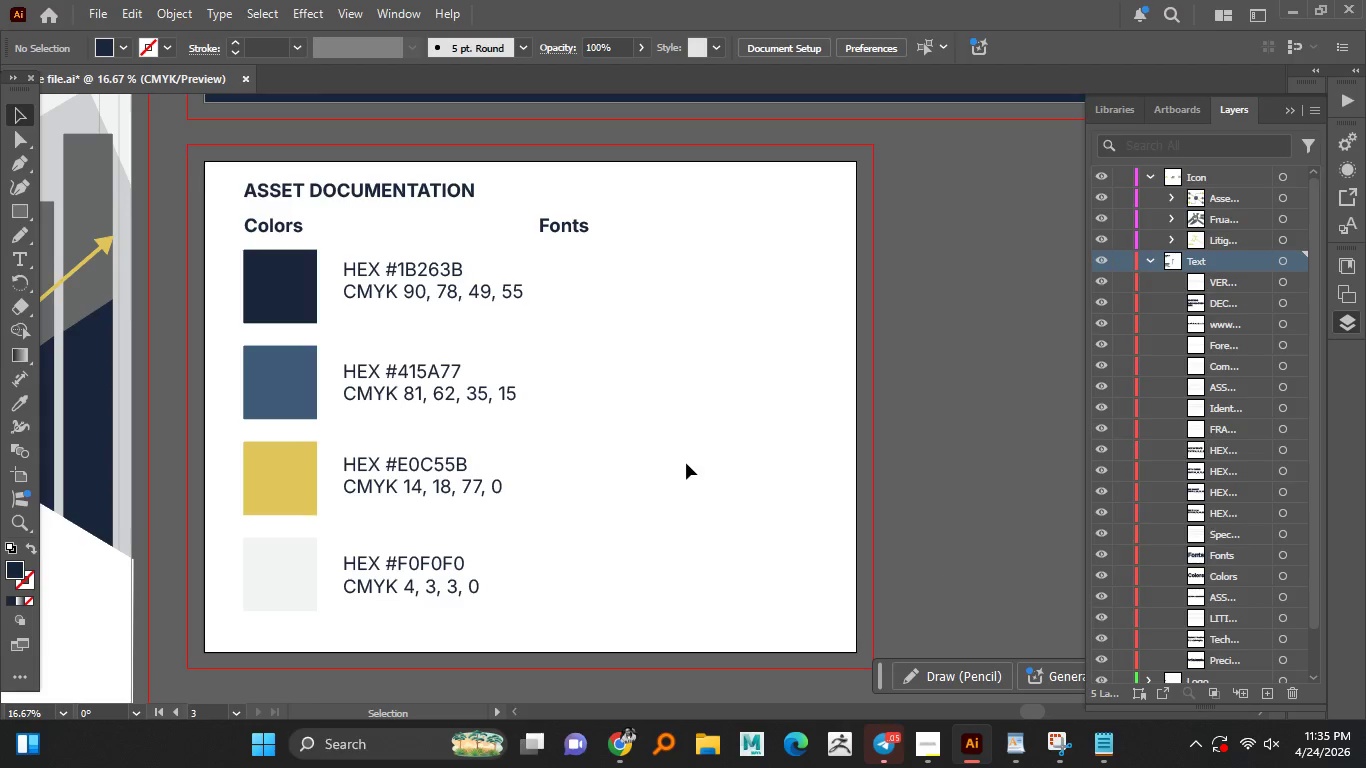 
hold_key(key=AltLeft, duration=0.52)
 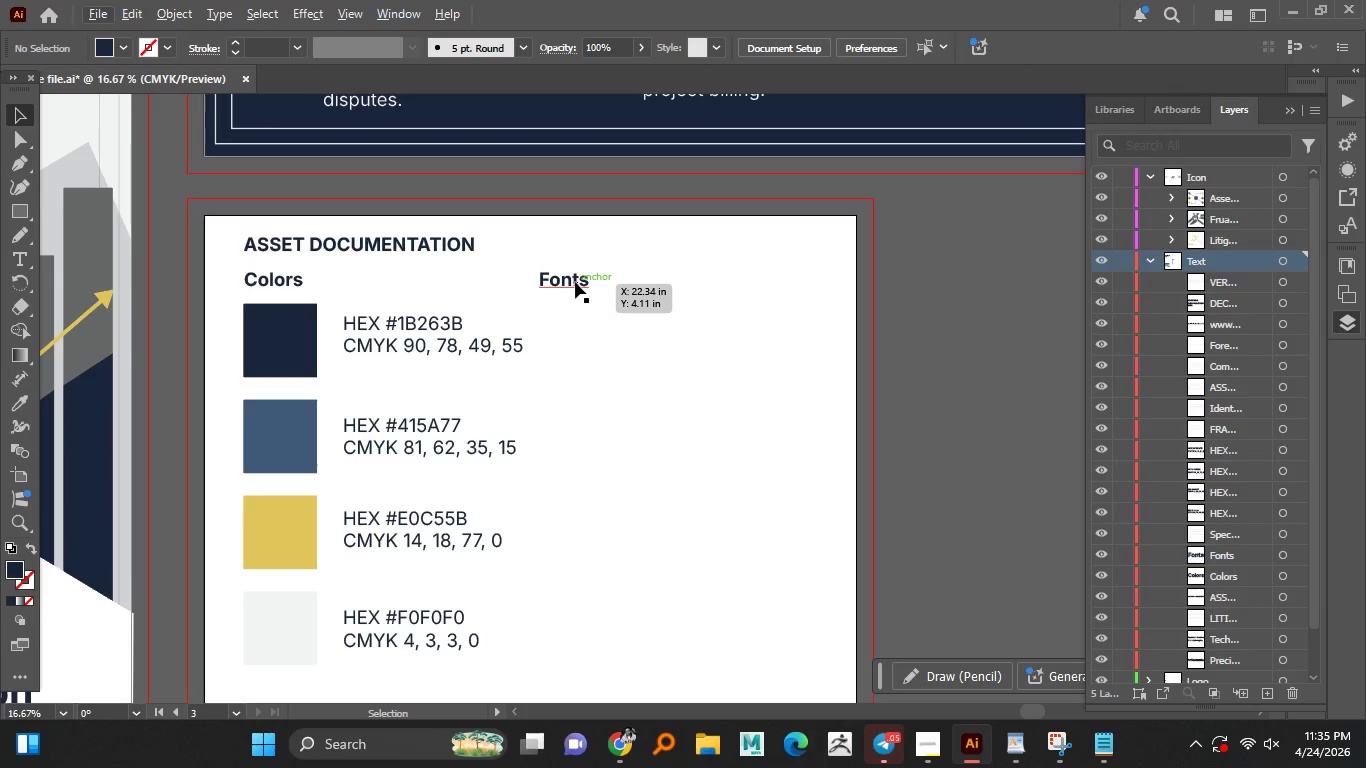 
left_click_drag(start_coordinate=[575, 282], to_coordinate=[707, 294])
 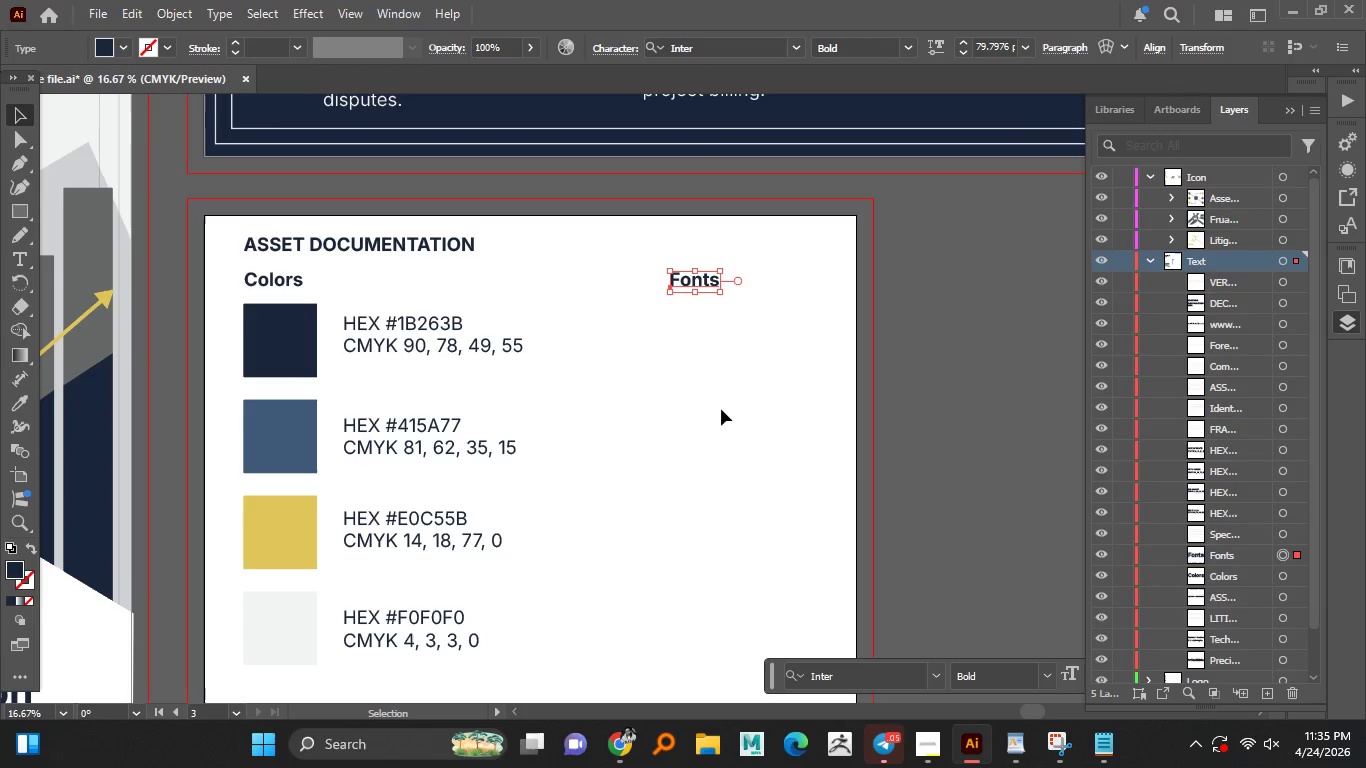 
hold_key(key=ShiftLeft, duration=1.5)
 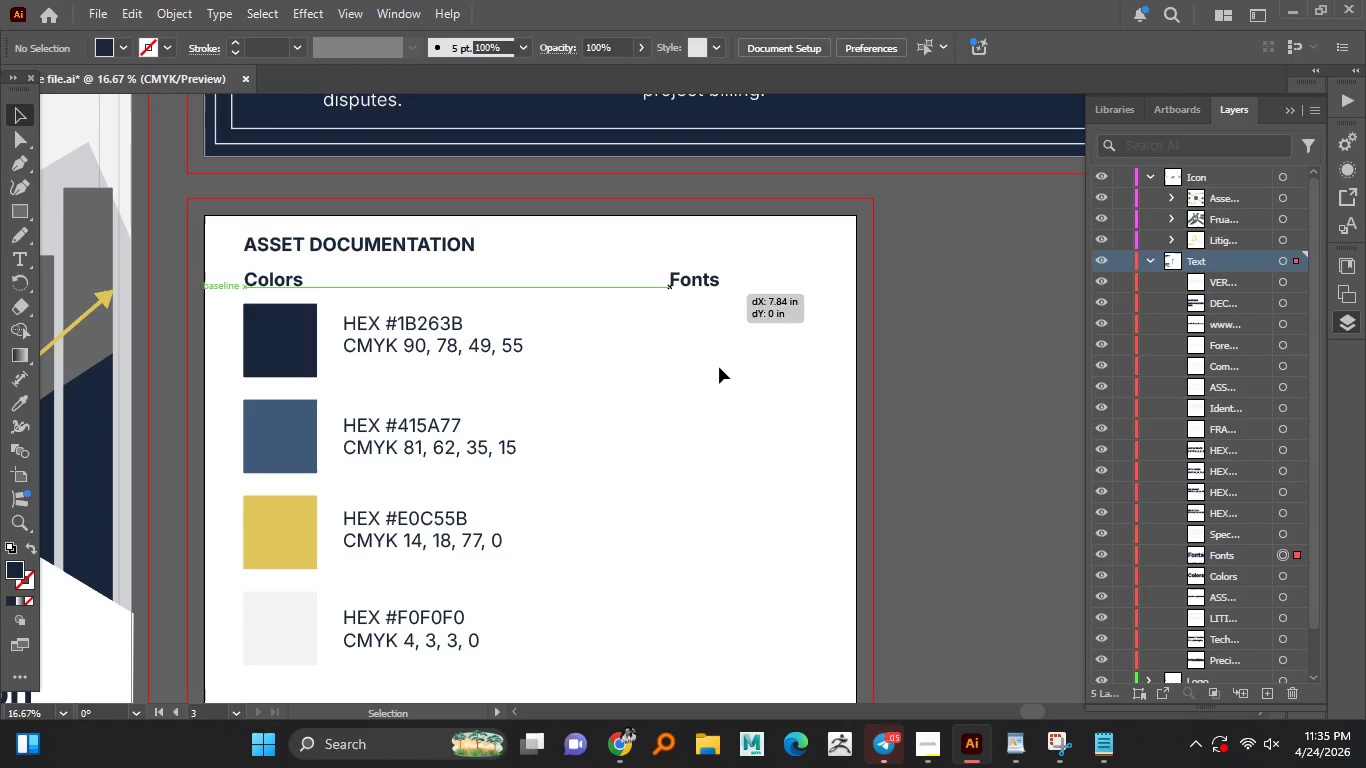 
hold_key(key=ShiftLeft, duration=0.69)
 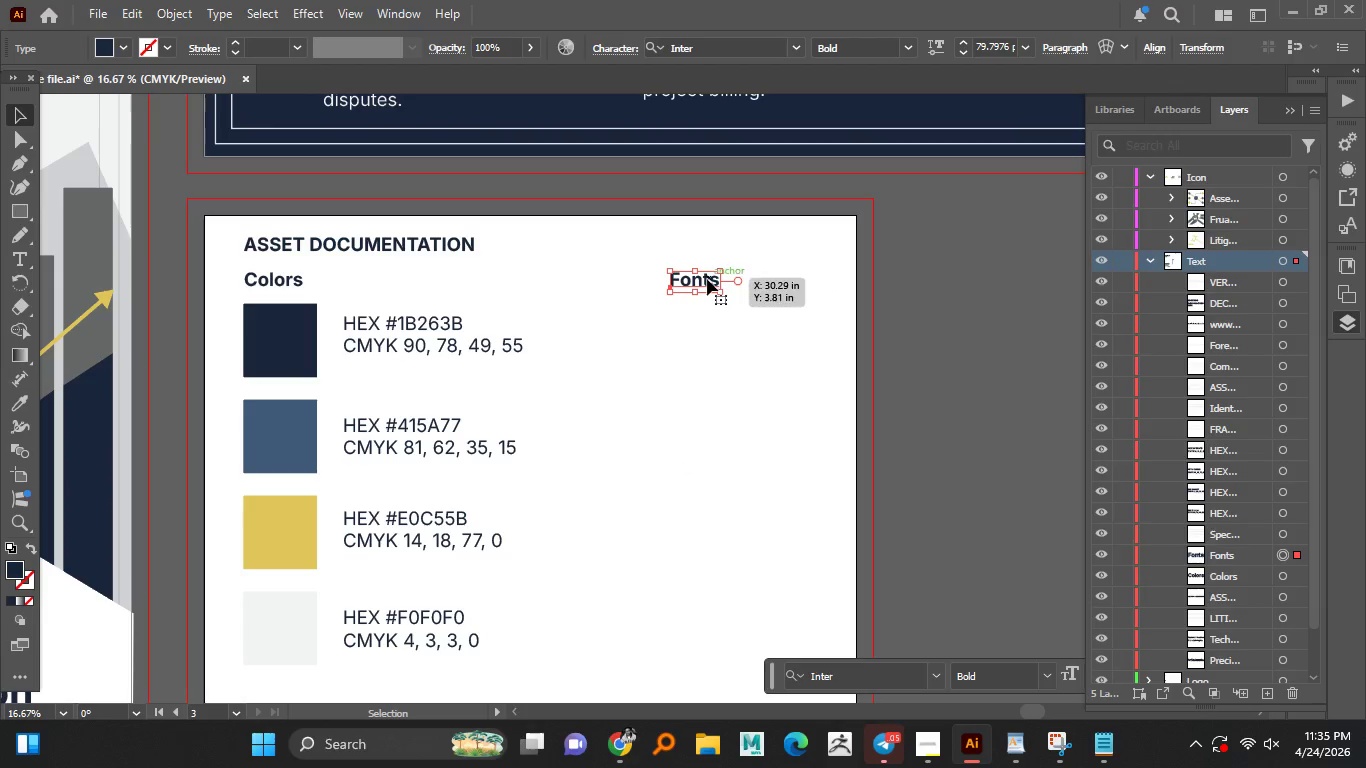 
left_click_drag(start_coordinate=[706, 278], to_coordinate=[698, 278])
 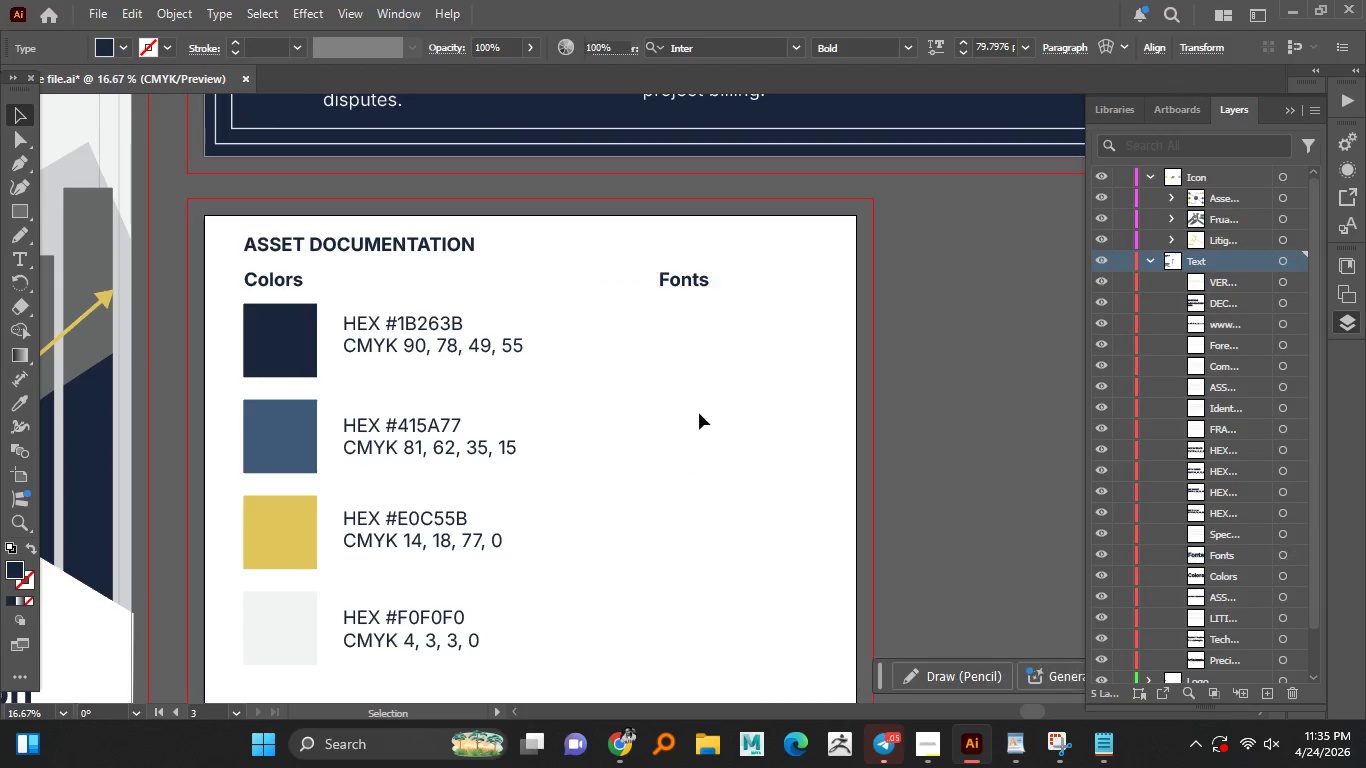 
hold_key(key=ShiftLeft, duration=1.05)
 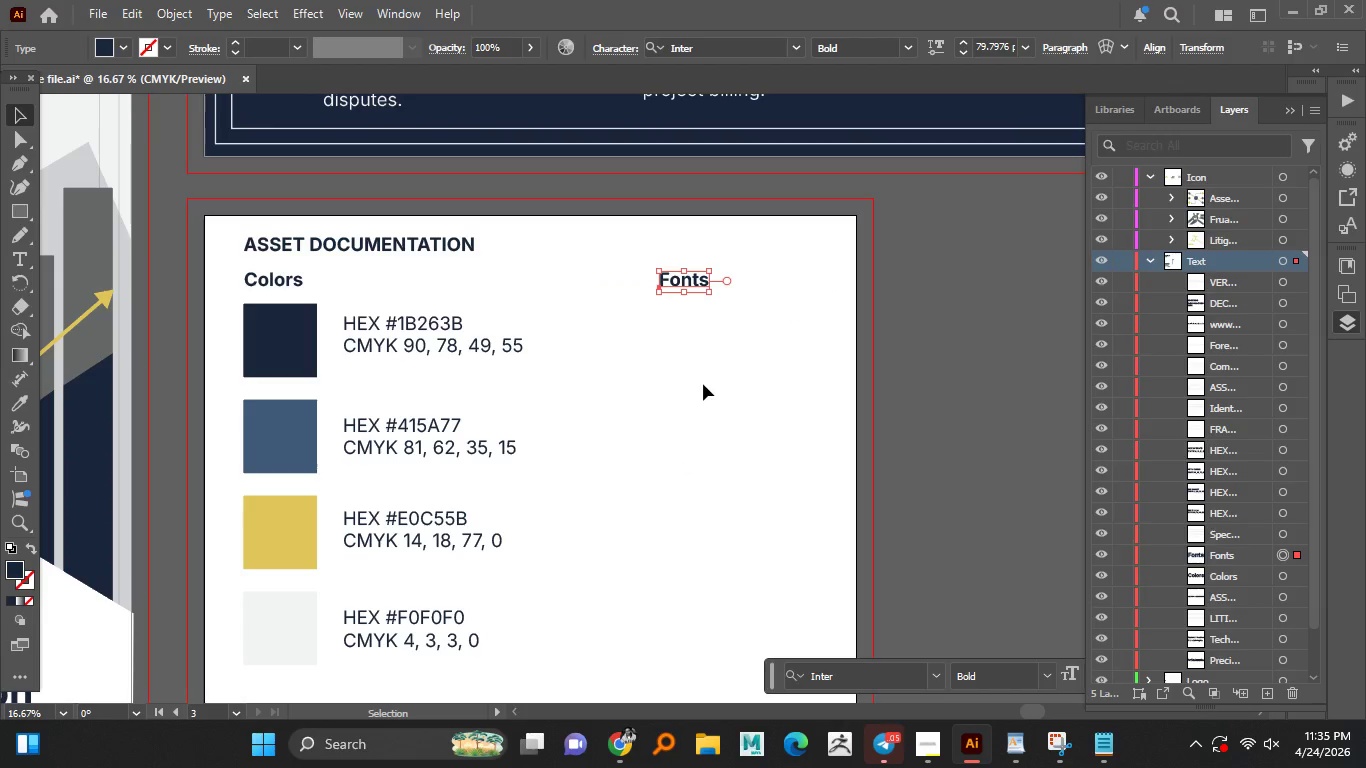 
left_click([703, 384])
 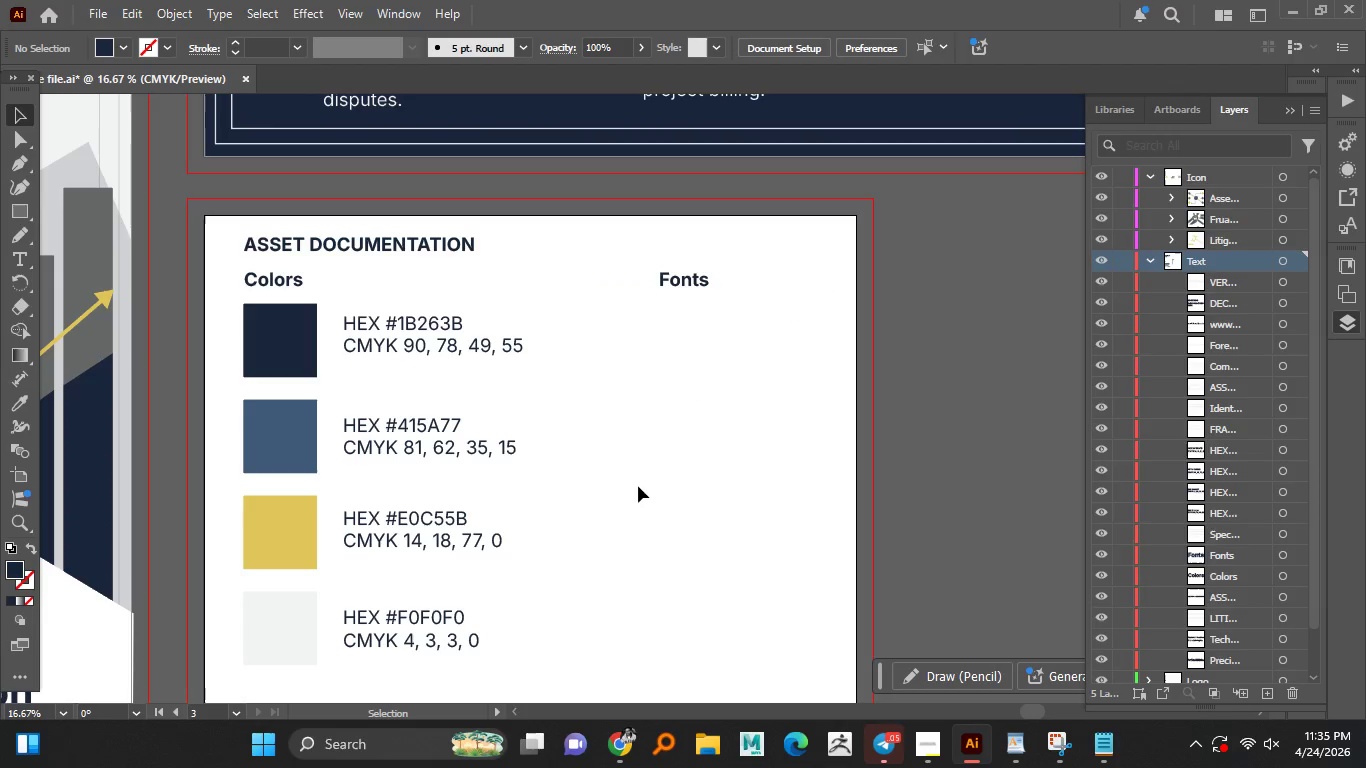 
hold_key(key=AltLeft, duration=1.52)
scroll: coordinate [638, 486], scroll_direction: down, amount: 2.0
 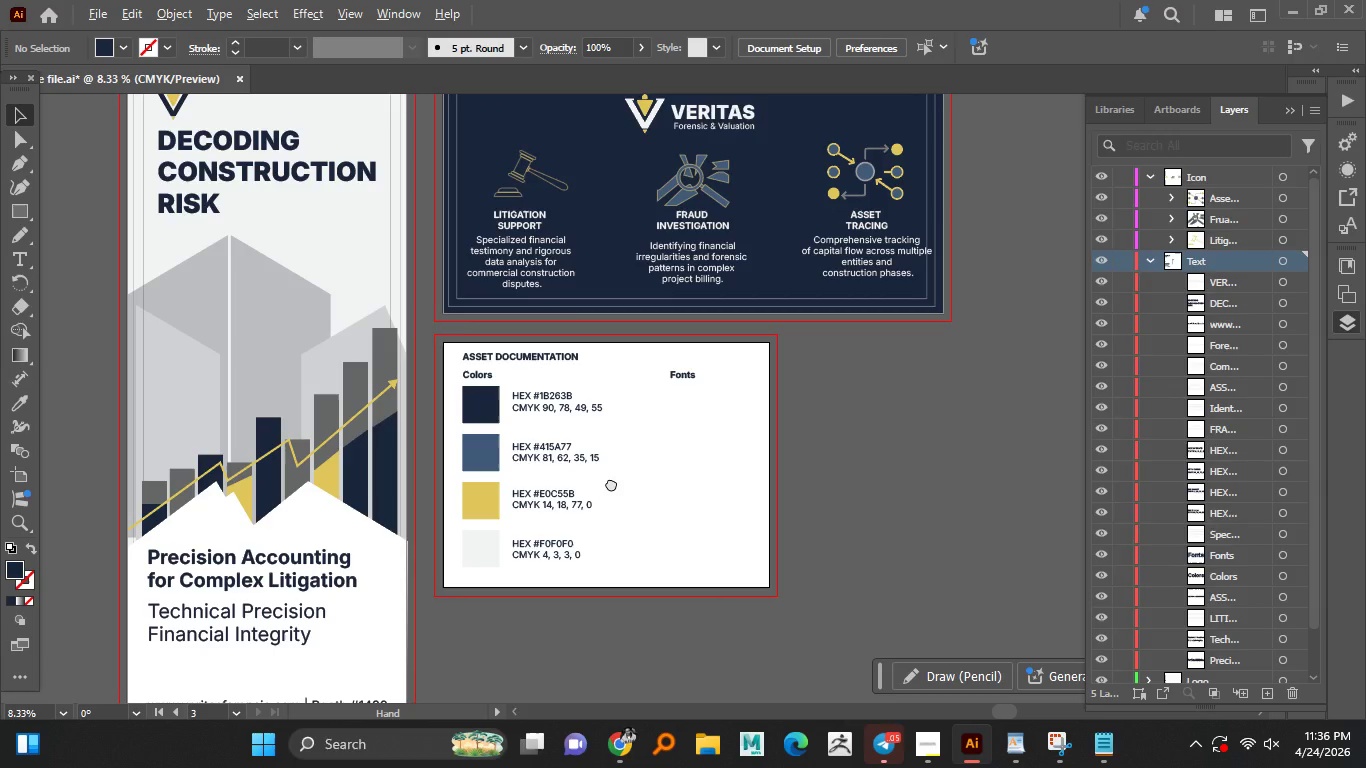 
hold_key(key=AltLeft, duration=0.45)
 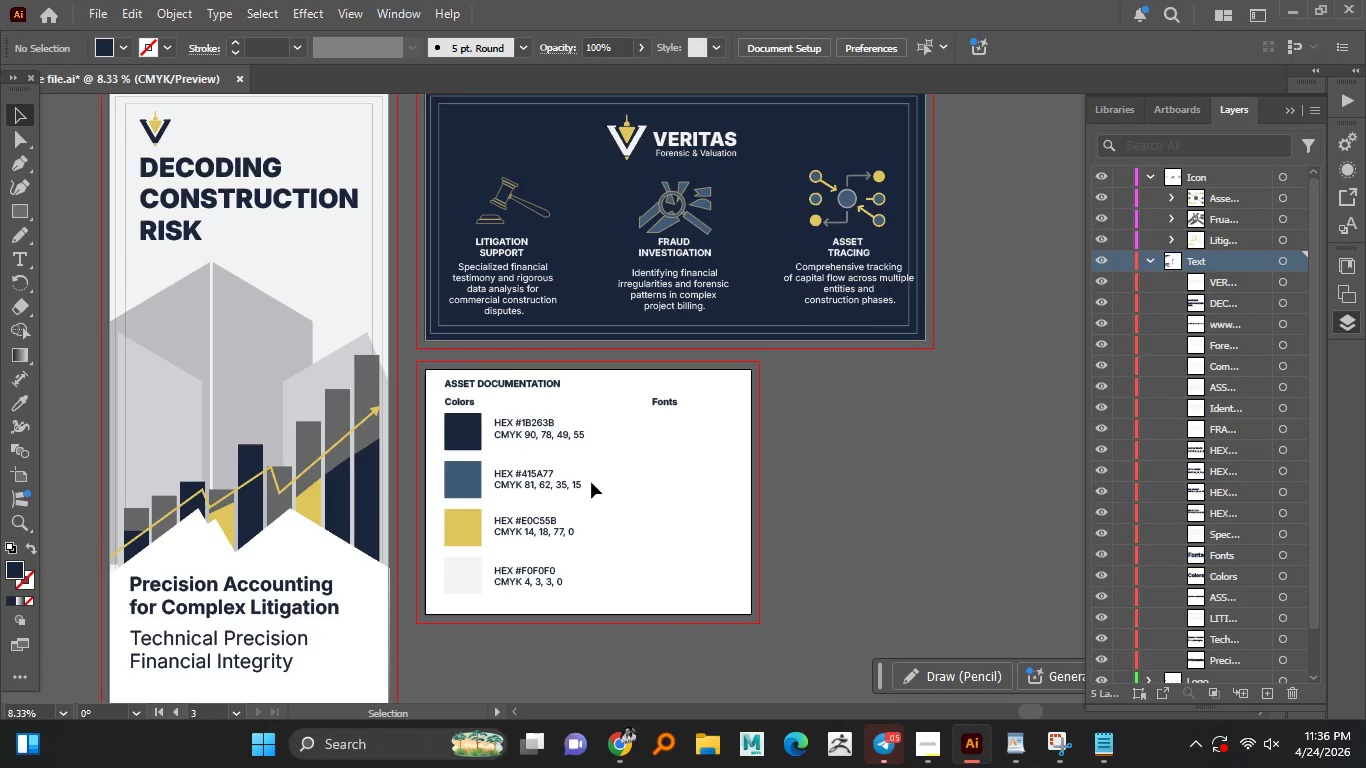 
hold_key(key=AltLeft, duration=1.51)
scroll: coordinate [659, 447], scroll_direction: up, amount: 2.0
 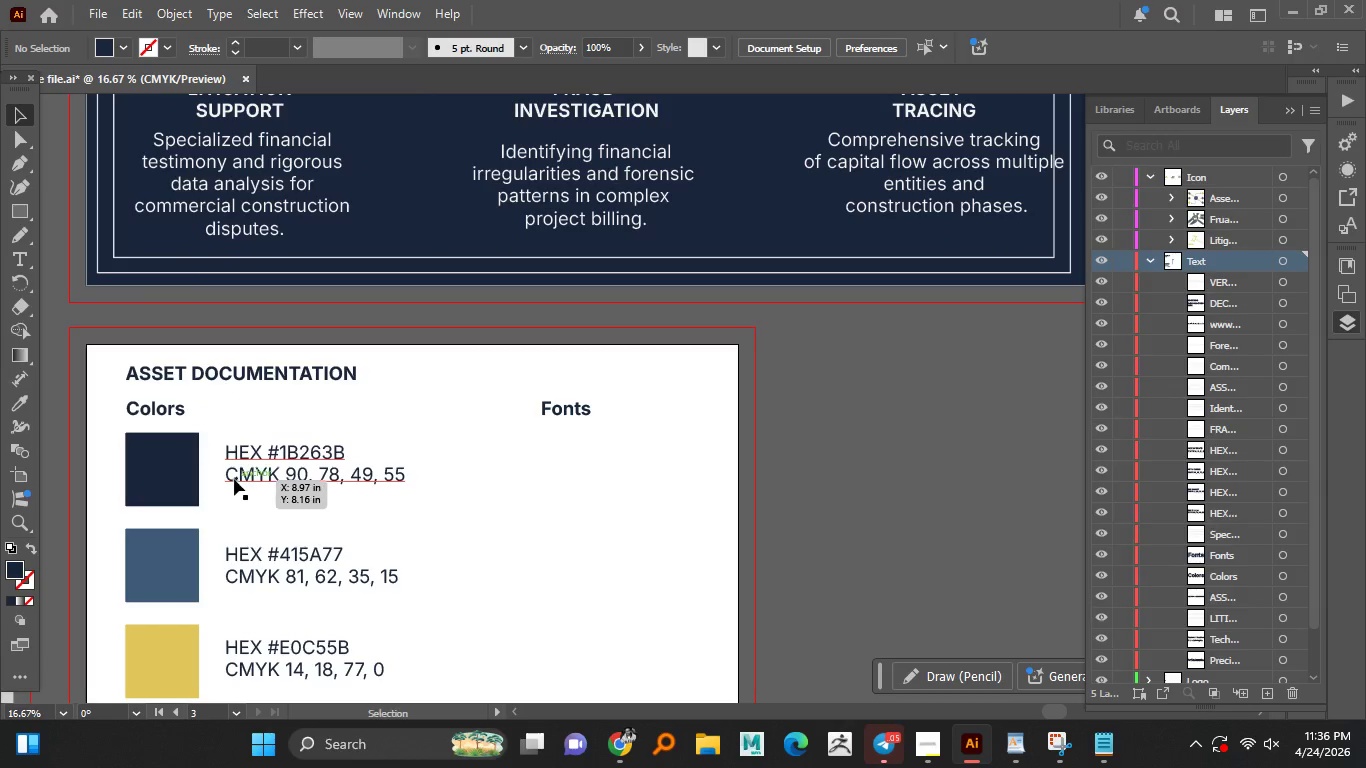 
key(Alt+AltLeft)
 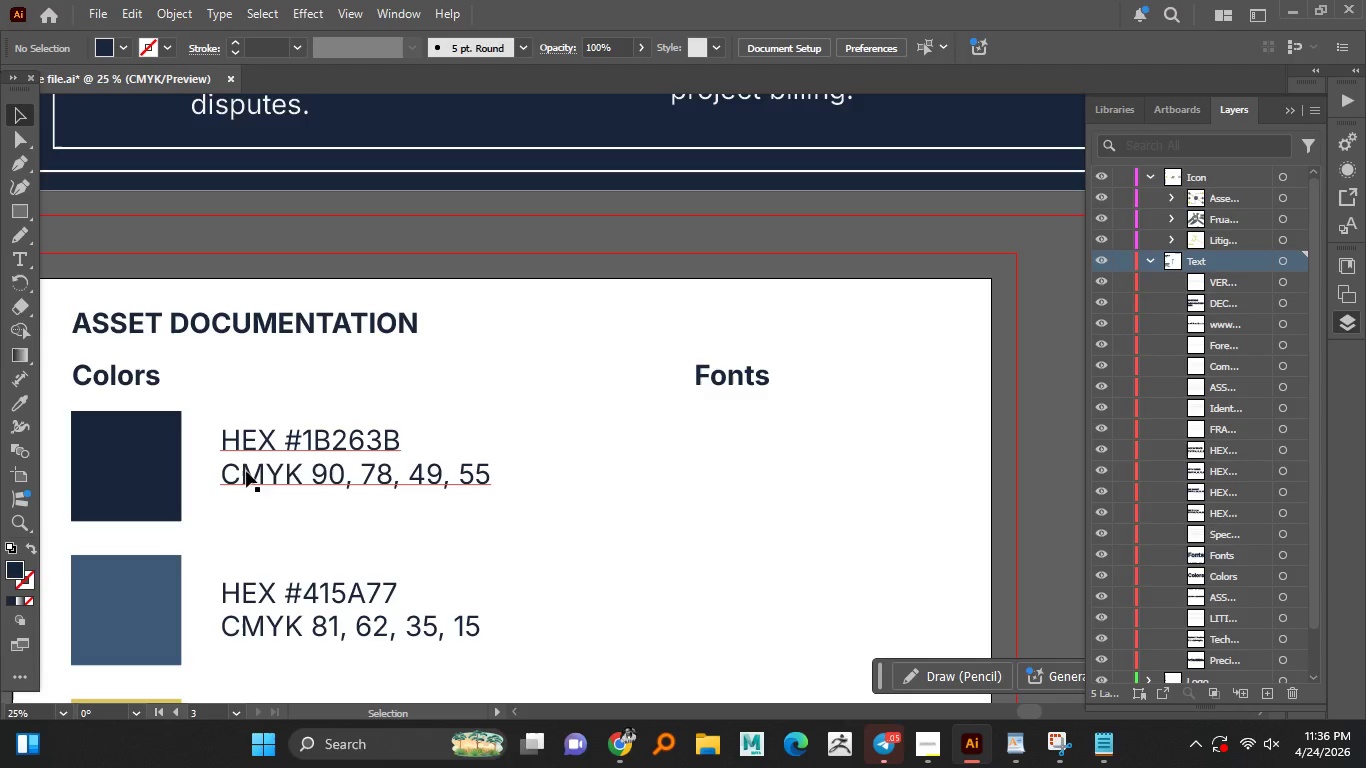 
key(Alt+AltLeft)
 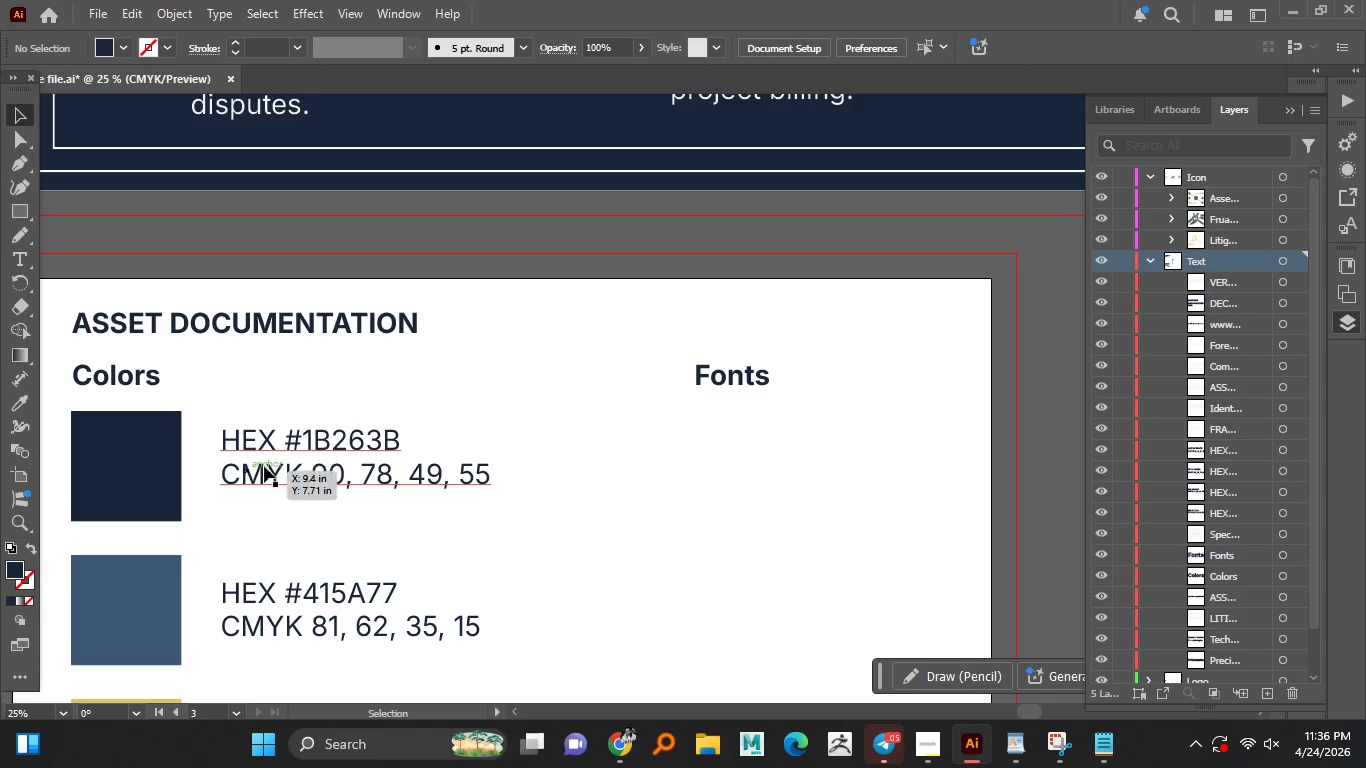 
key(Alt+AltLeft)
 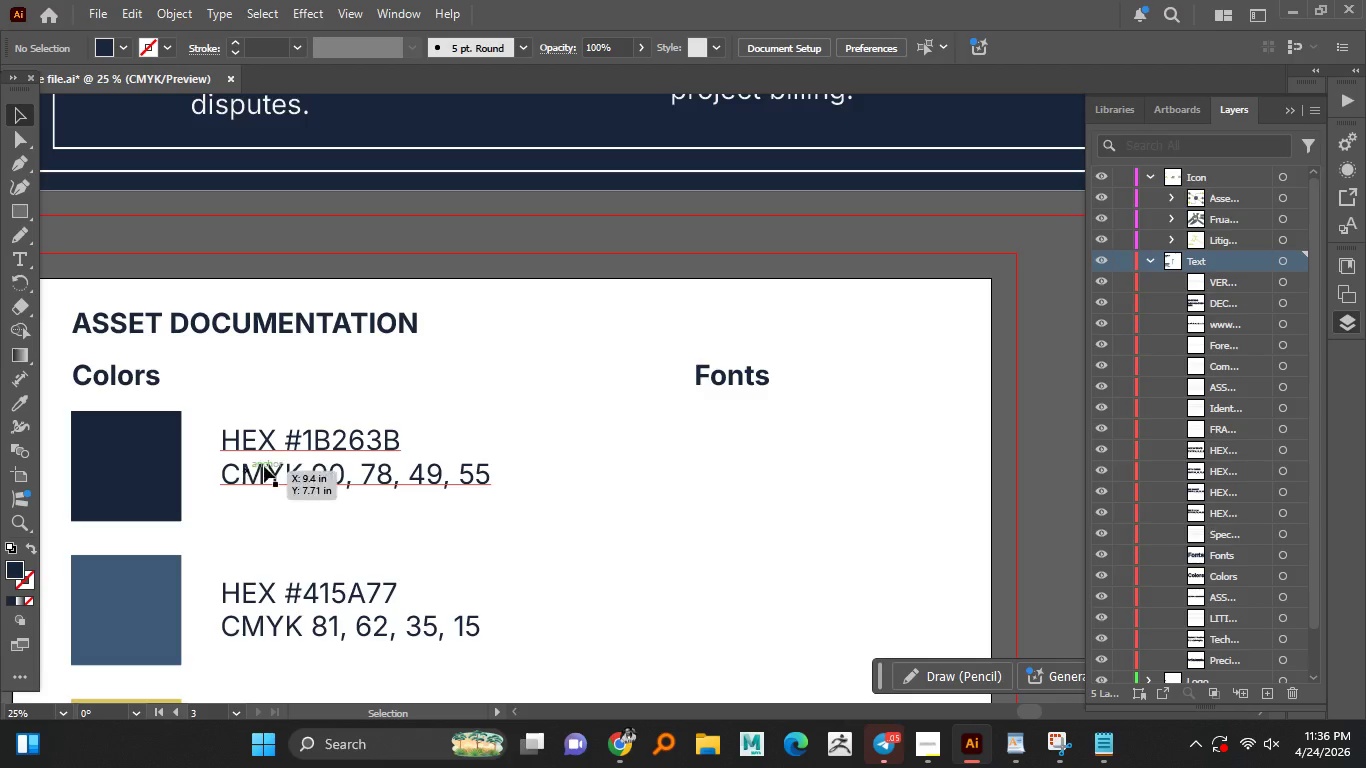 
key(Alt+AltLeft)
 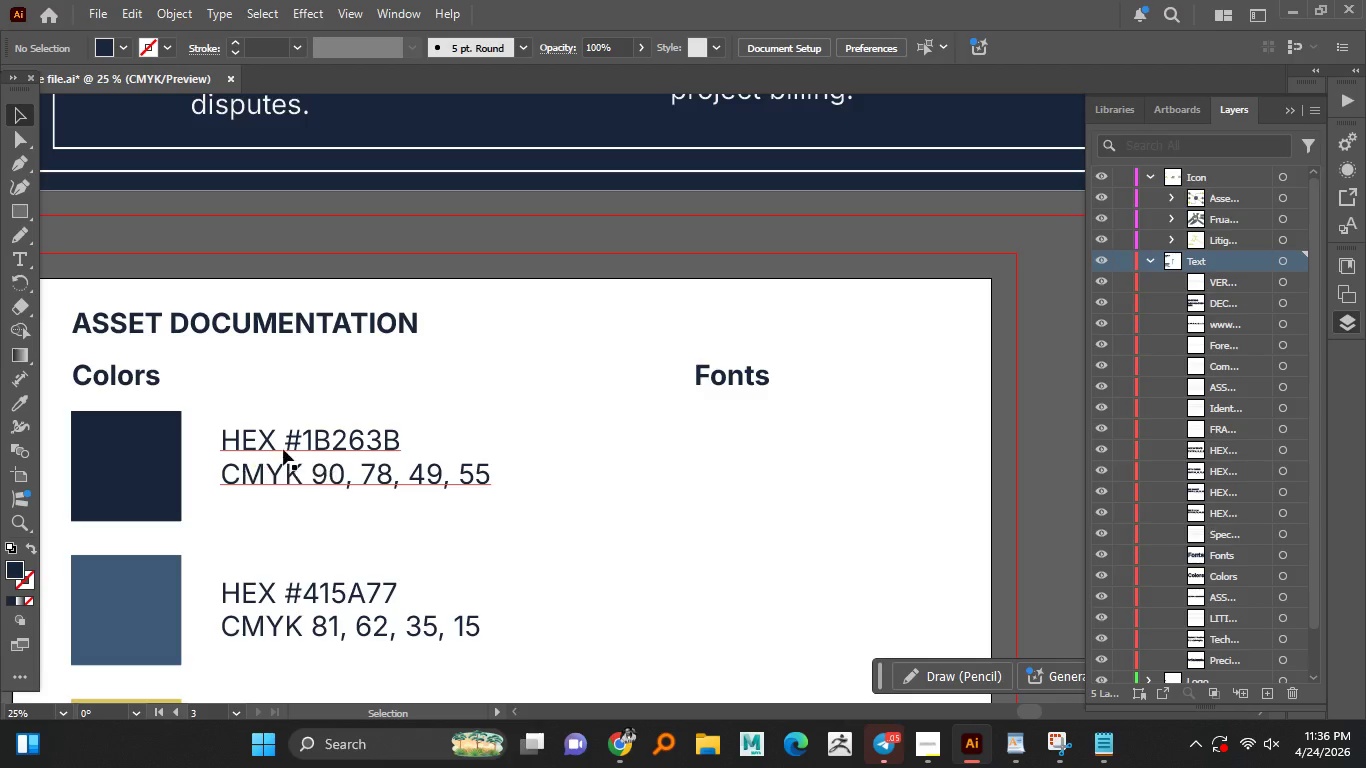 
key(Alt+AltLeft)
 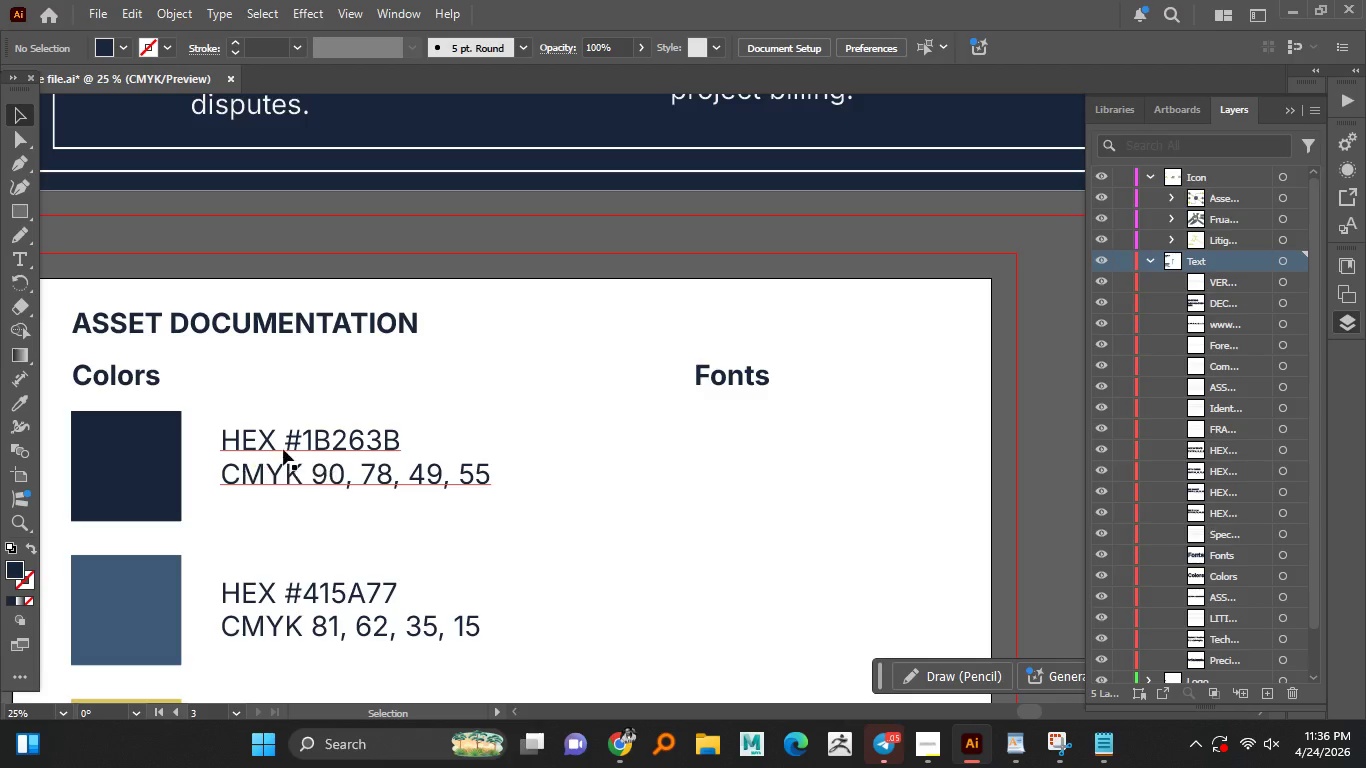 
key(Alt+AltLeft)
 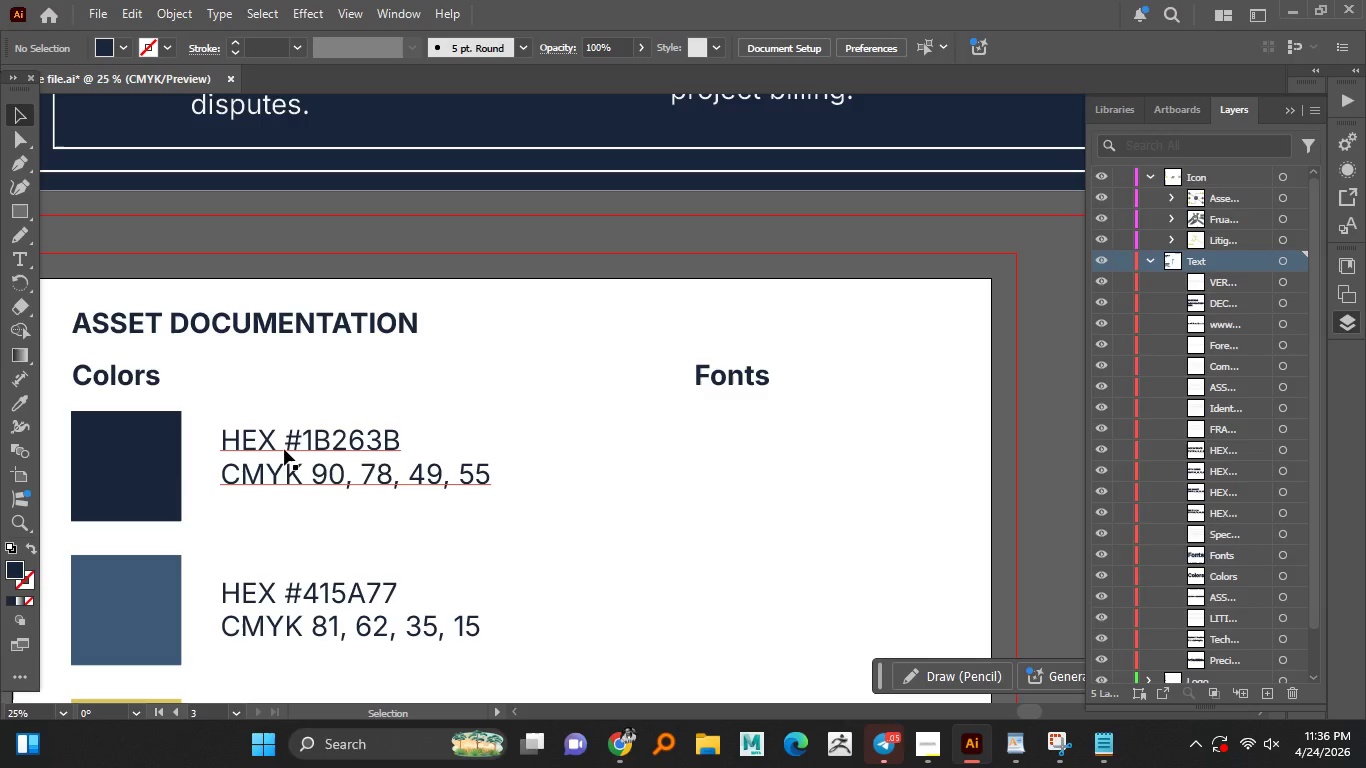 
key(Alt+AltLeft)
 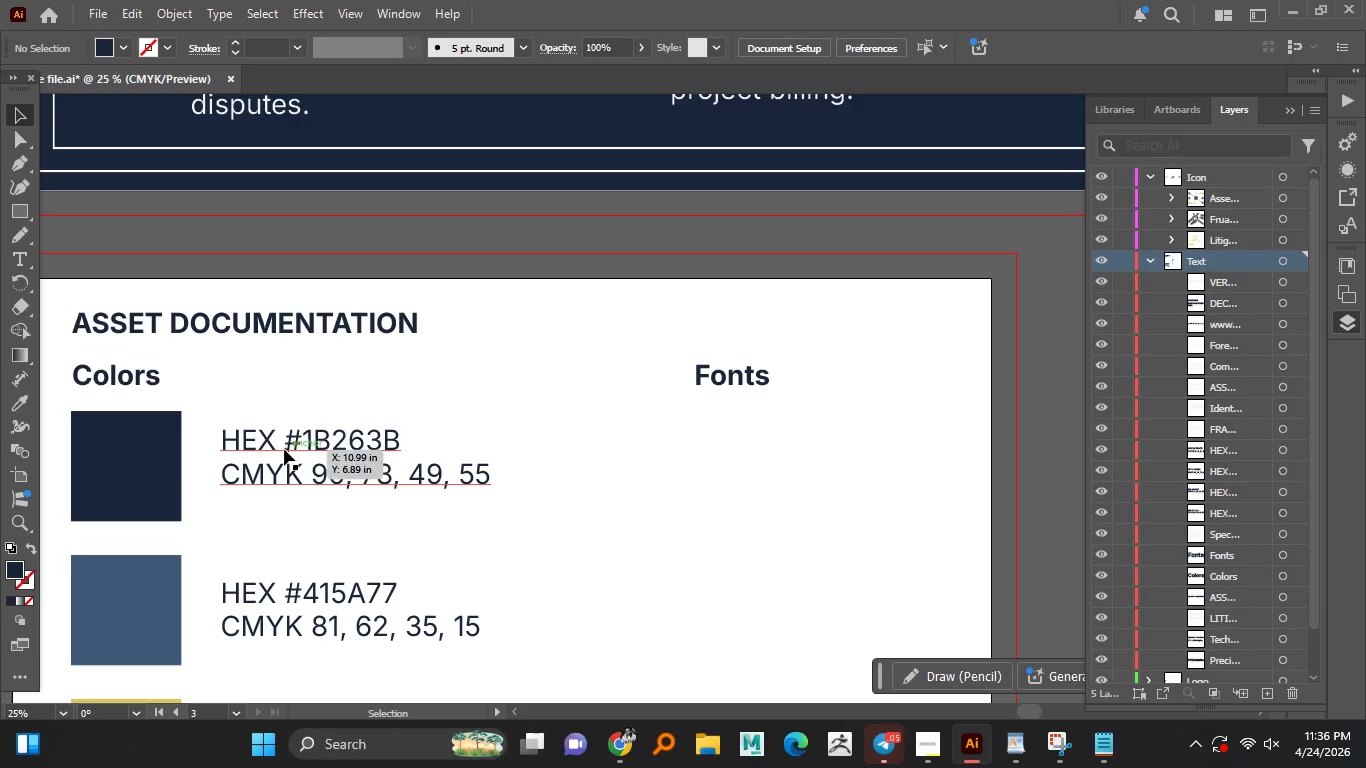 
hold_key(key=AltLeft, duration=1.94)
 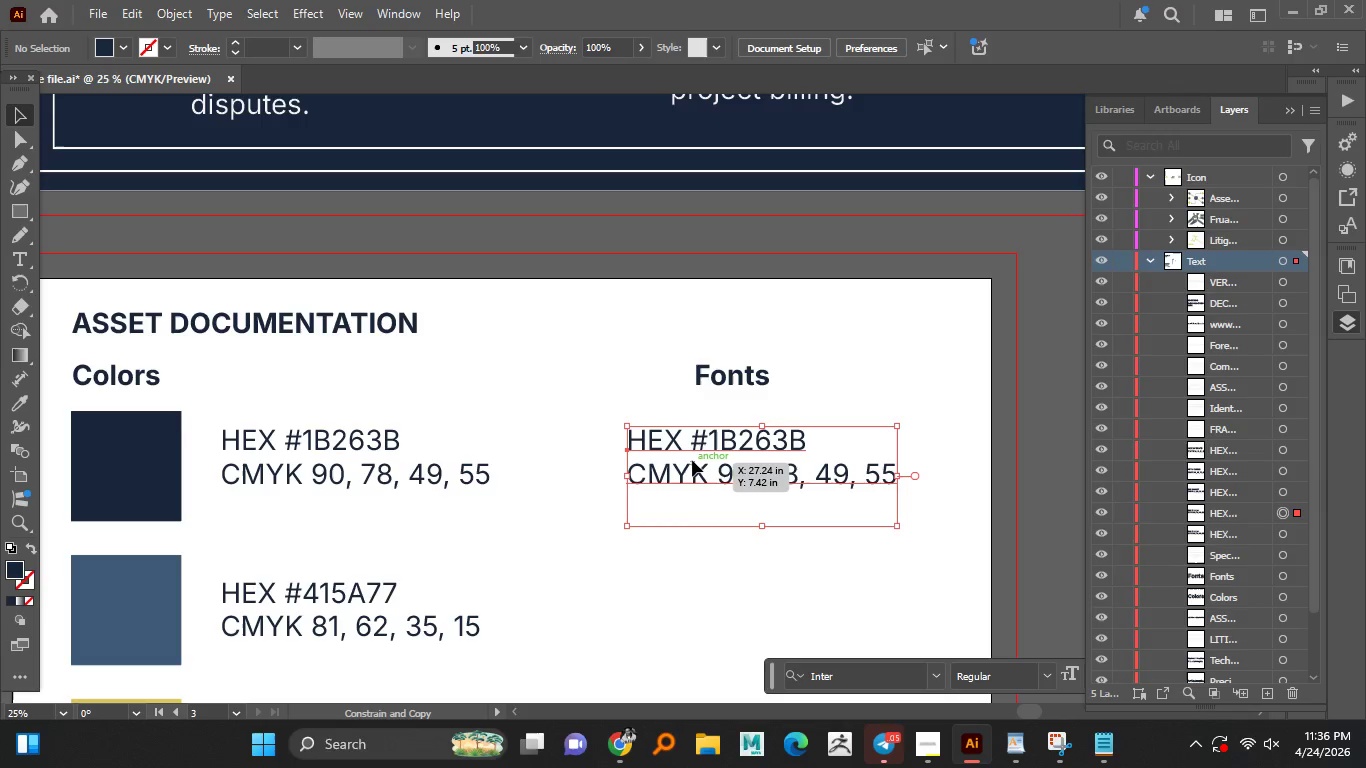 
scroll: coordinate [234, 476], scroll_direction: up, amount: 1.0
 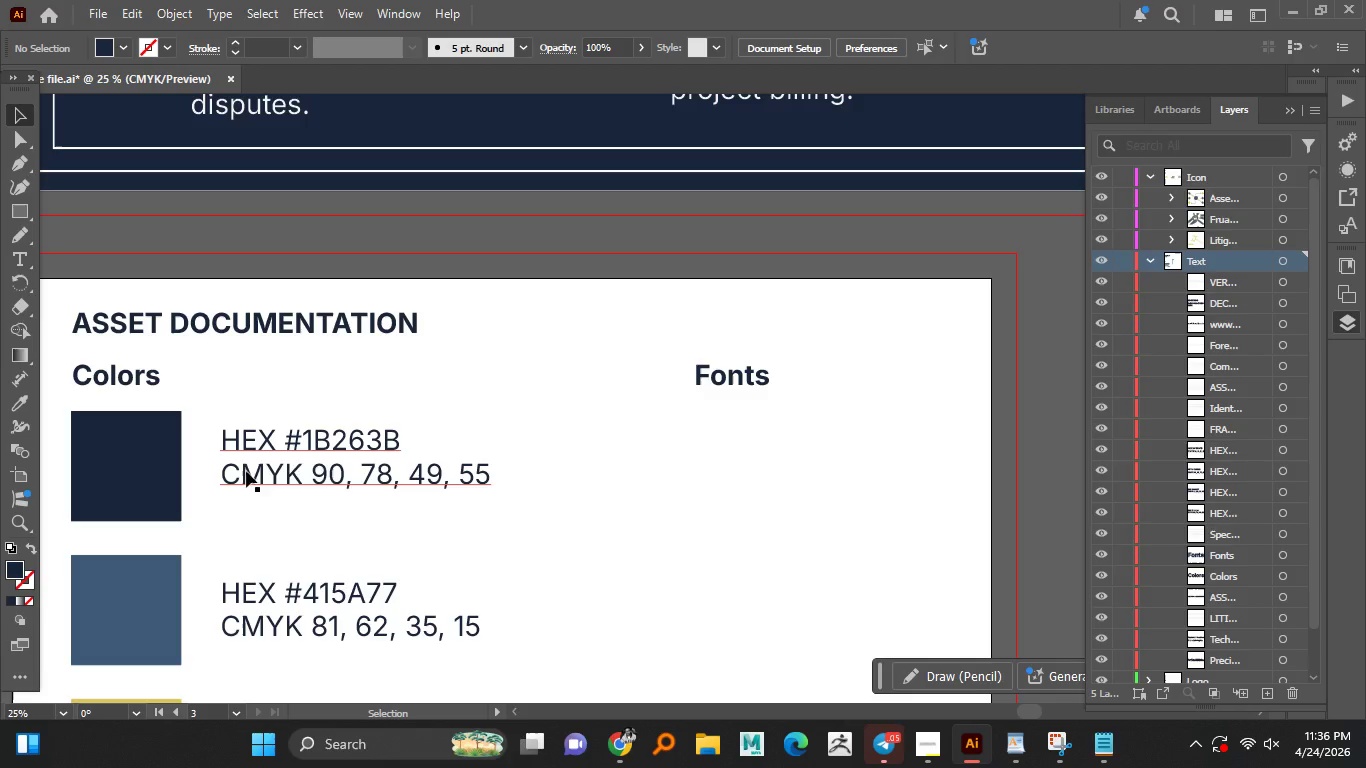 
left_click_drag(start_coordinate=[285, 447], to_coordinate=[691, 464])
 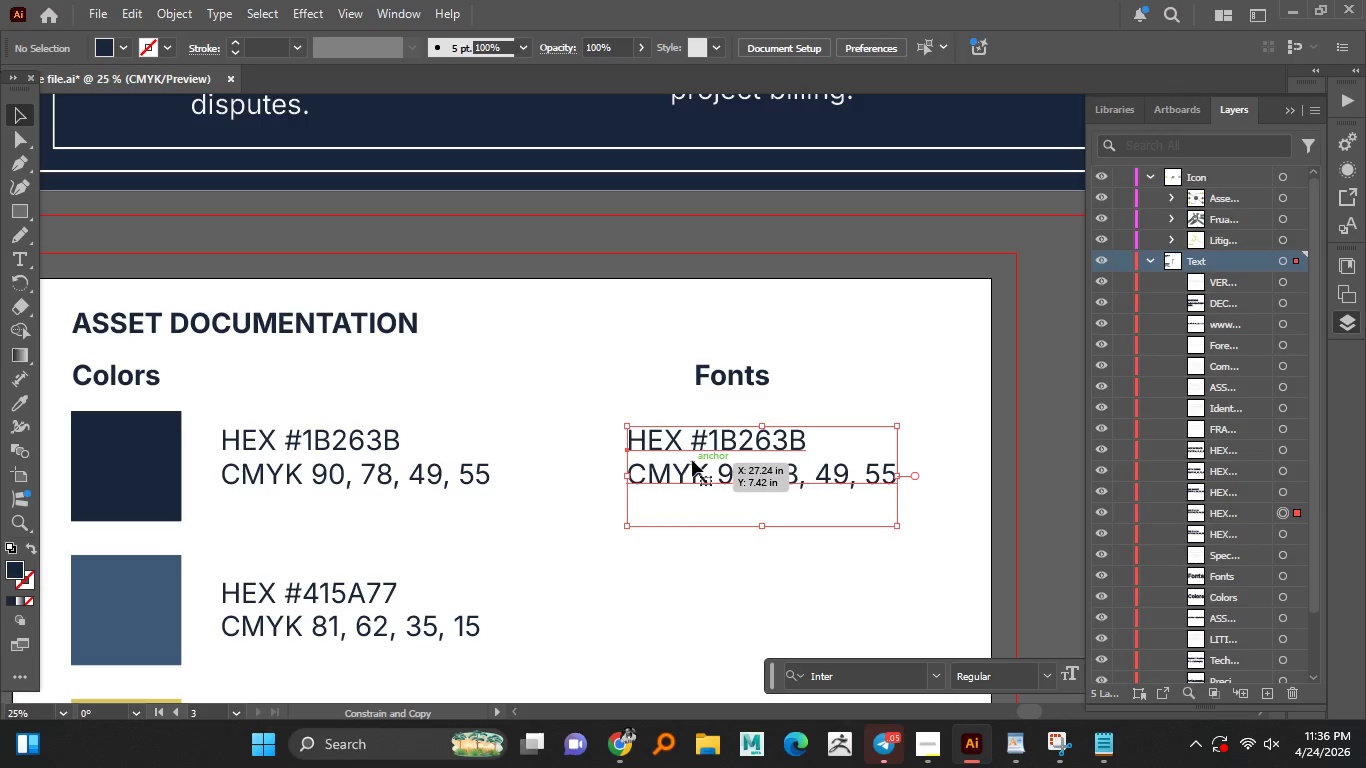 
hold_key(key=ShiftLeft, duration=1.45)
 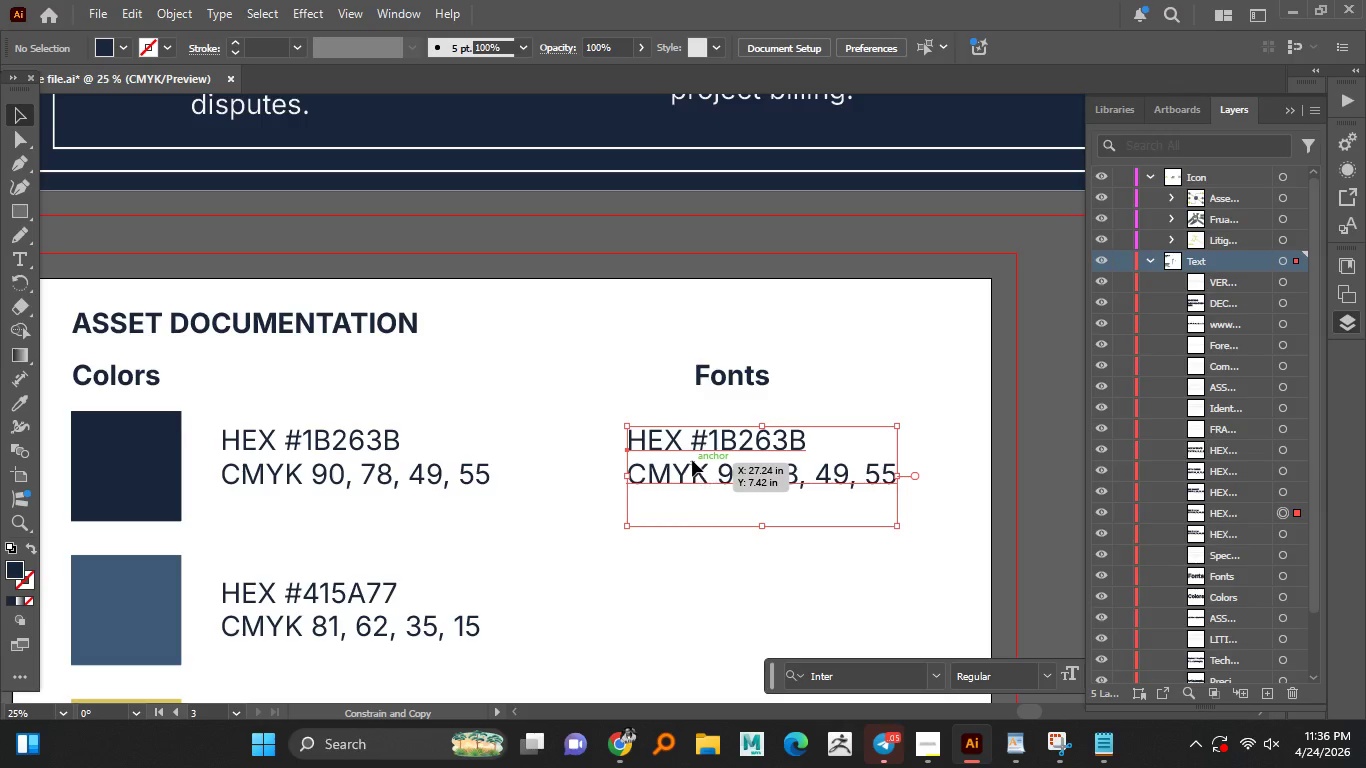 
double_click([692, 460])
 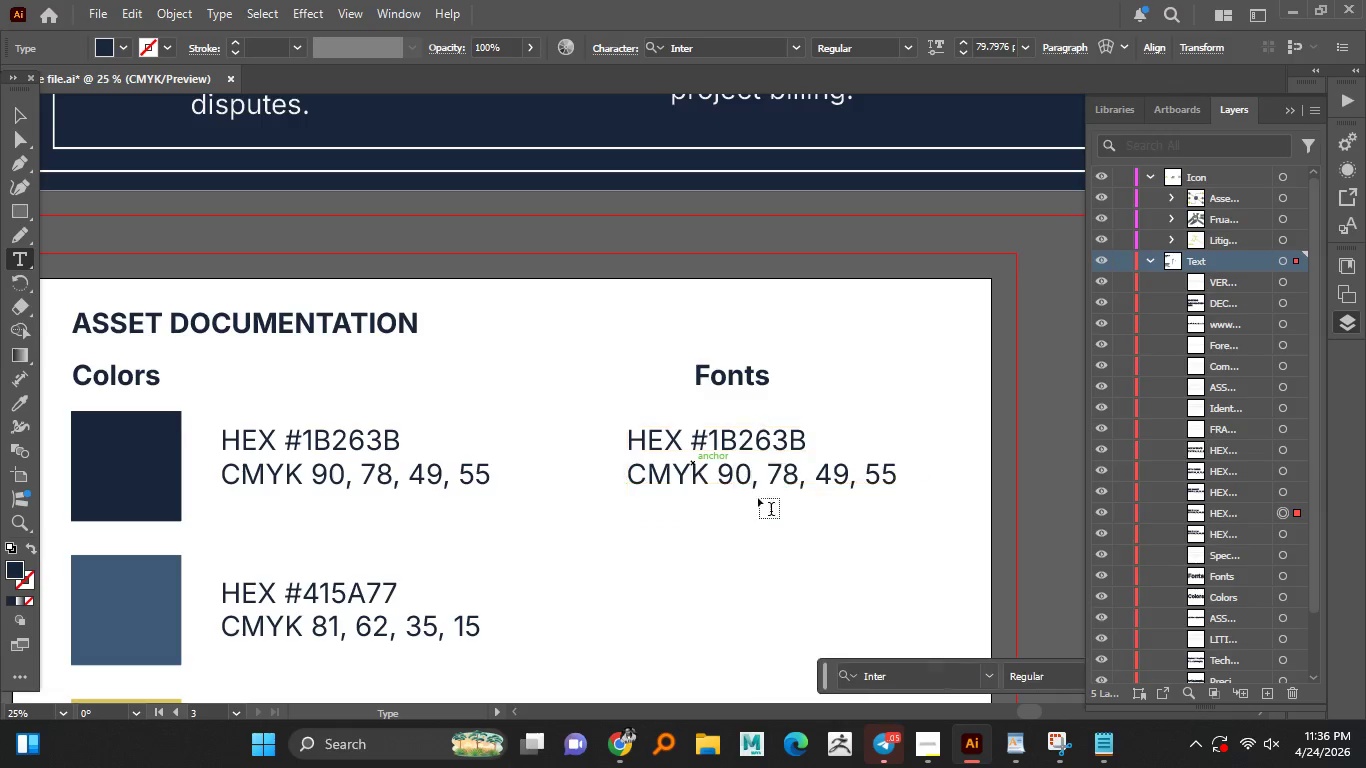 
key(Control+A)
 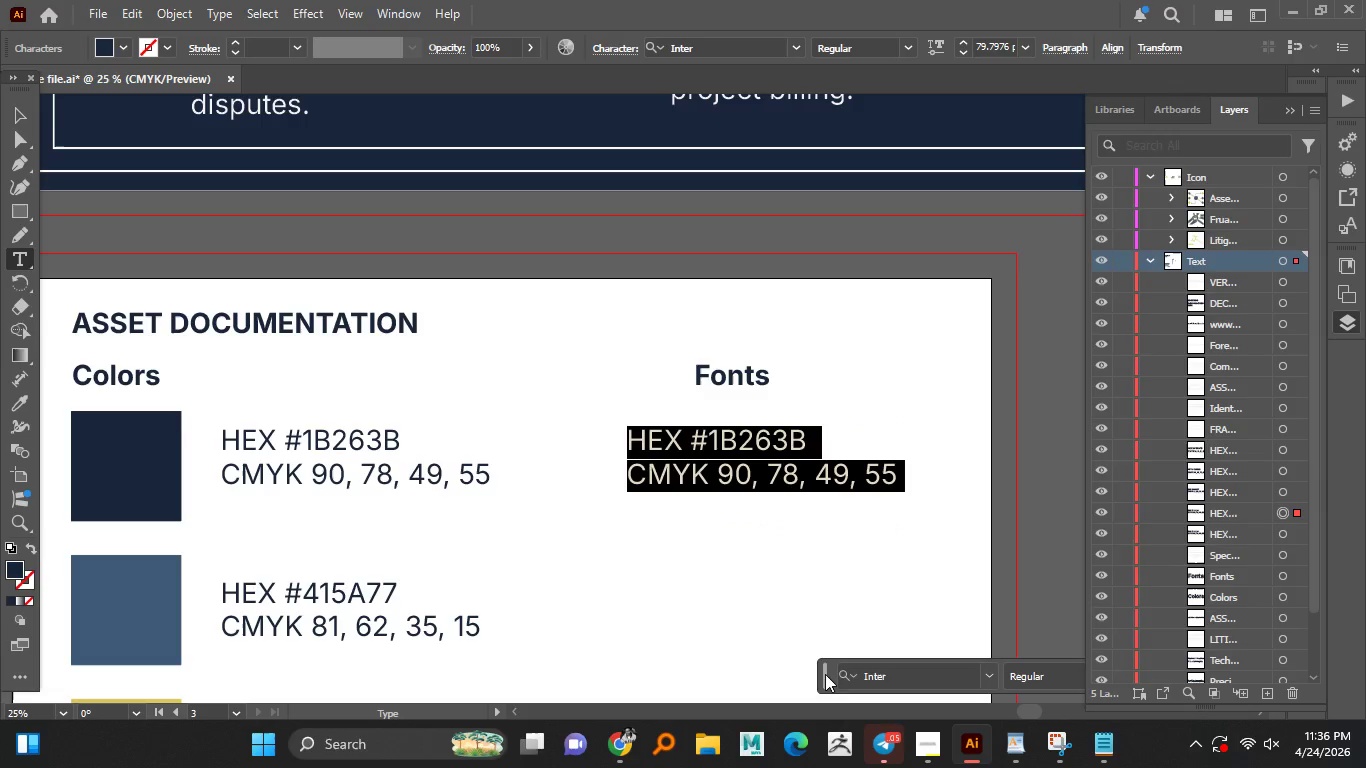 
type(Inter)
 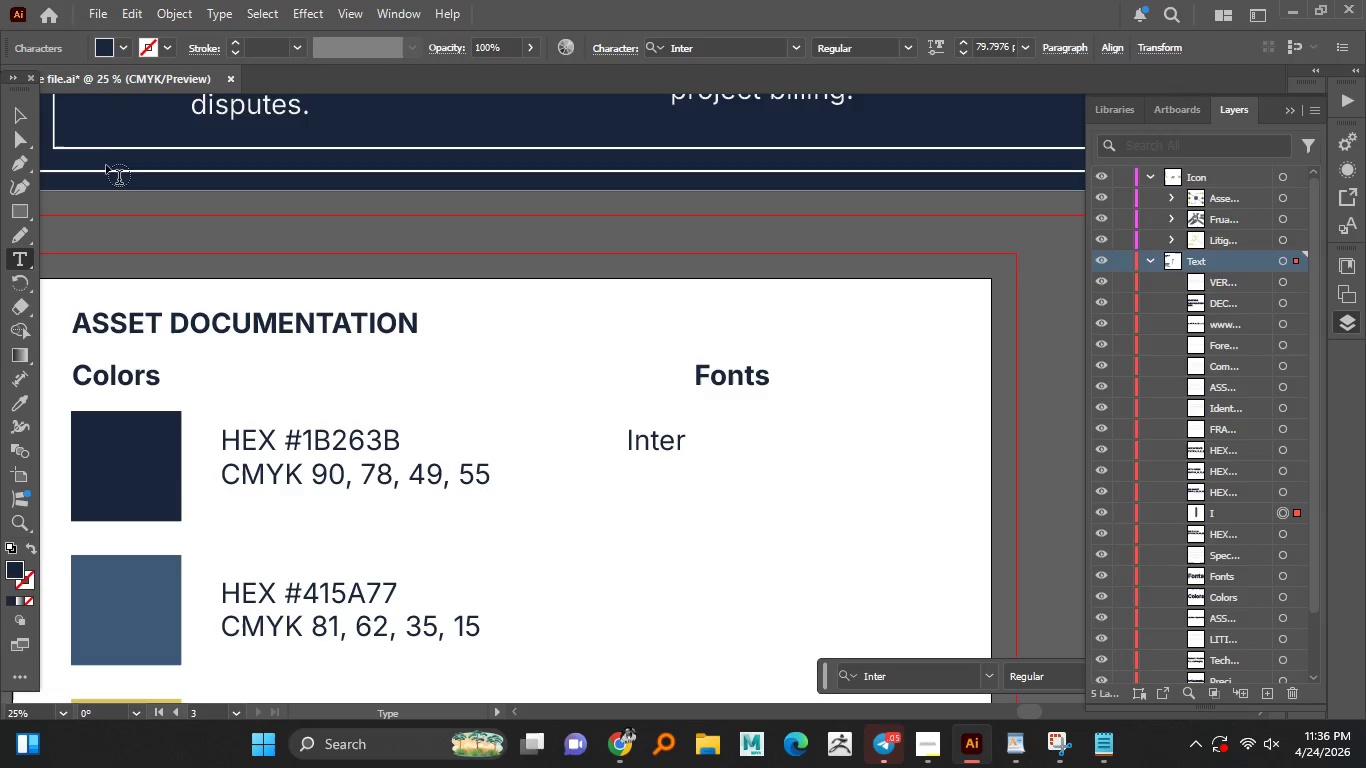 
left_click([24, 114])
 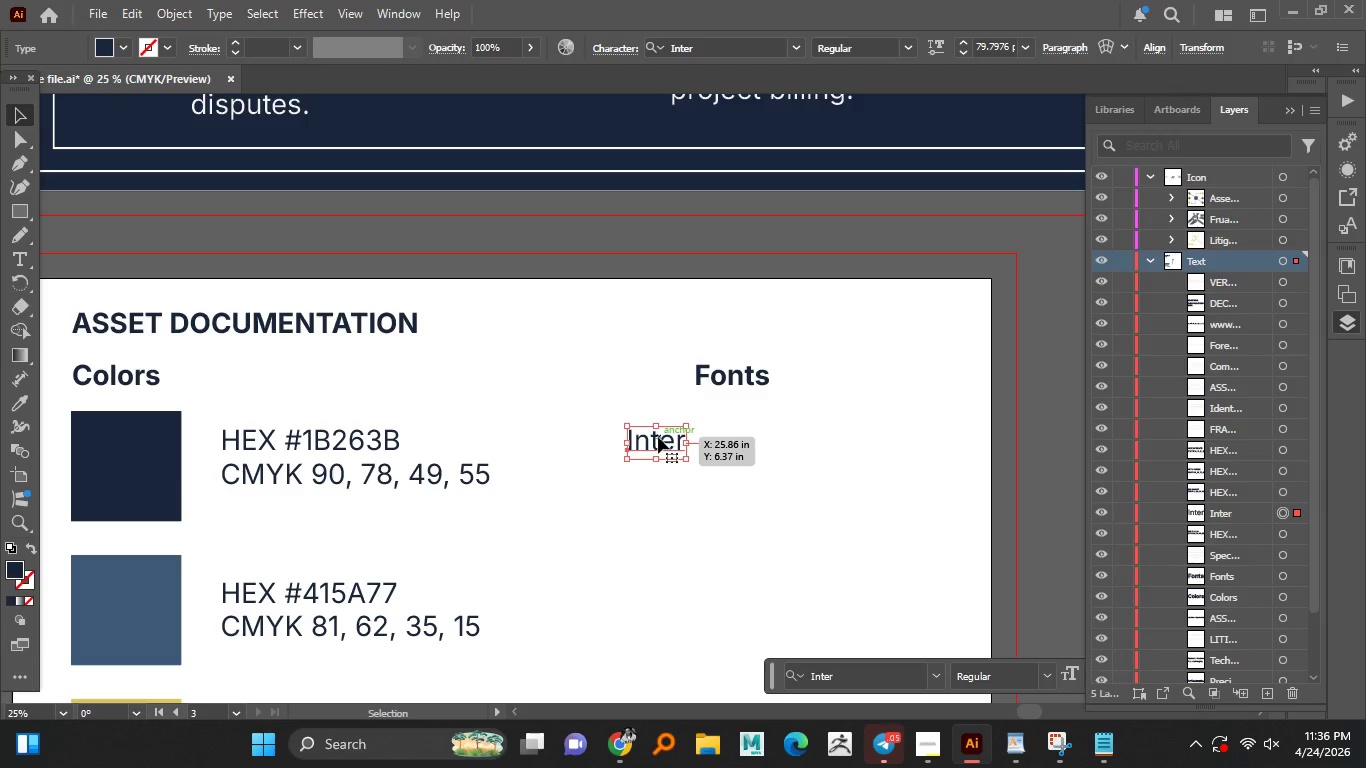 
left_click_drag(start_coordinate=[658, 437], to_coordinate=[731, 437])
 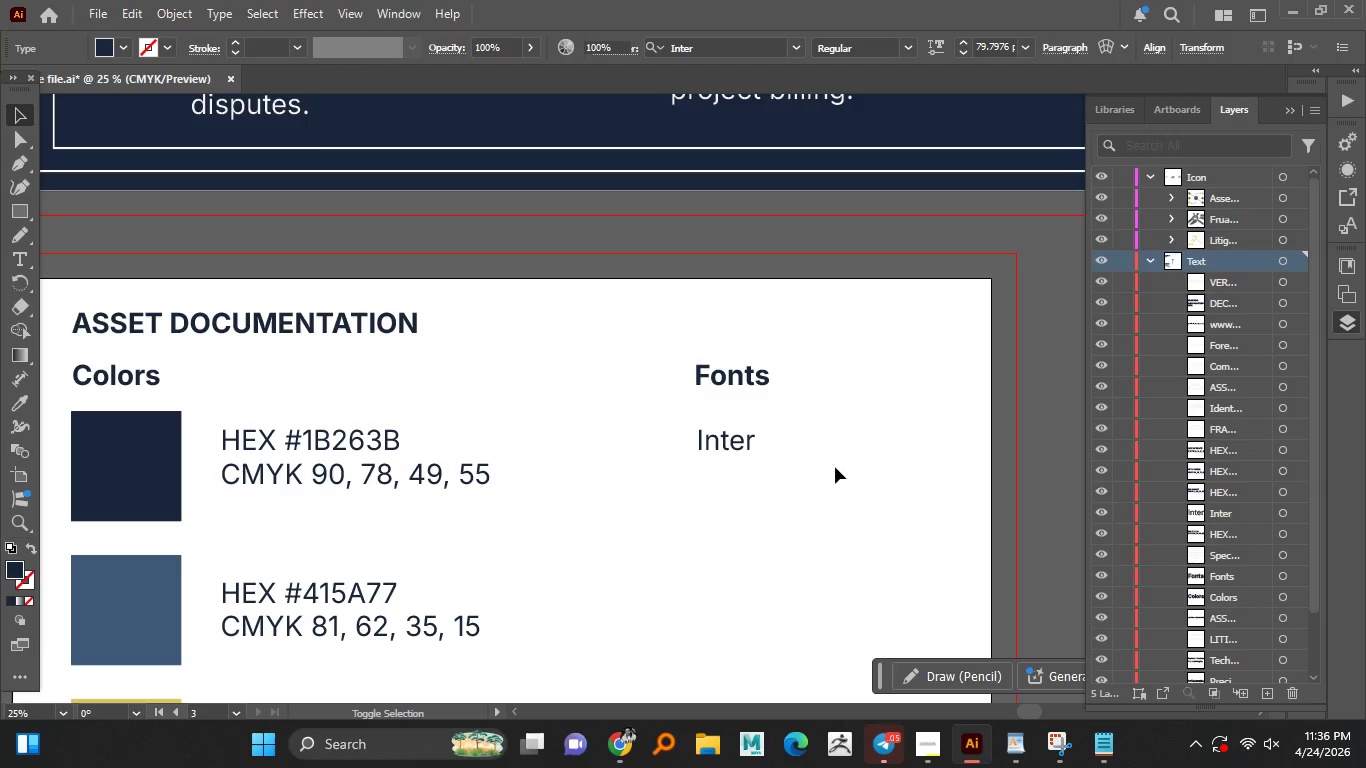 
hold_key(key=ShiftLeft, duration=1.51)
 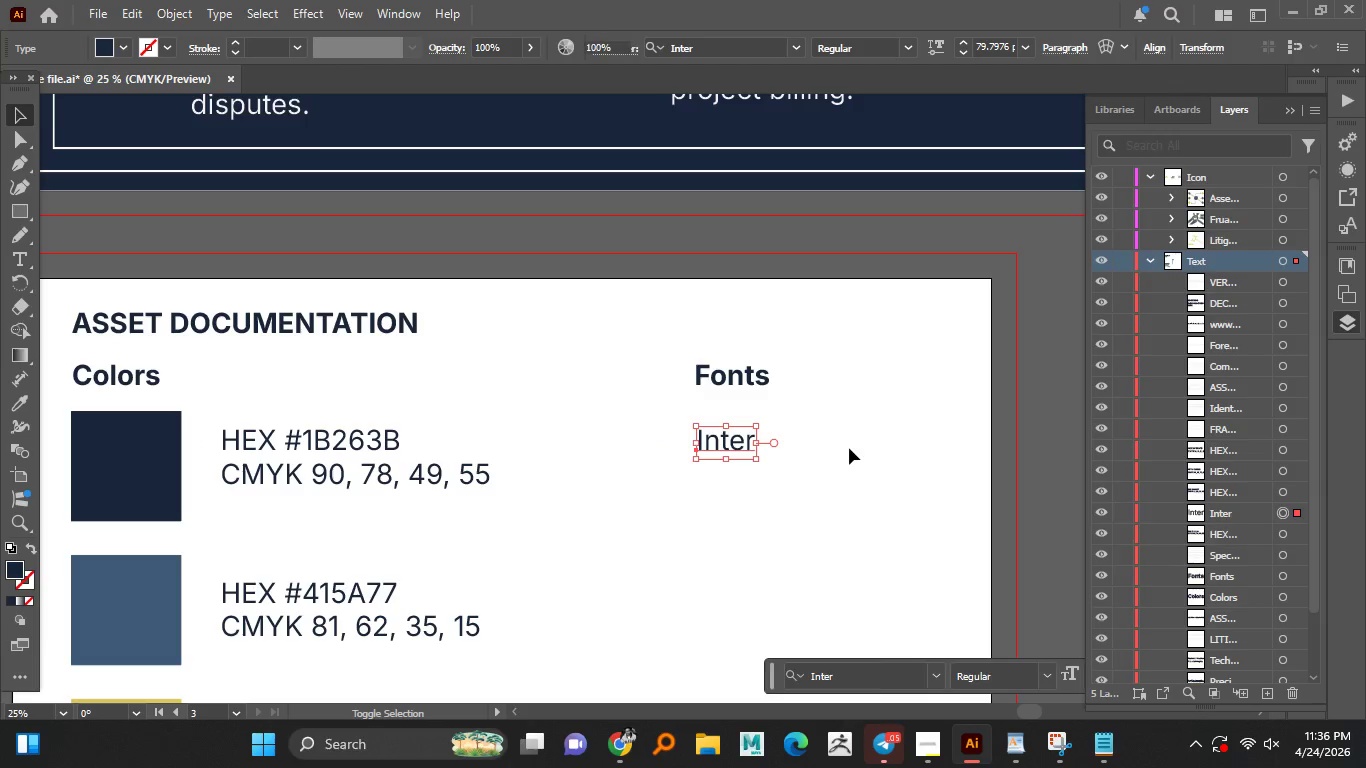 
hold_key(key=ShiftLeft, duration=0.45)
left_click([849, 448])
 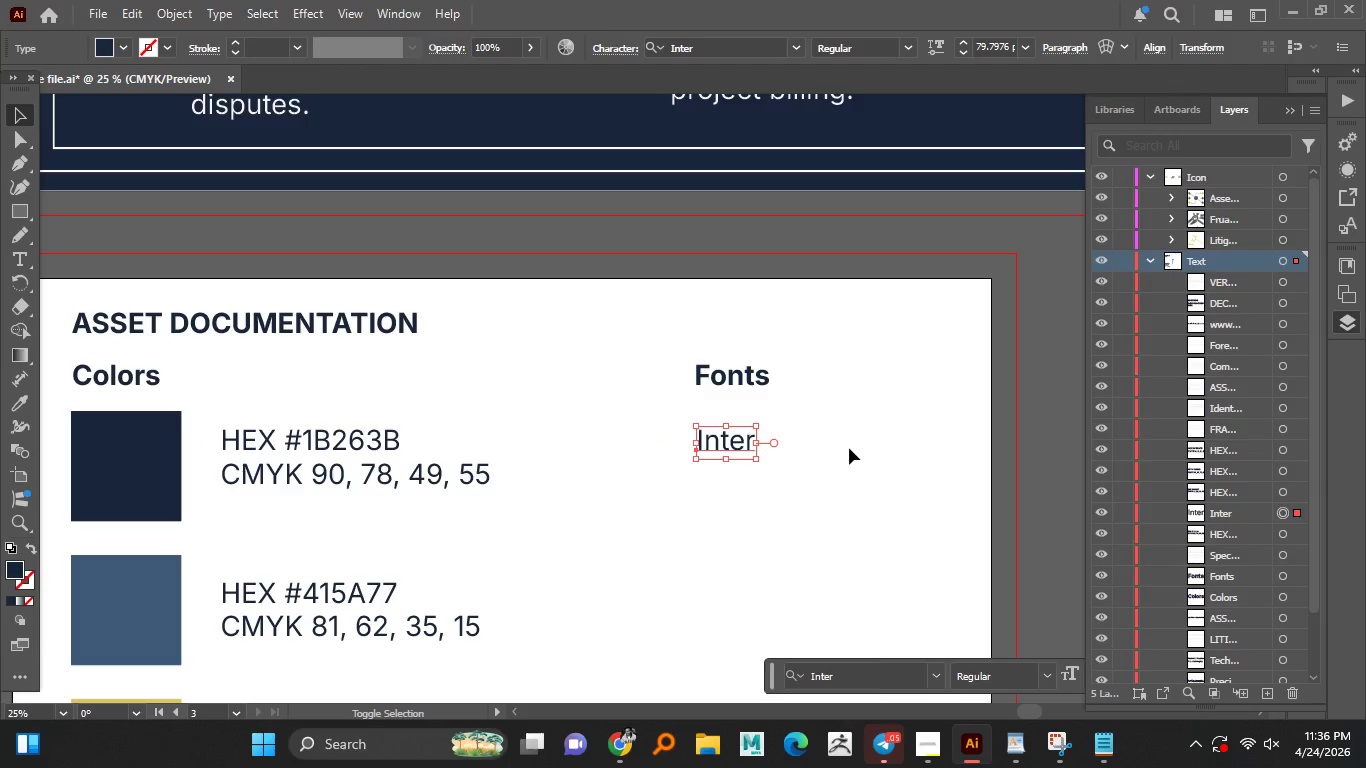 
hold_key(key=AltLeft, duration=1.52)
scroll: coordinate [759, 527], scroll_direction: down, amount: 2.0
 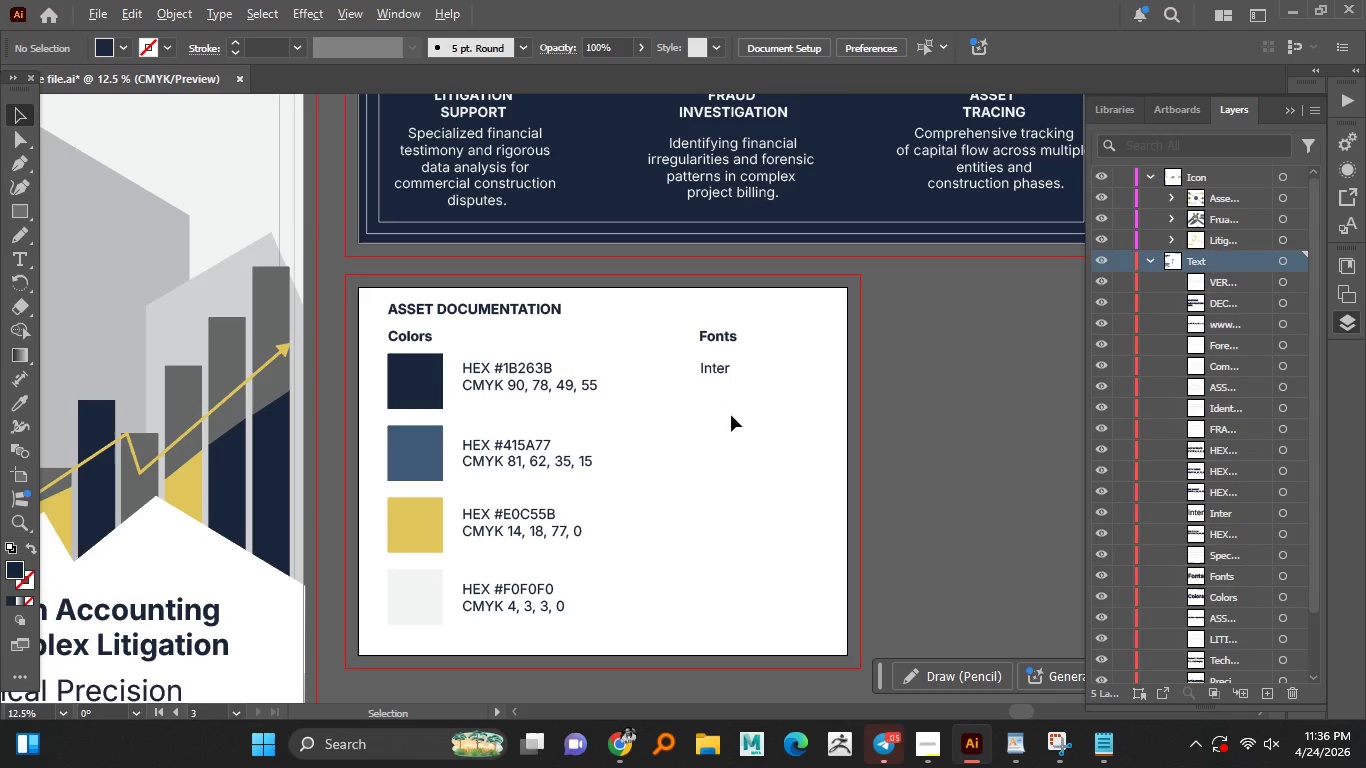 
hold_key(key=AltLeft, duration=17.39)
left_click([873, 426])
 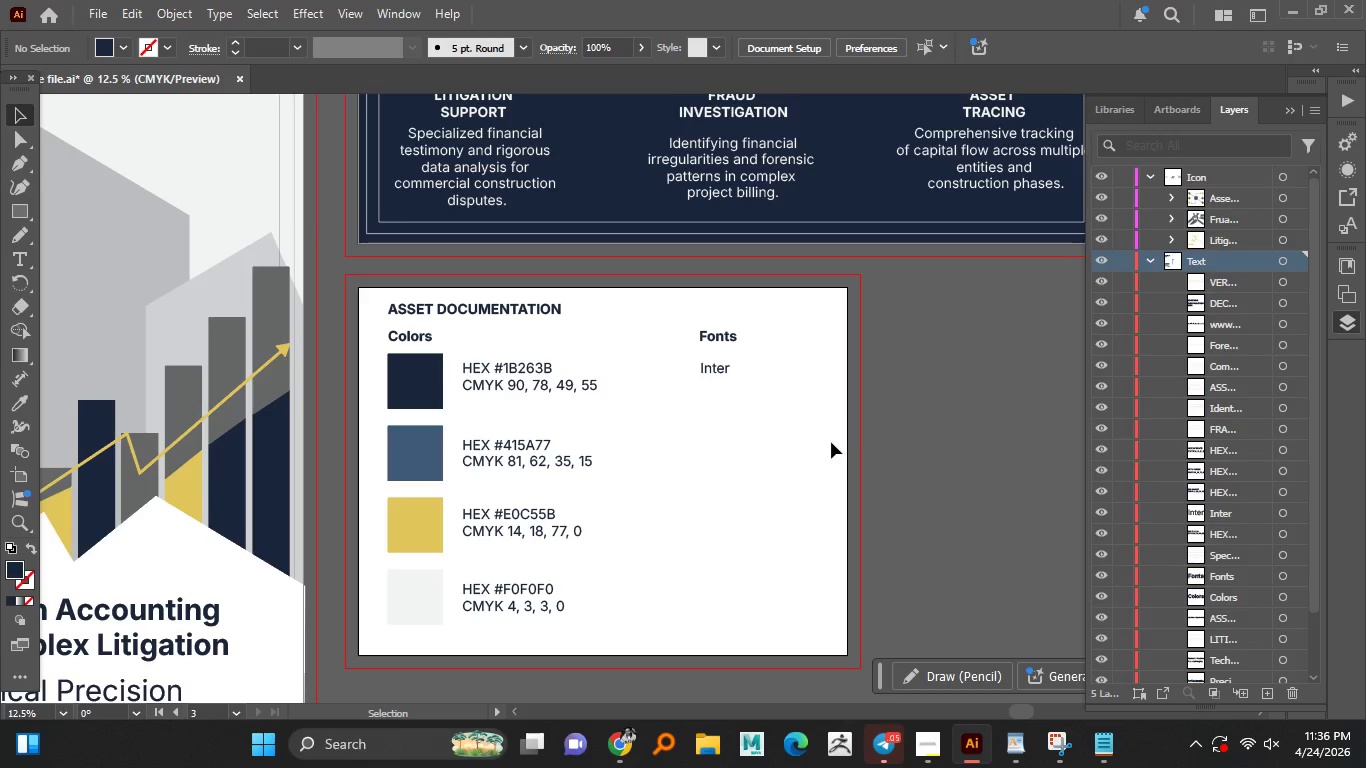 
hold_key(key=AltLeft, duration=1.52)
scroll: coordinate [678, 459], scroll_direction: down, amount: 1.0
 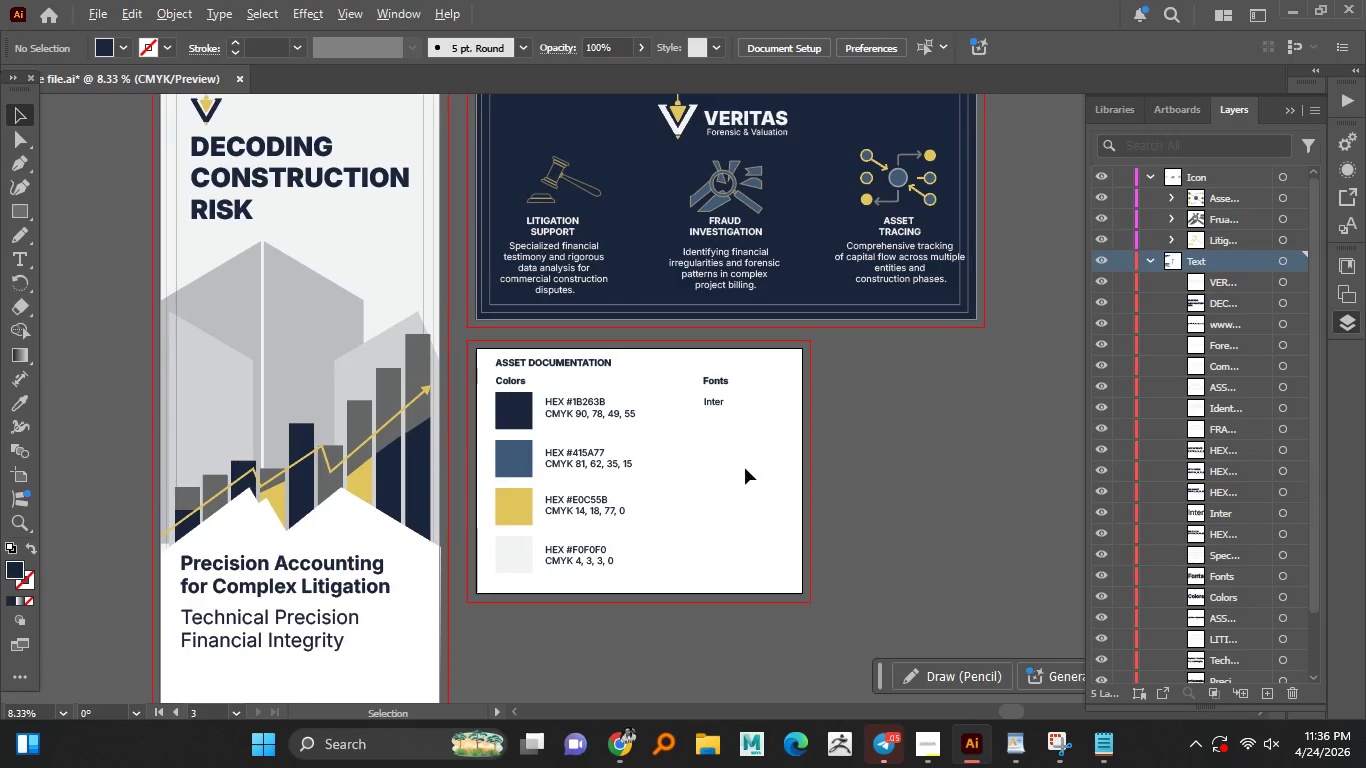 
hold_key(key=AltLeft, duration=1.5)
 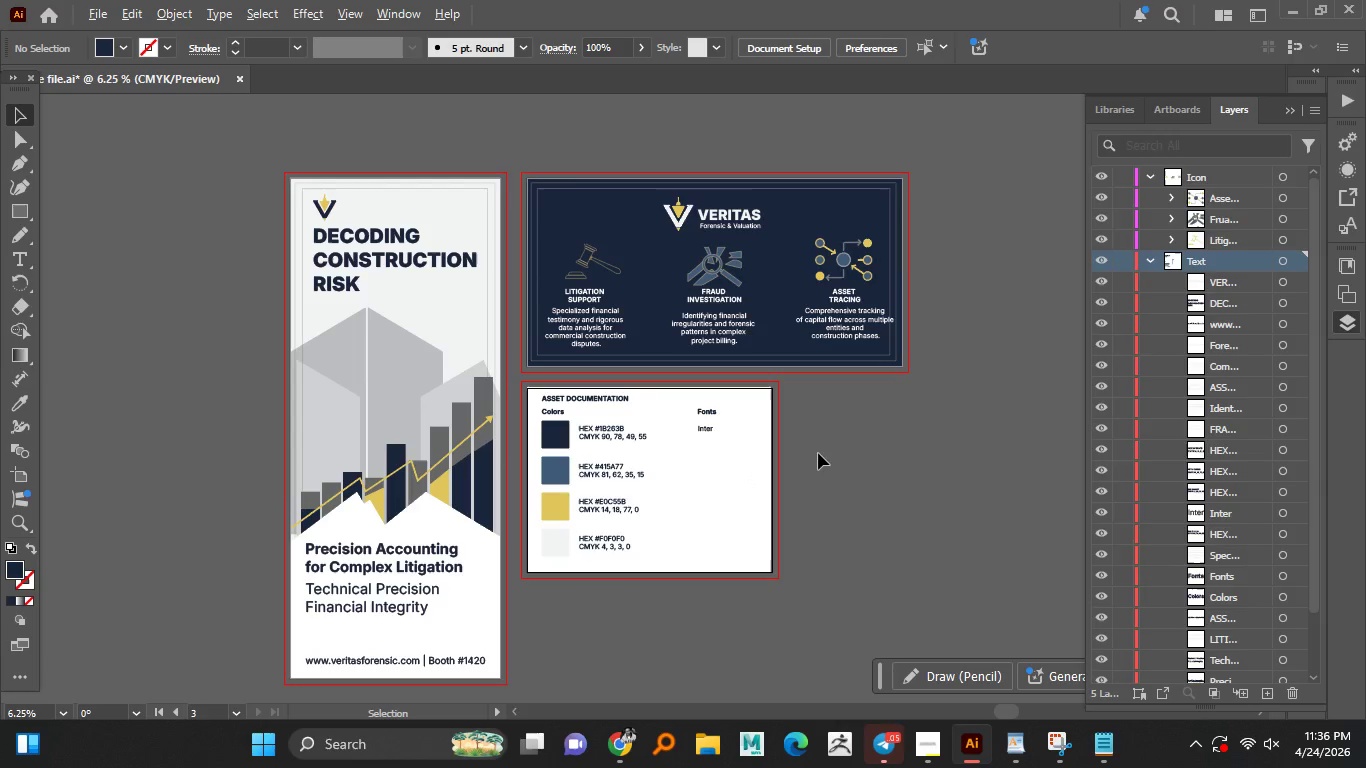 
scroll: coordinate [745, 468], scroll_direction: down, amount: 1.0
 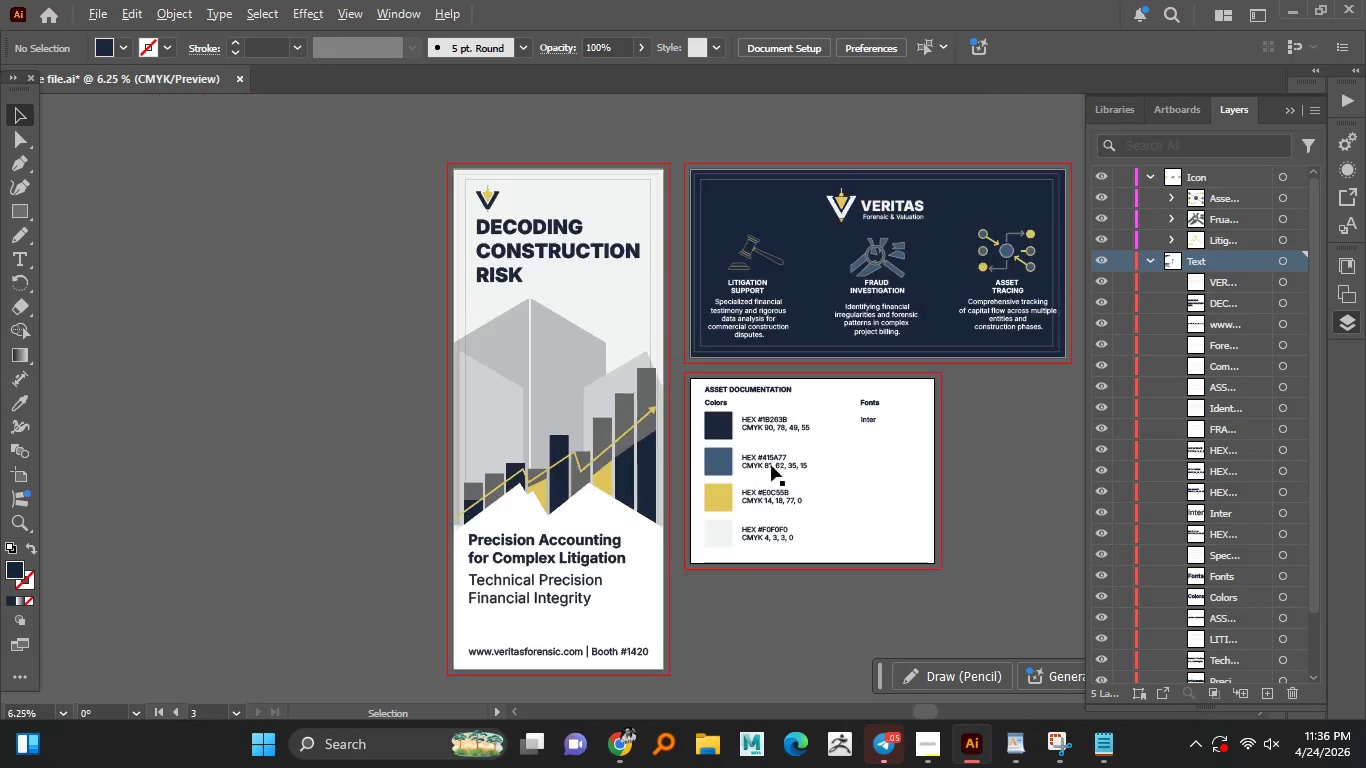 
hold_key(key=AltLeft, duration=0.8)
 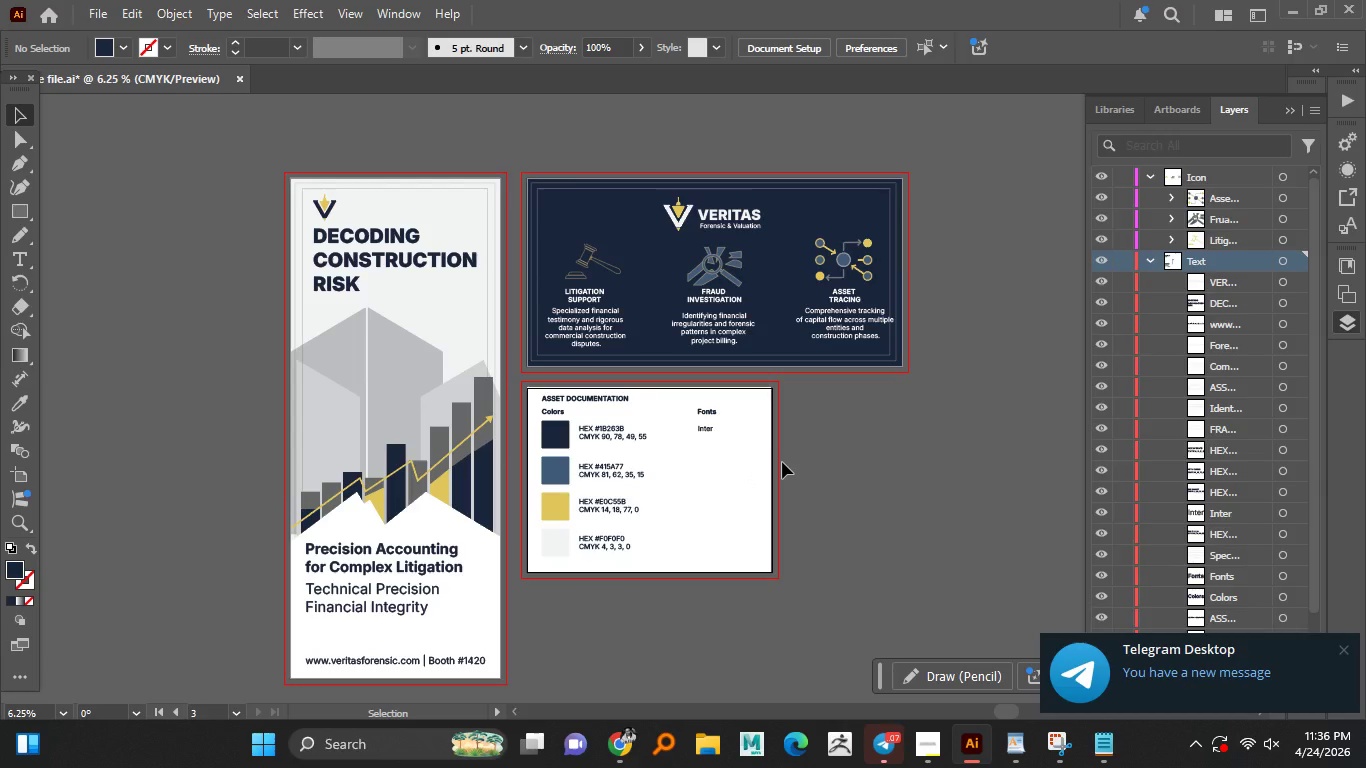 
wait(12.52)
 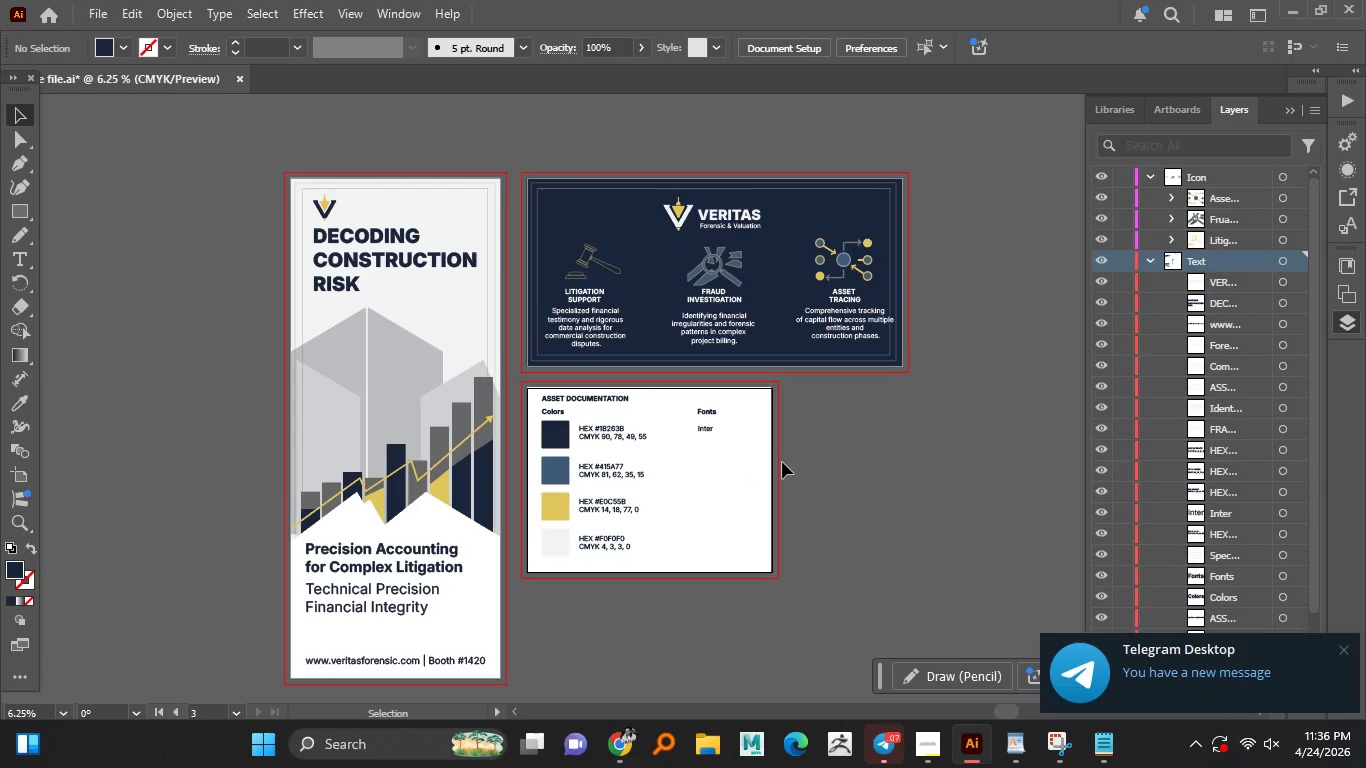 
hold_key(key=AltLeft, duration=1.38)
scroll: coordinate [329, 412], scroll_direction: up, amount: 3.0
 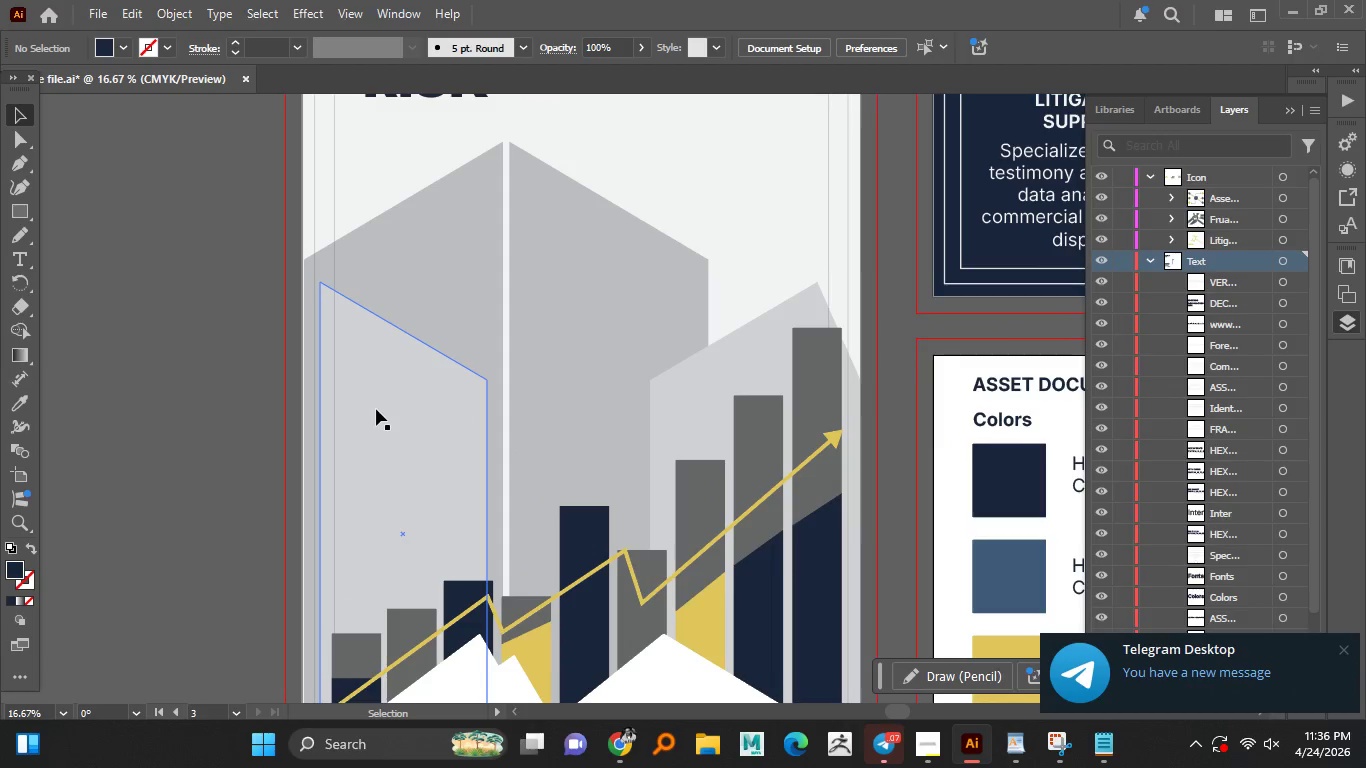 
left_click_drag(start_coordinate=[376, 409], to_coordinate=[358, 410])
 